 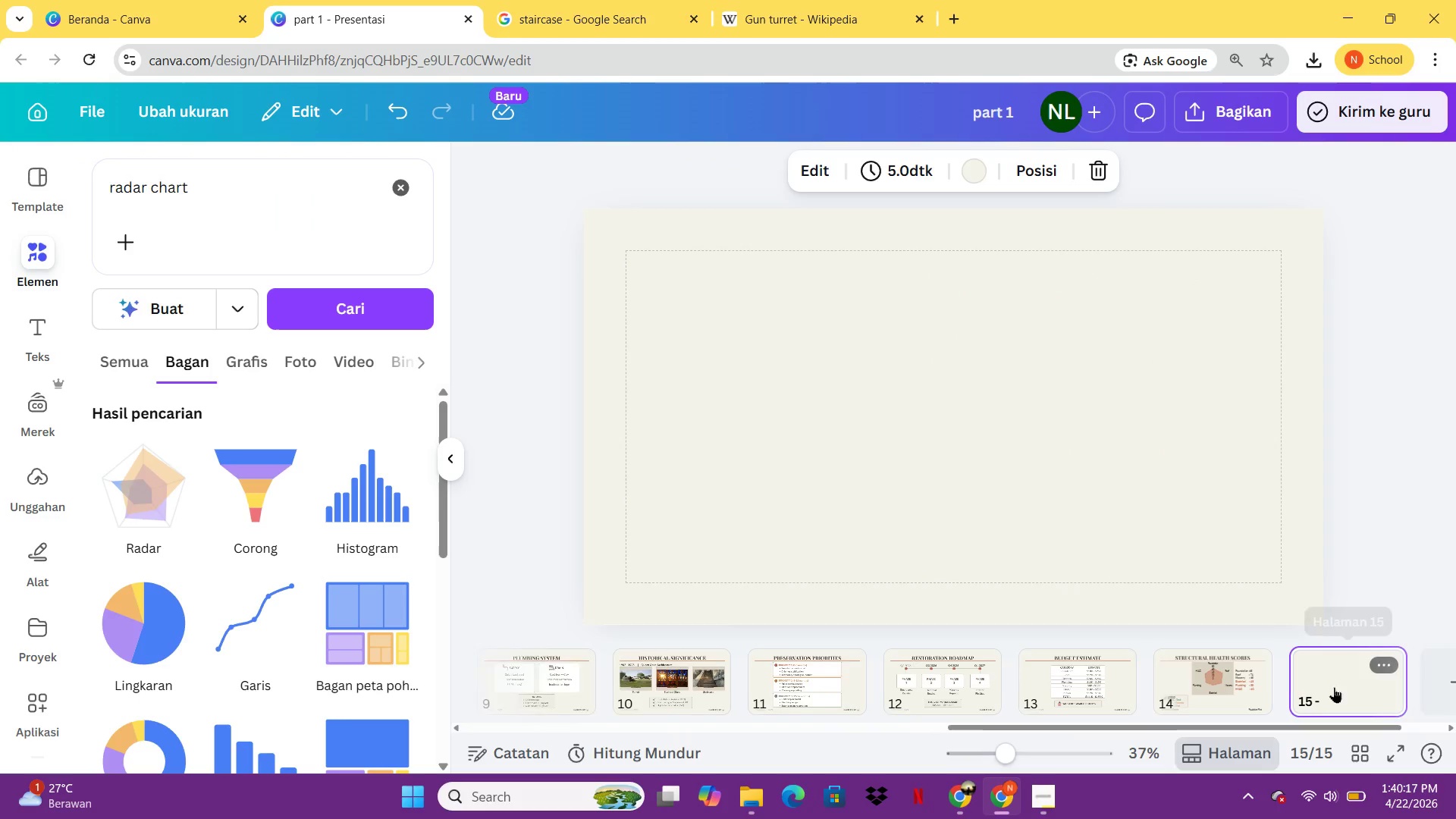 
left_click([1112, 679])
 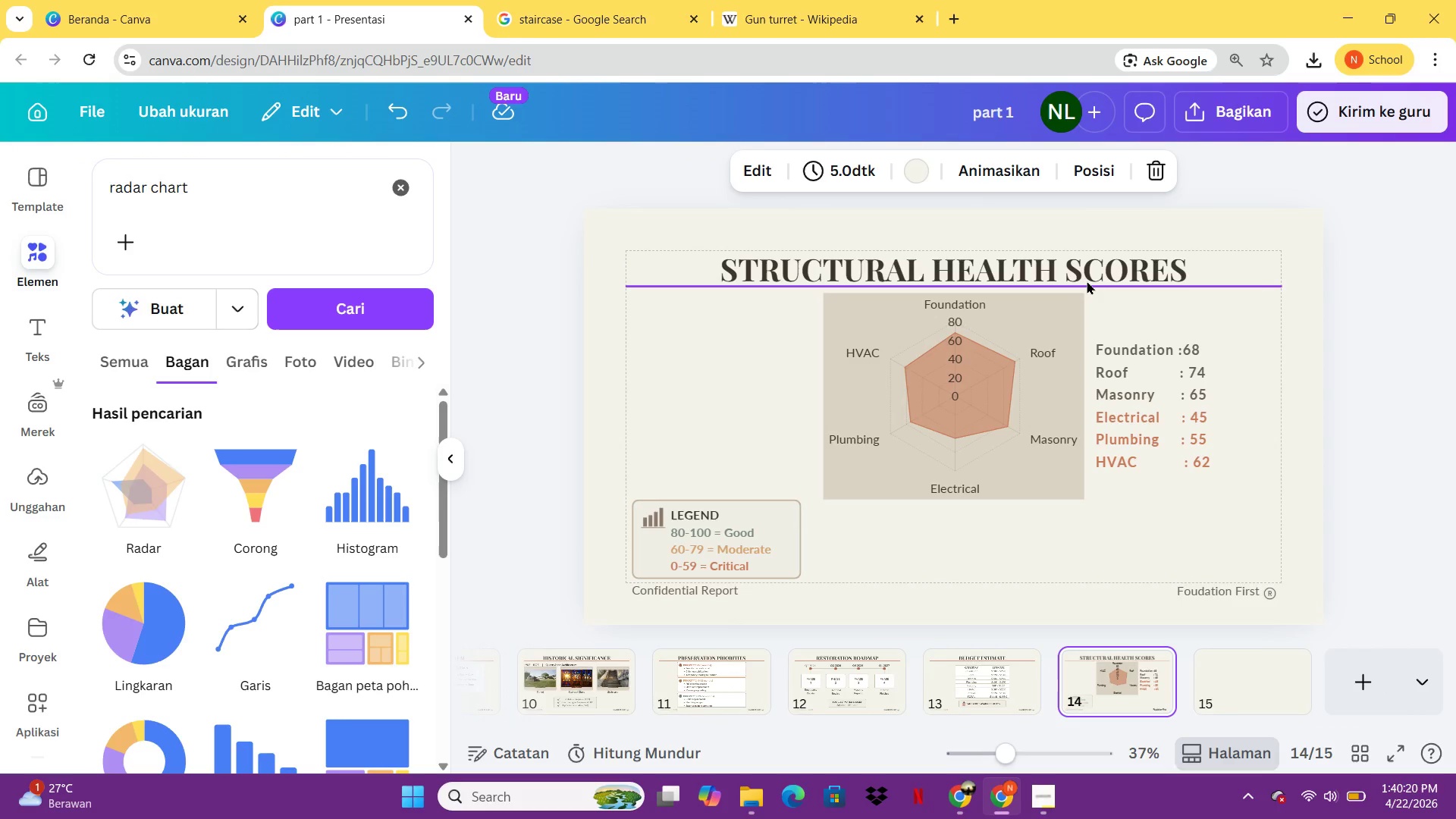 
left_click([1087, 281])
 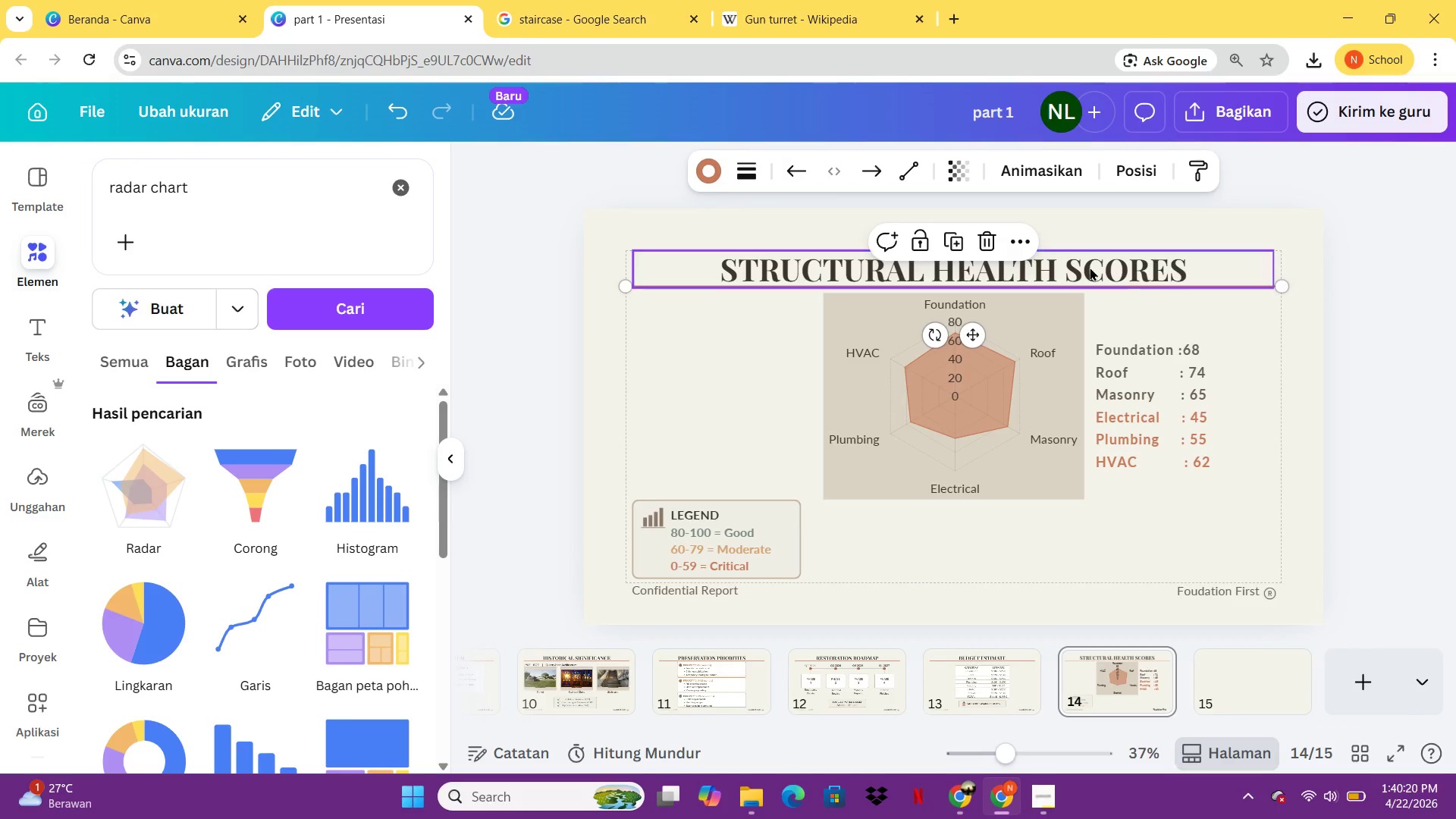 
hold_key(key=ShiftLeft, duration=2.67)
left_click([1090, 266])
 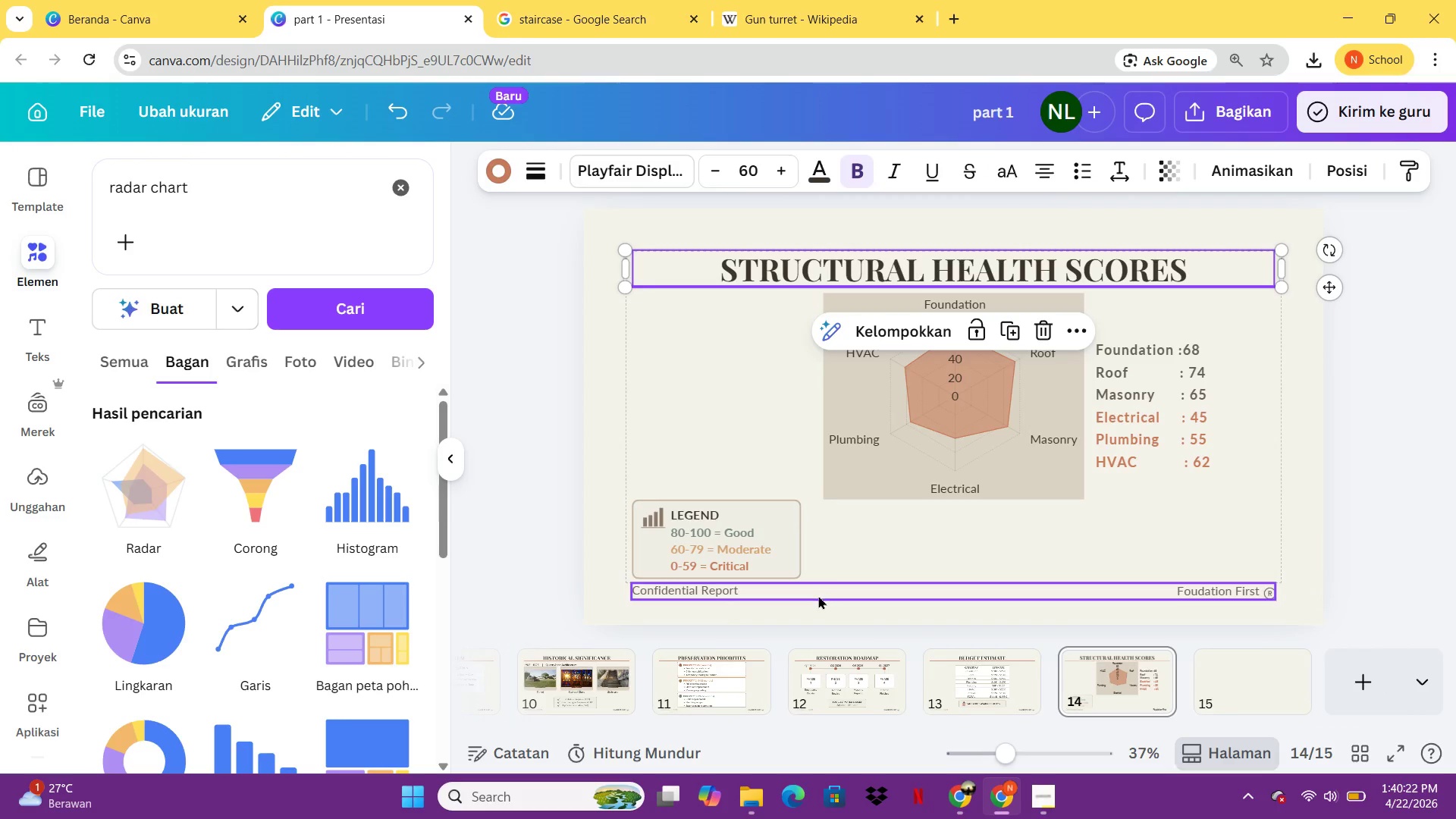 
left_click([811, 596])
 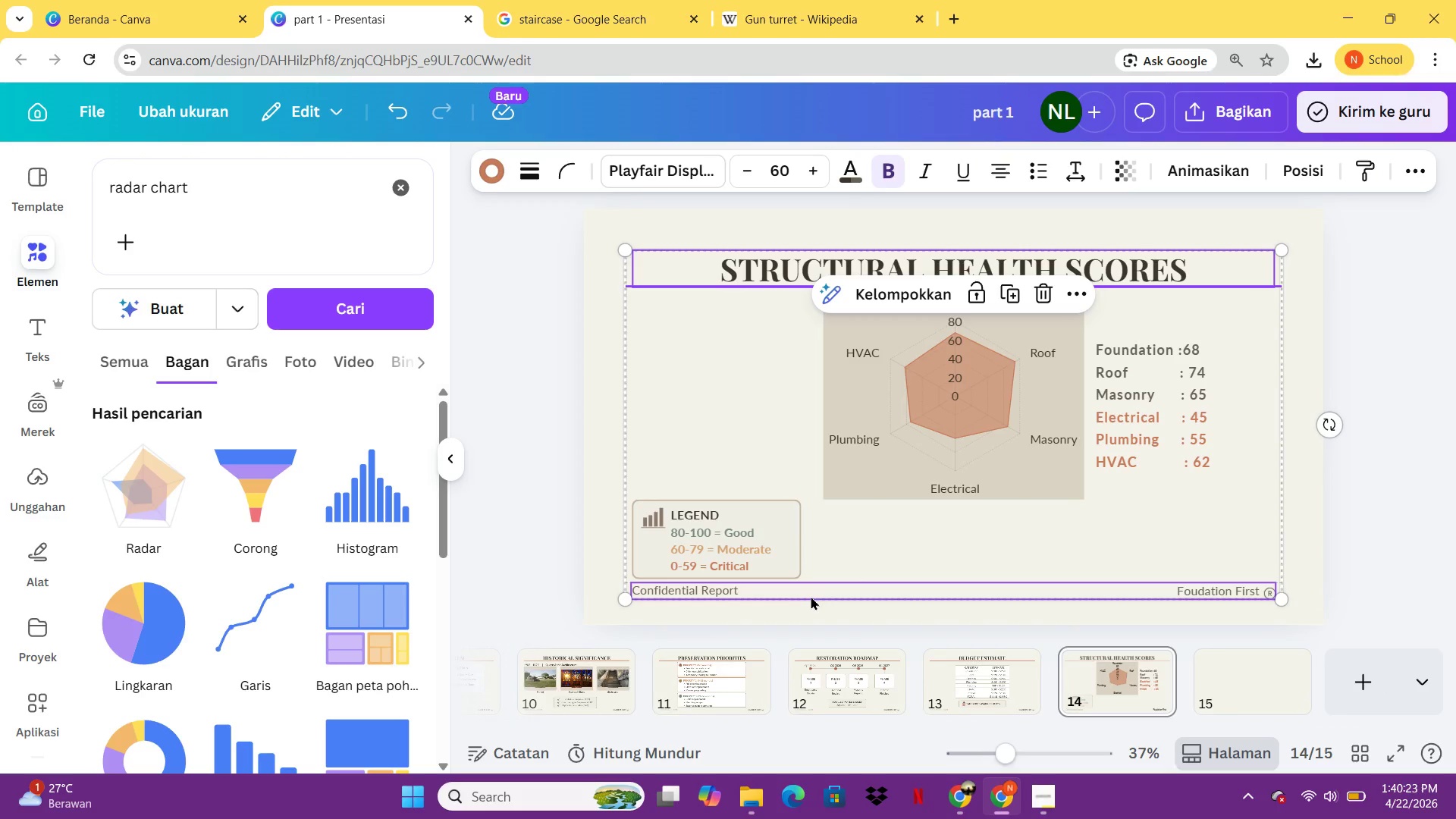 
key(Control+C)
 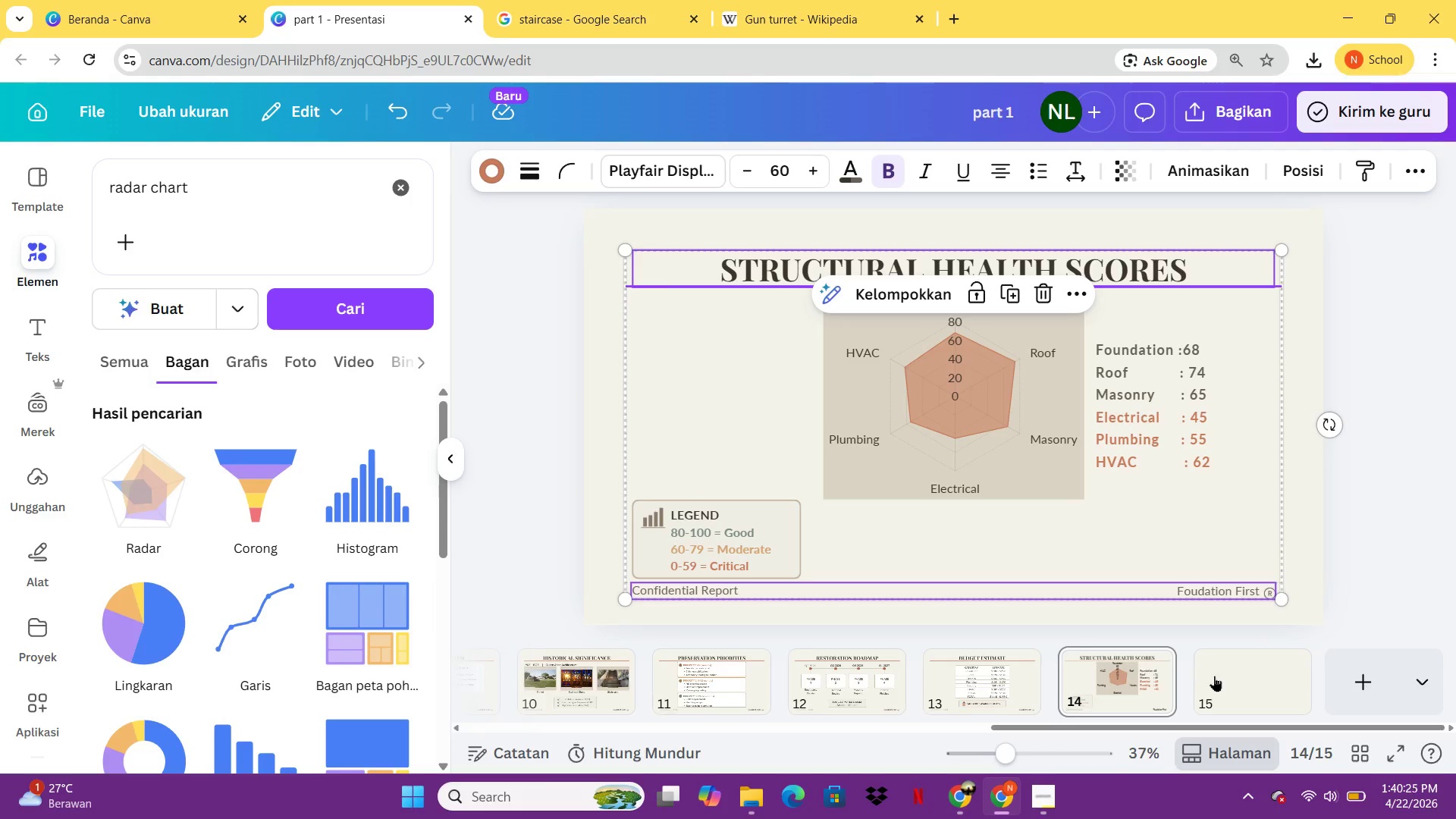 
left_click([1216, 676])
 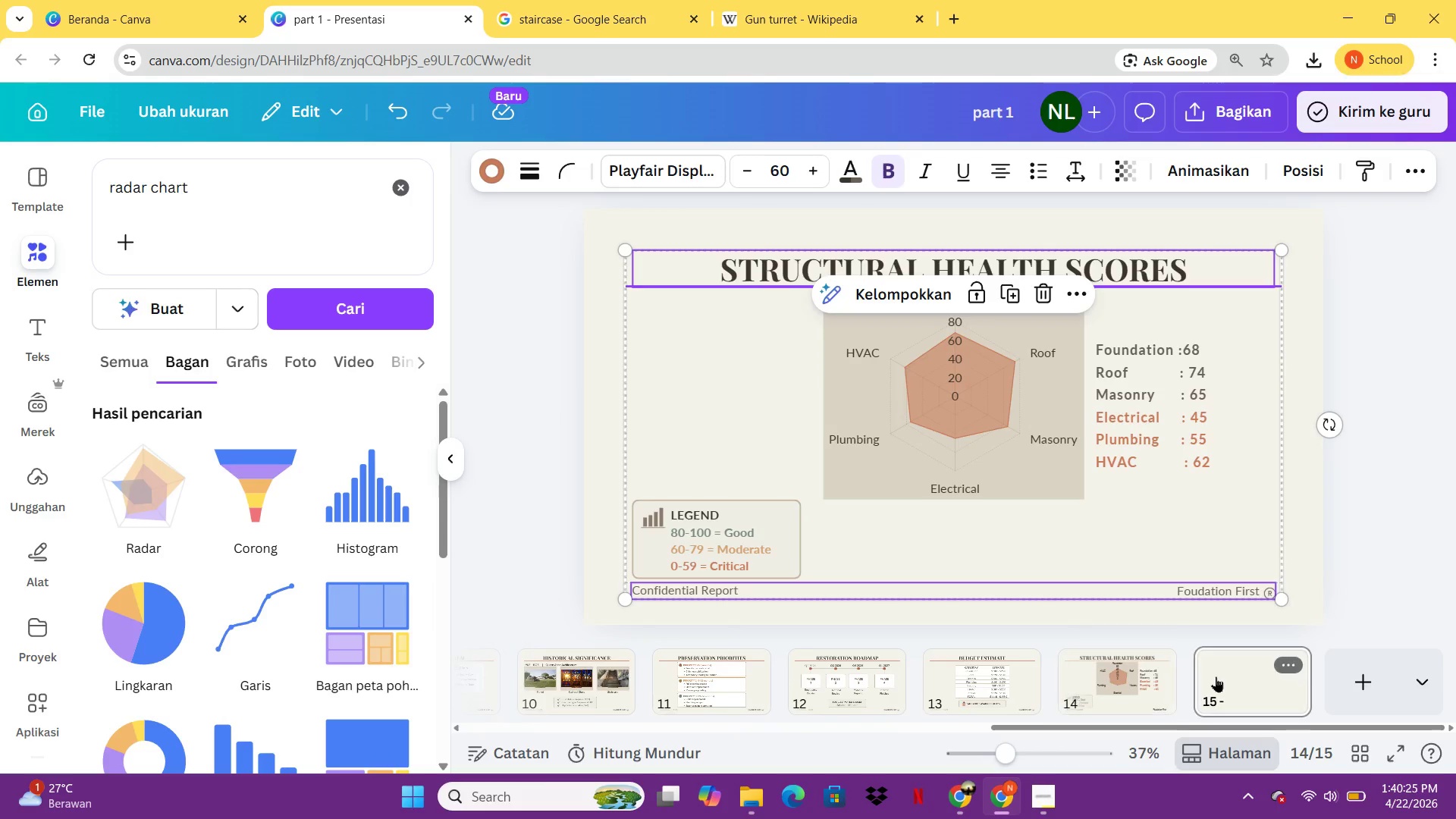 
key(Control+ControlLeft)
 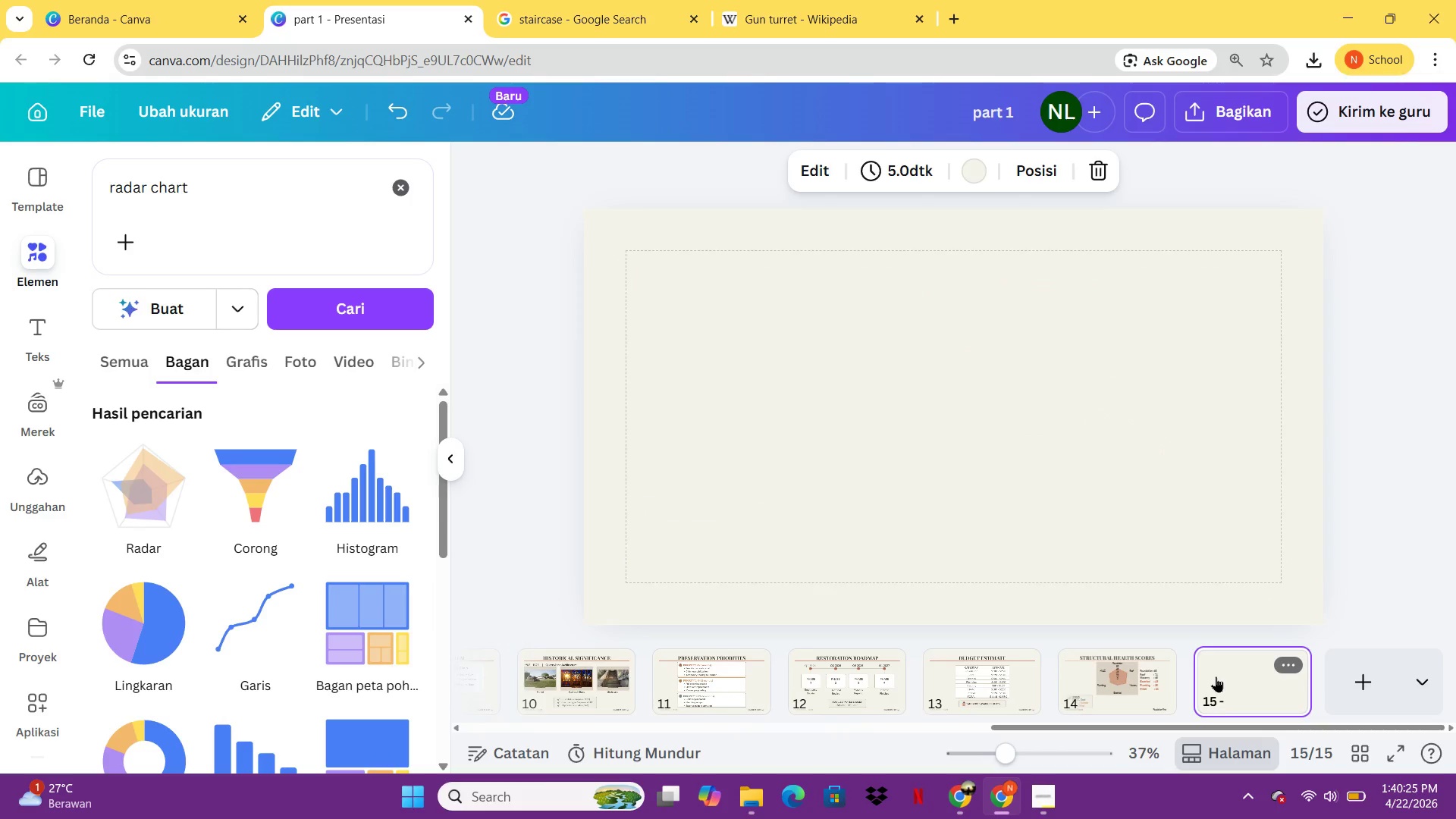 
key(Control+V)
 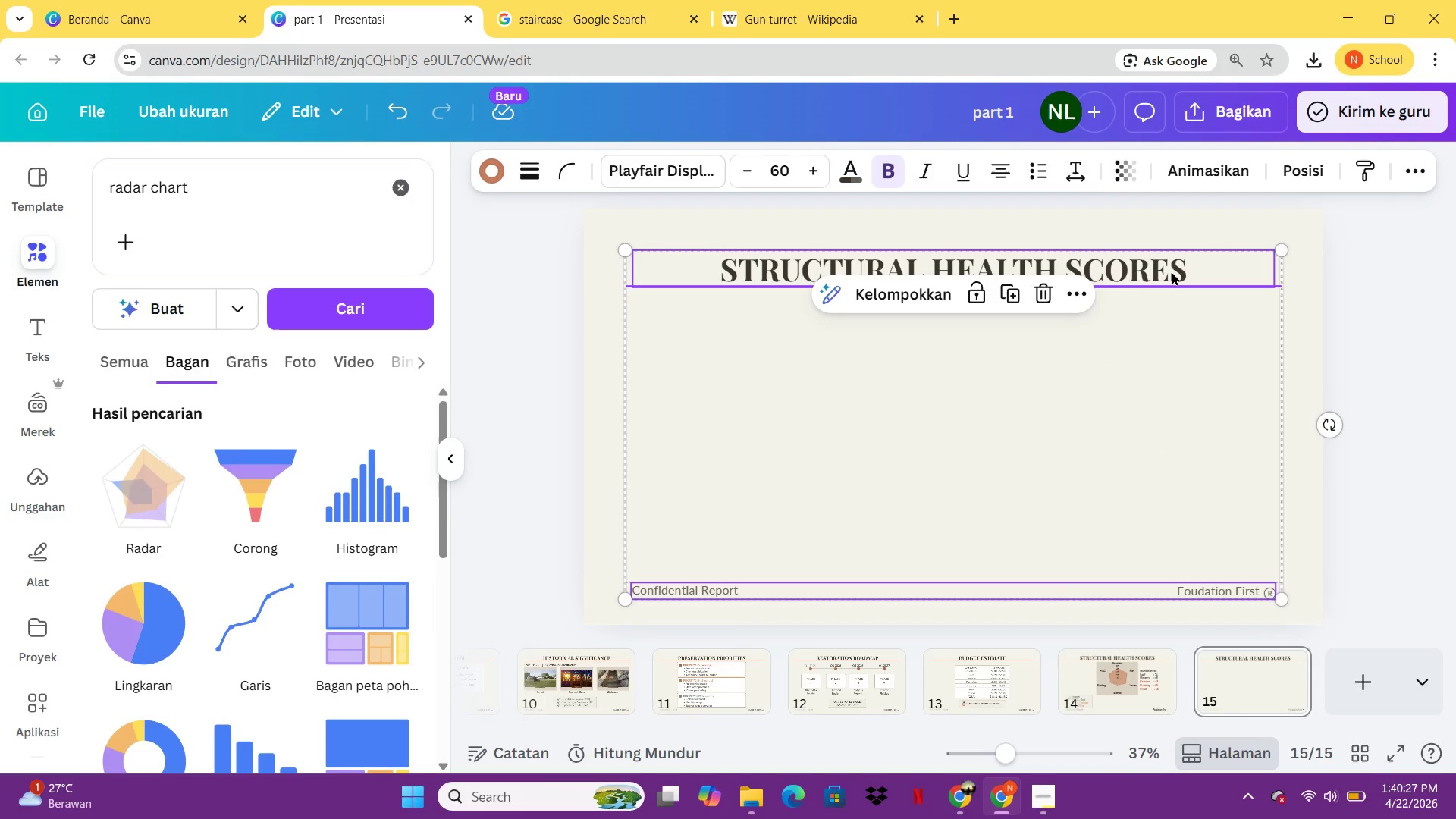 
double_click([1172, 271])
 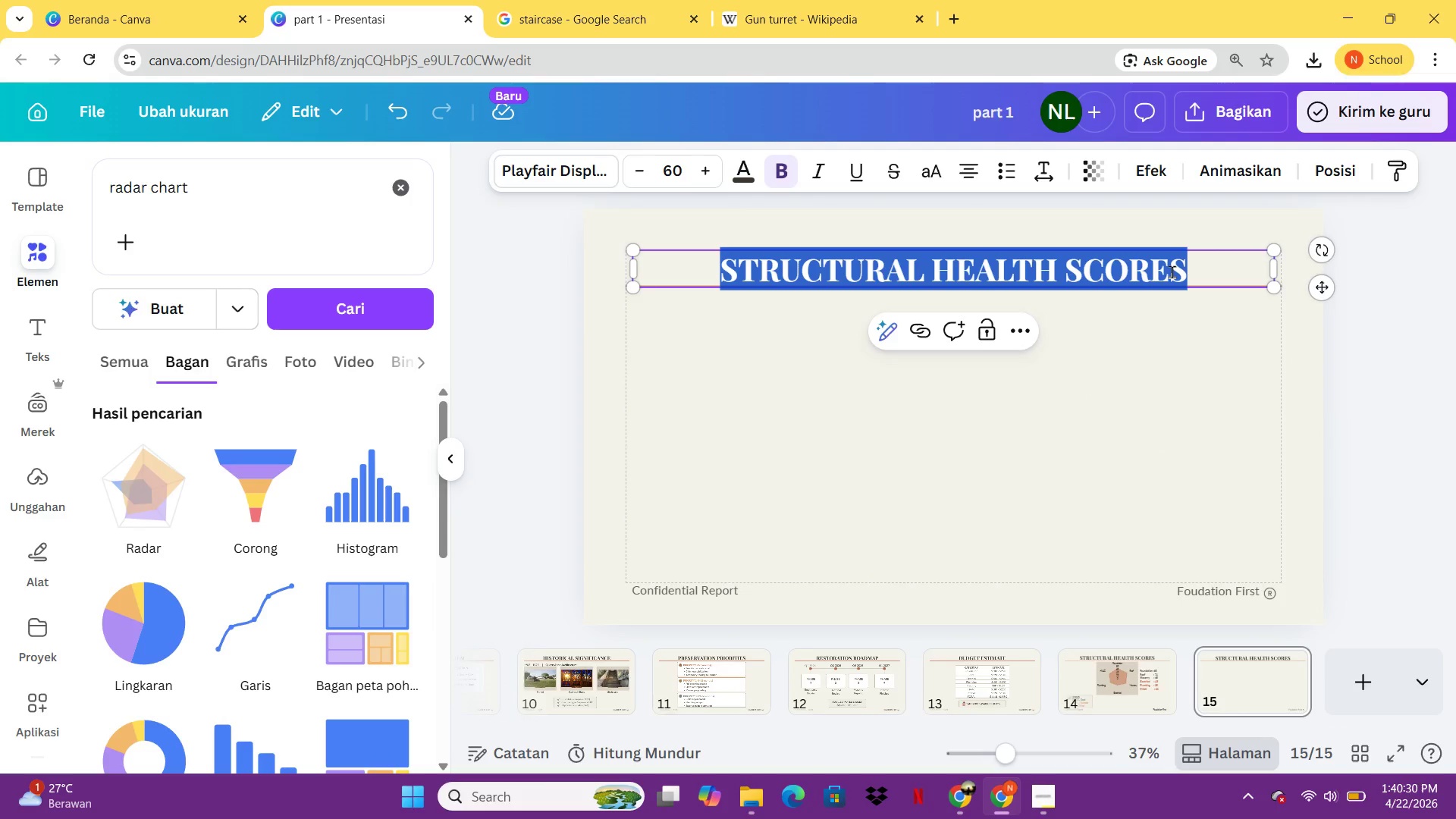 
key(Control+CapsLock)
 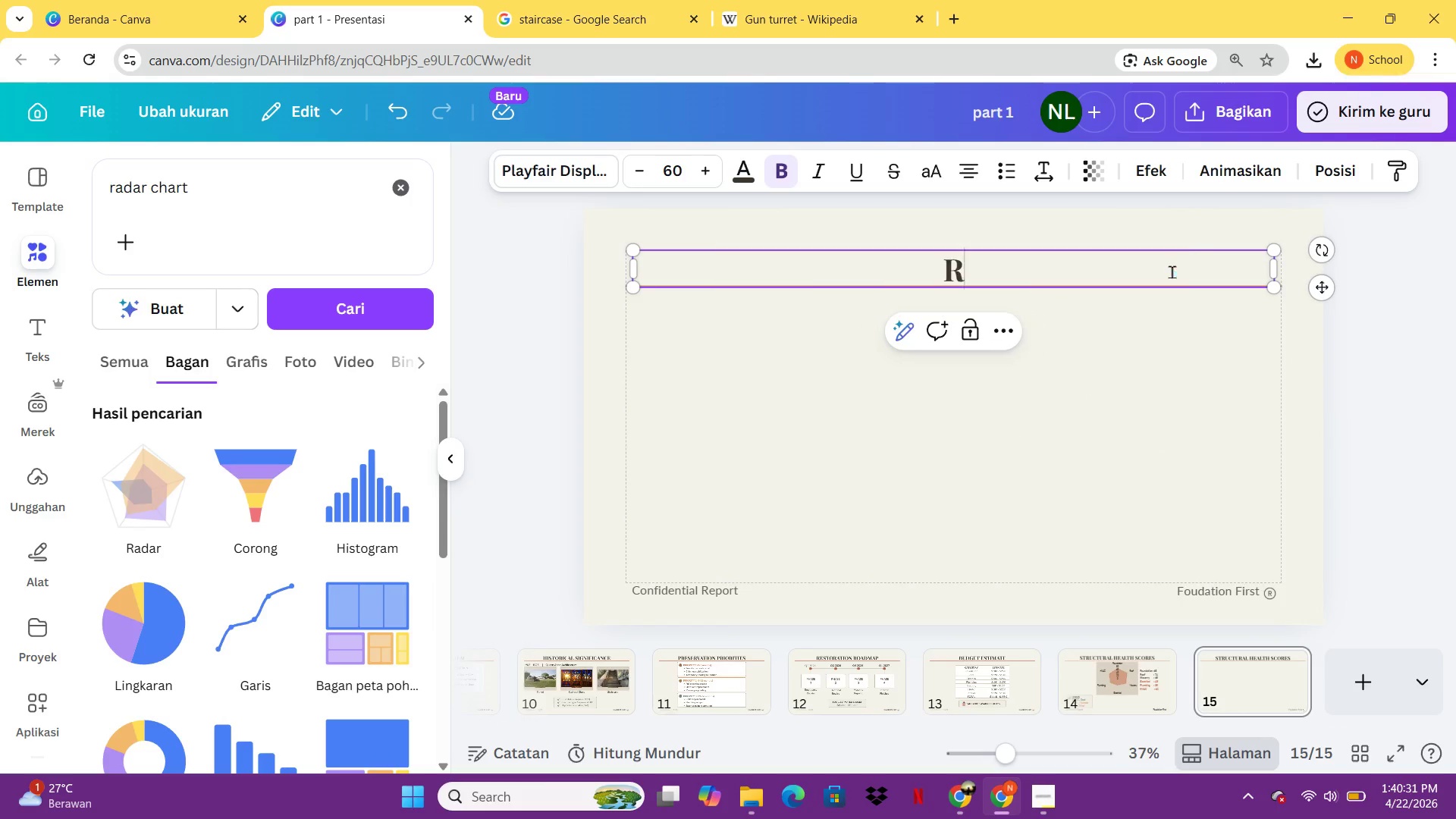 
key(Control+R)
 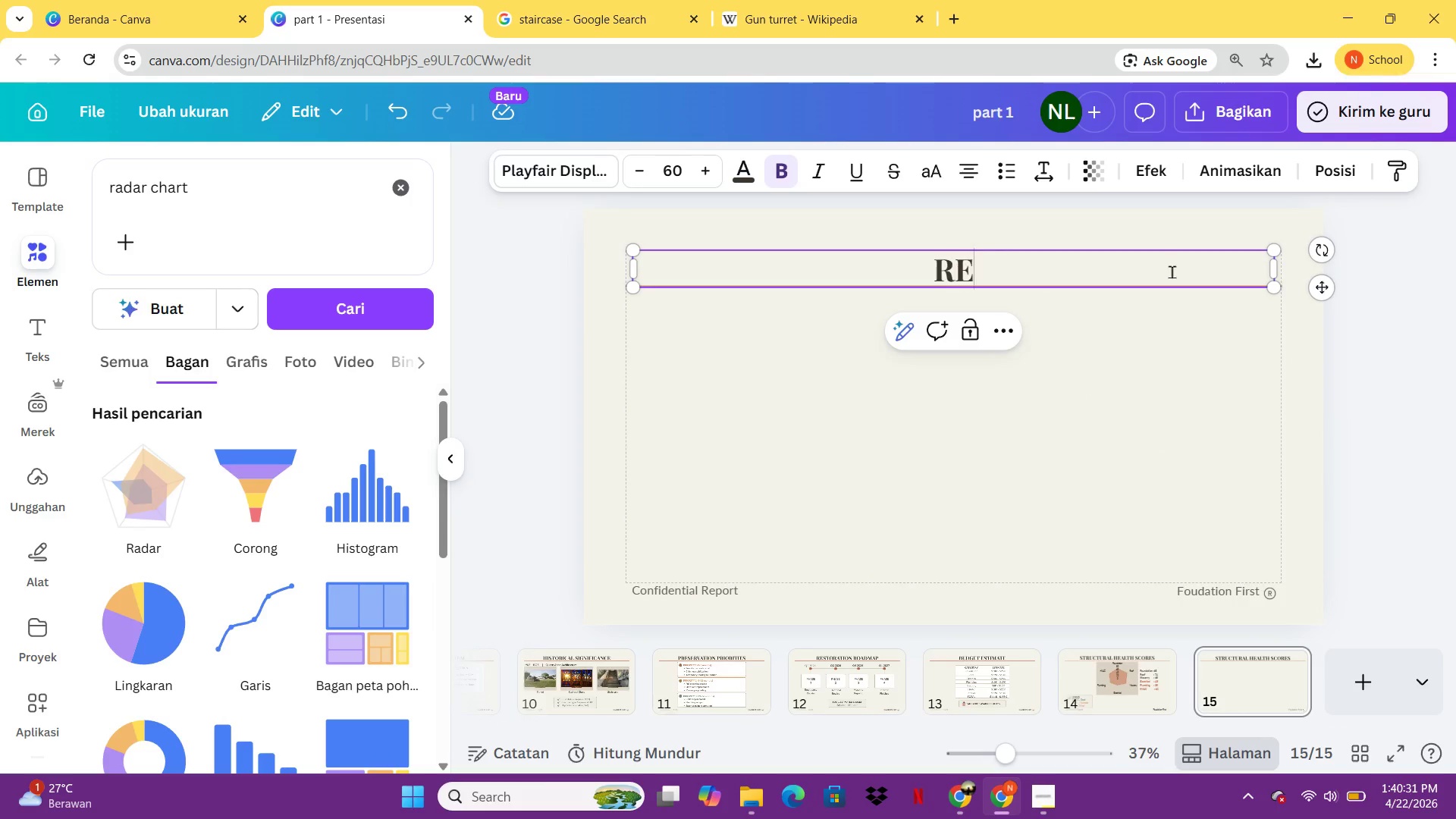 
type(ESTORATION POTENTIO)
key(Backspace)
type(AL)
 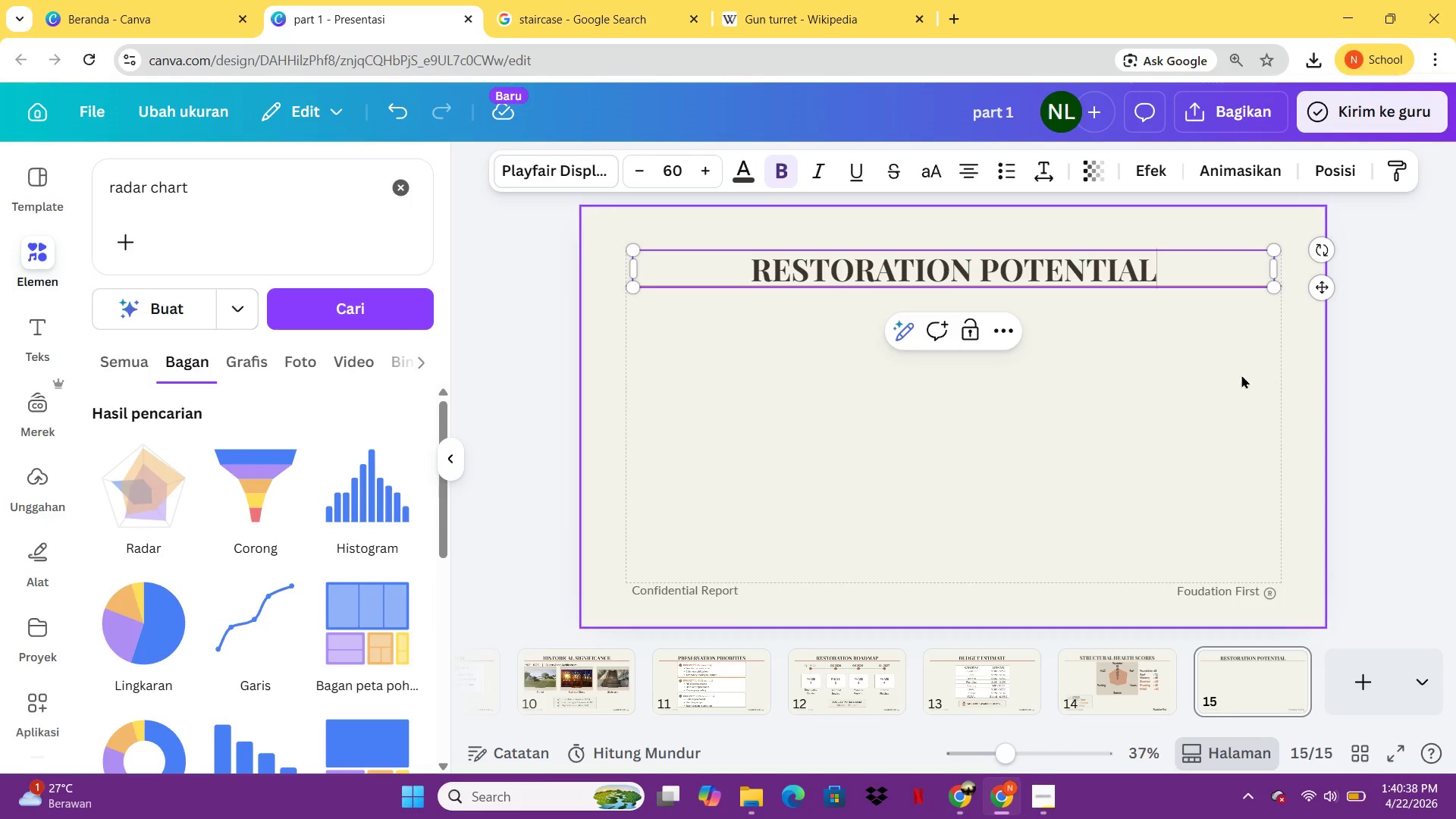 
left_click([1241, 375])
 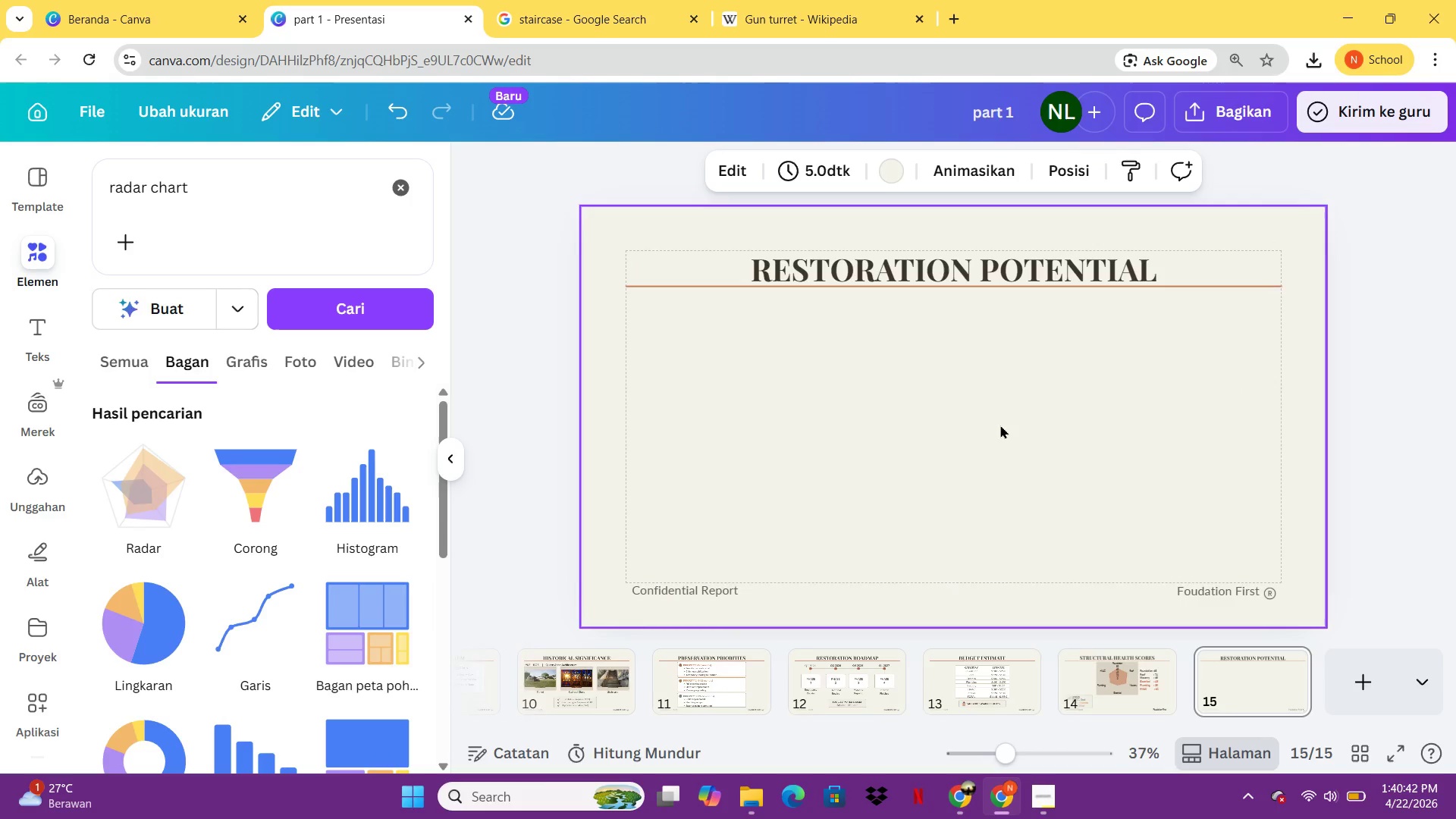 
wait(8.33)
 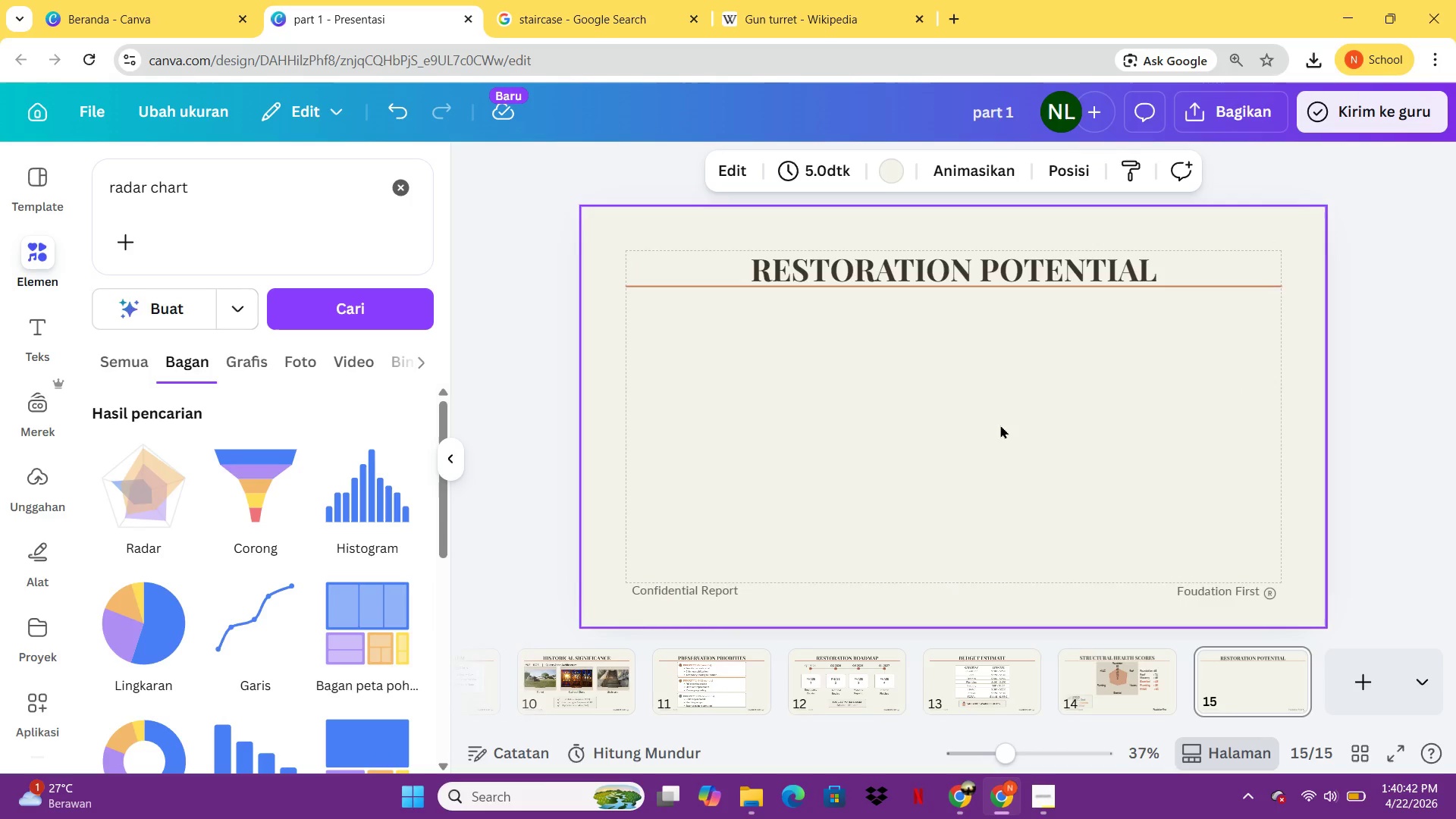 
left_click([852, 684])
 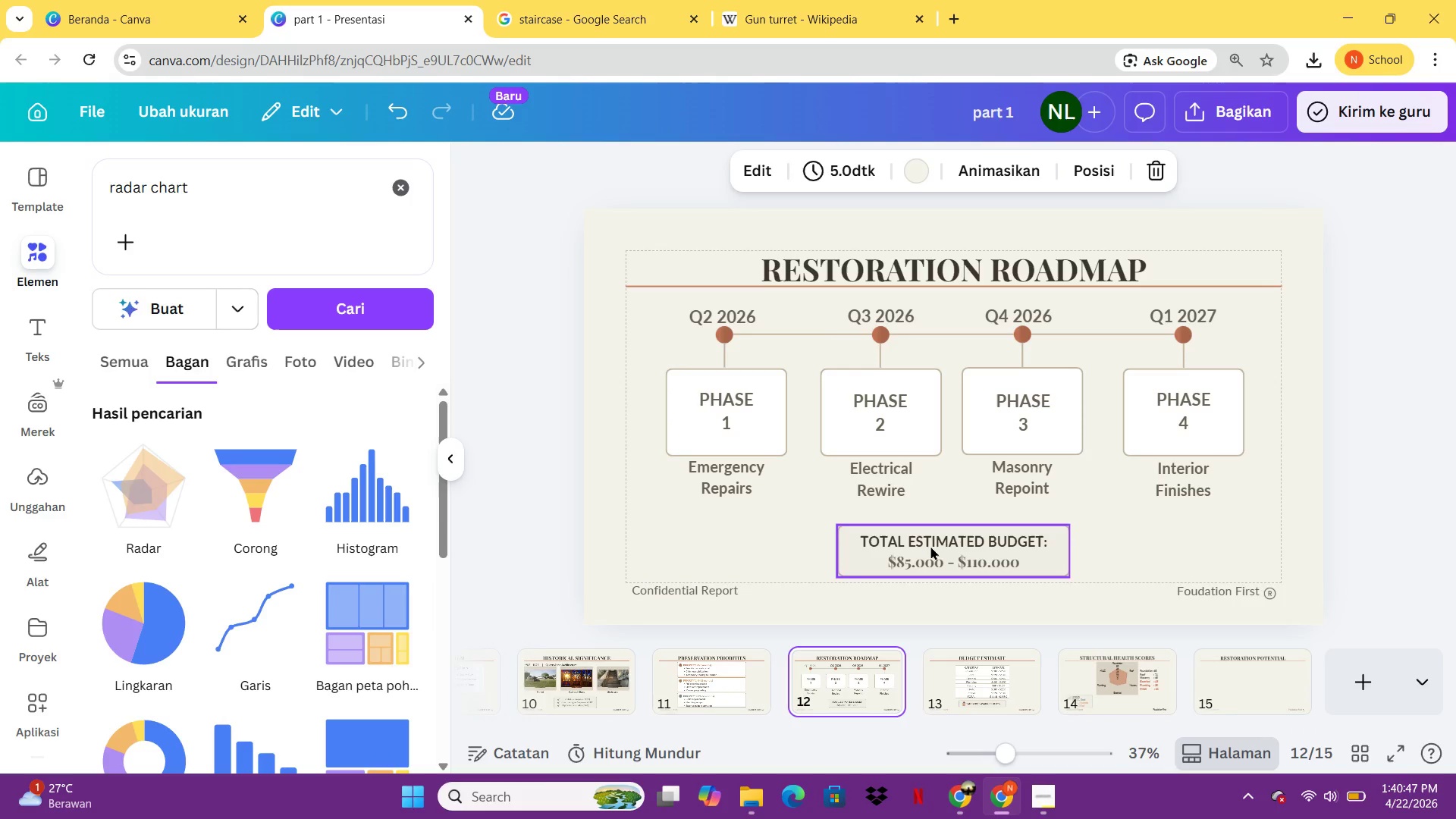 
left_click([930, 546])
 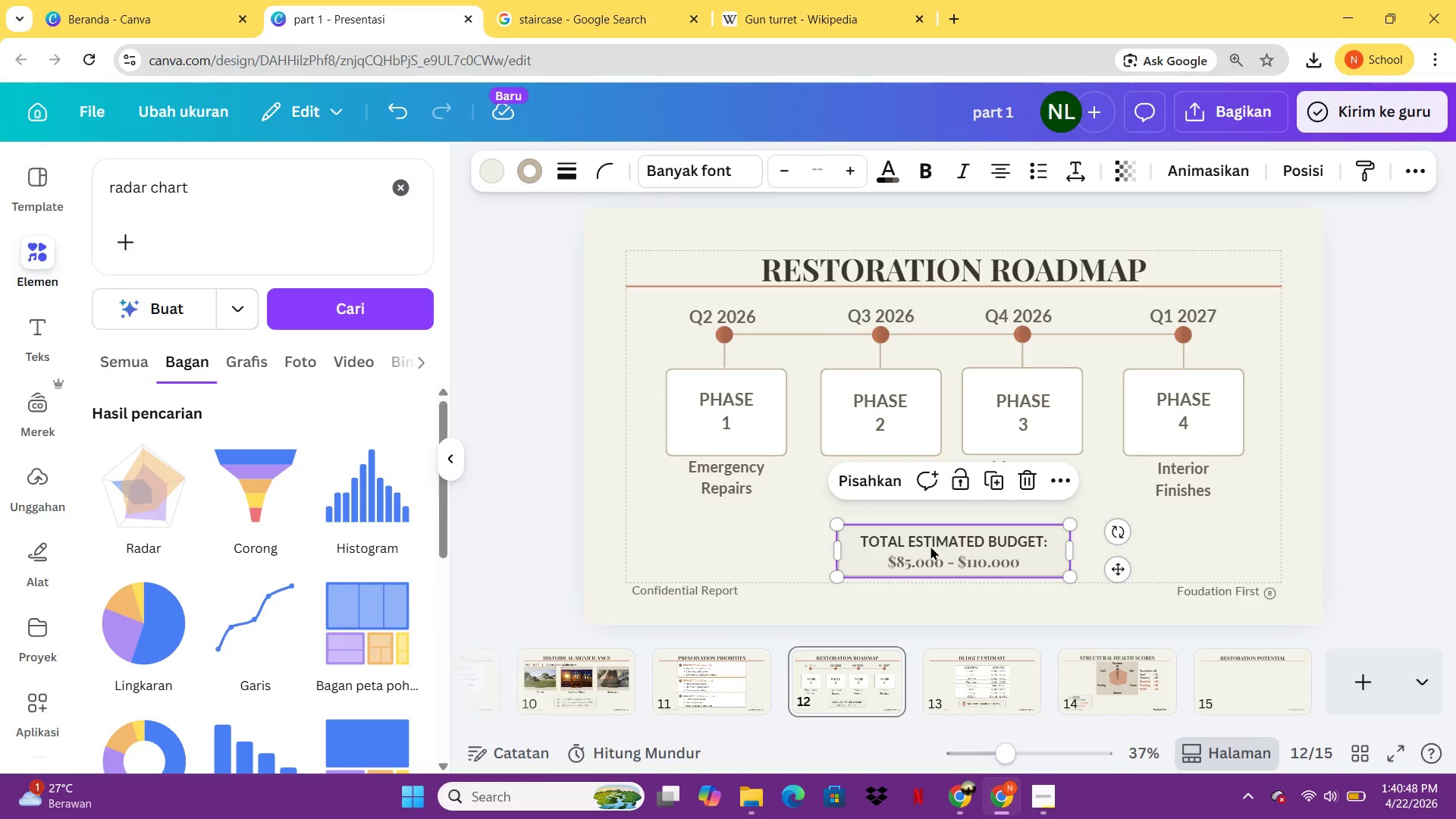 
key(Control+C)
 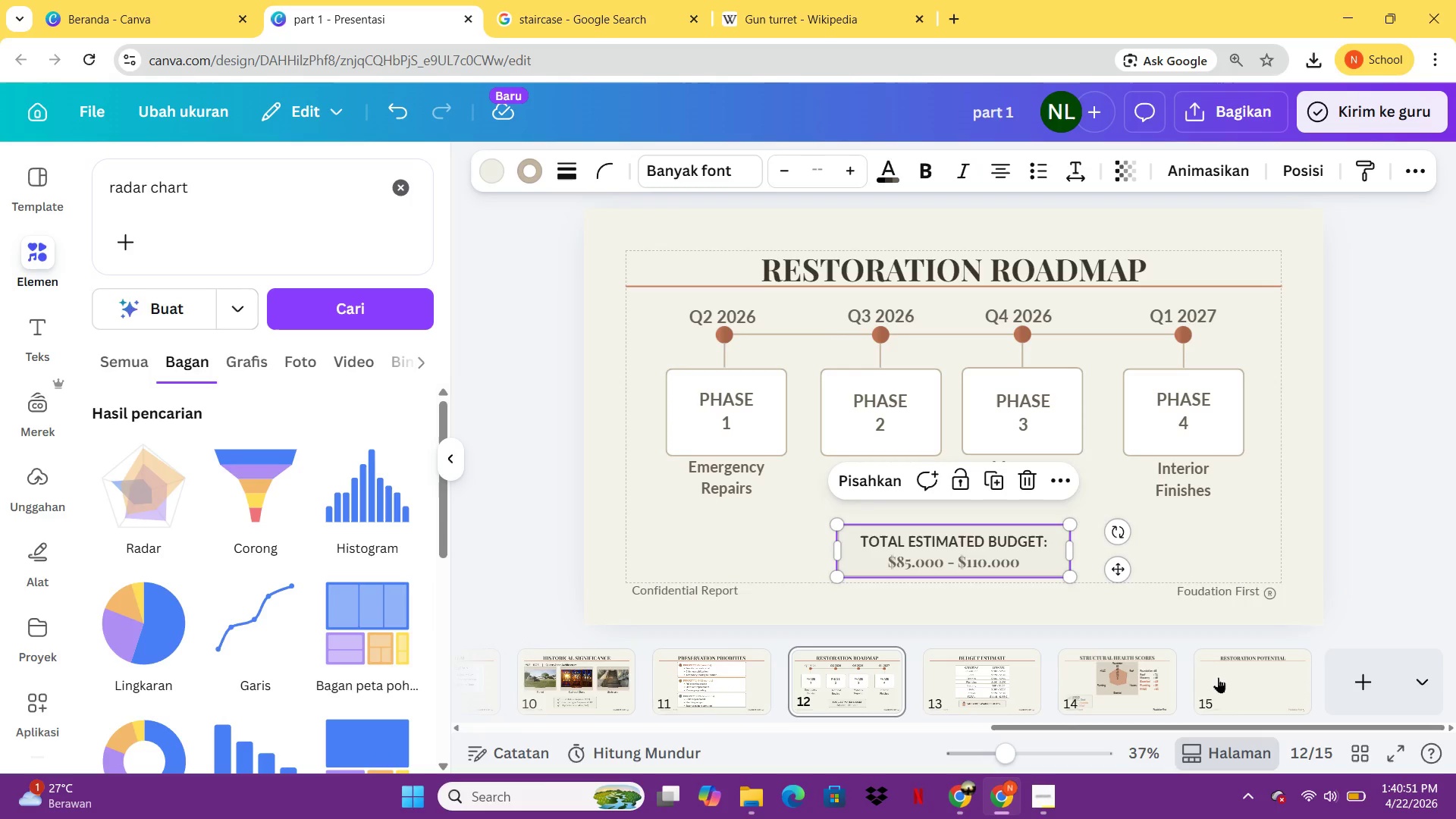 
left_click([1221, 678])
 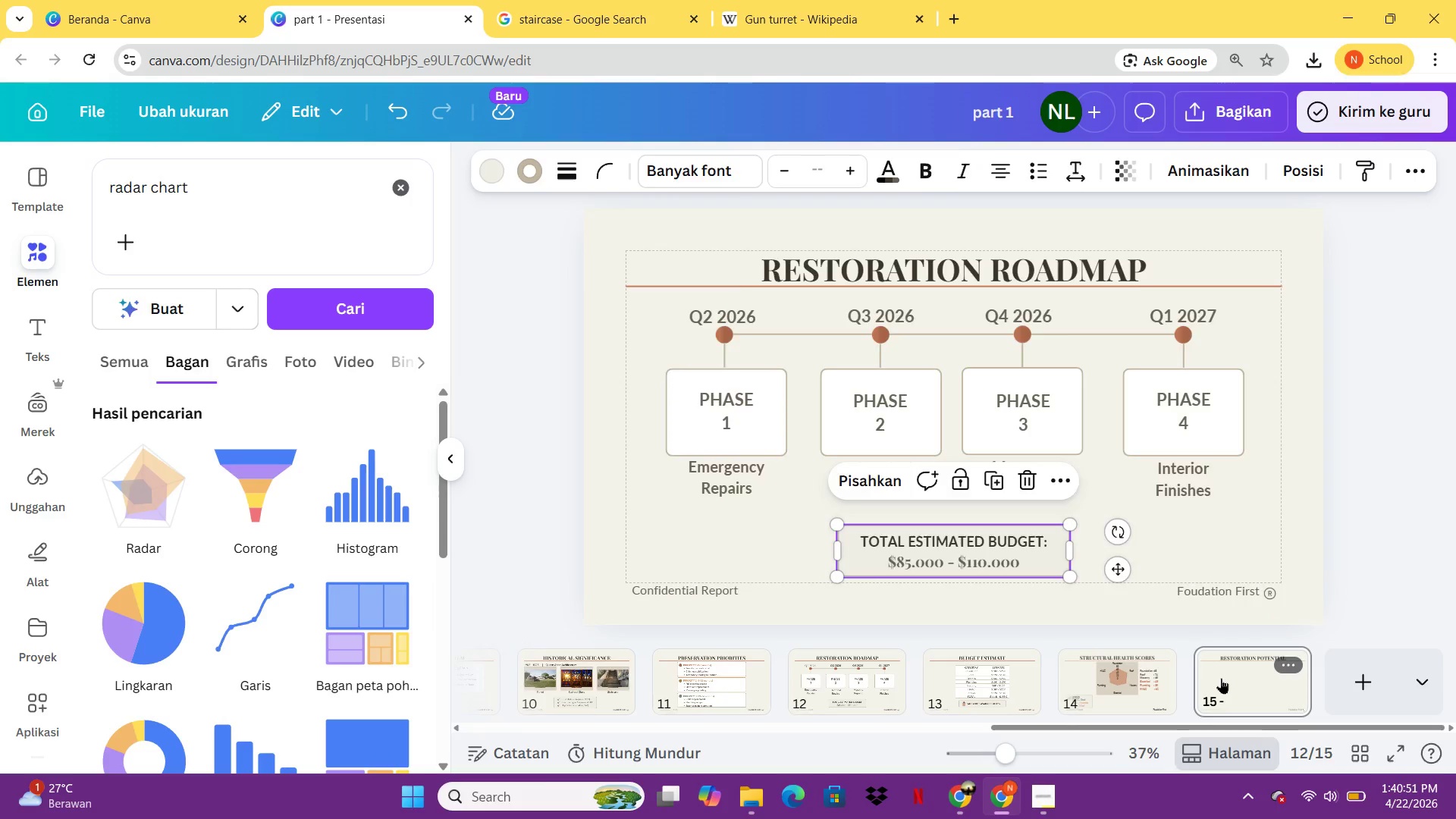 
key(Control+ControlLeft)
 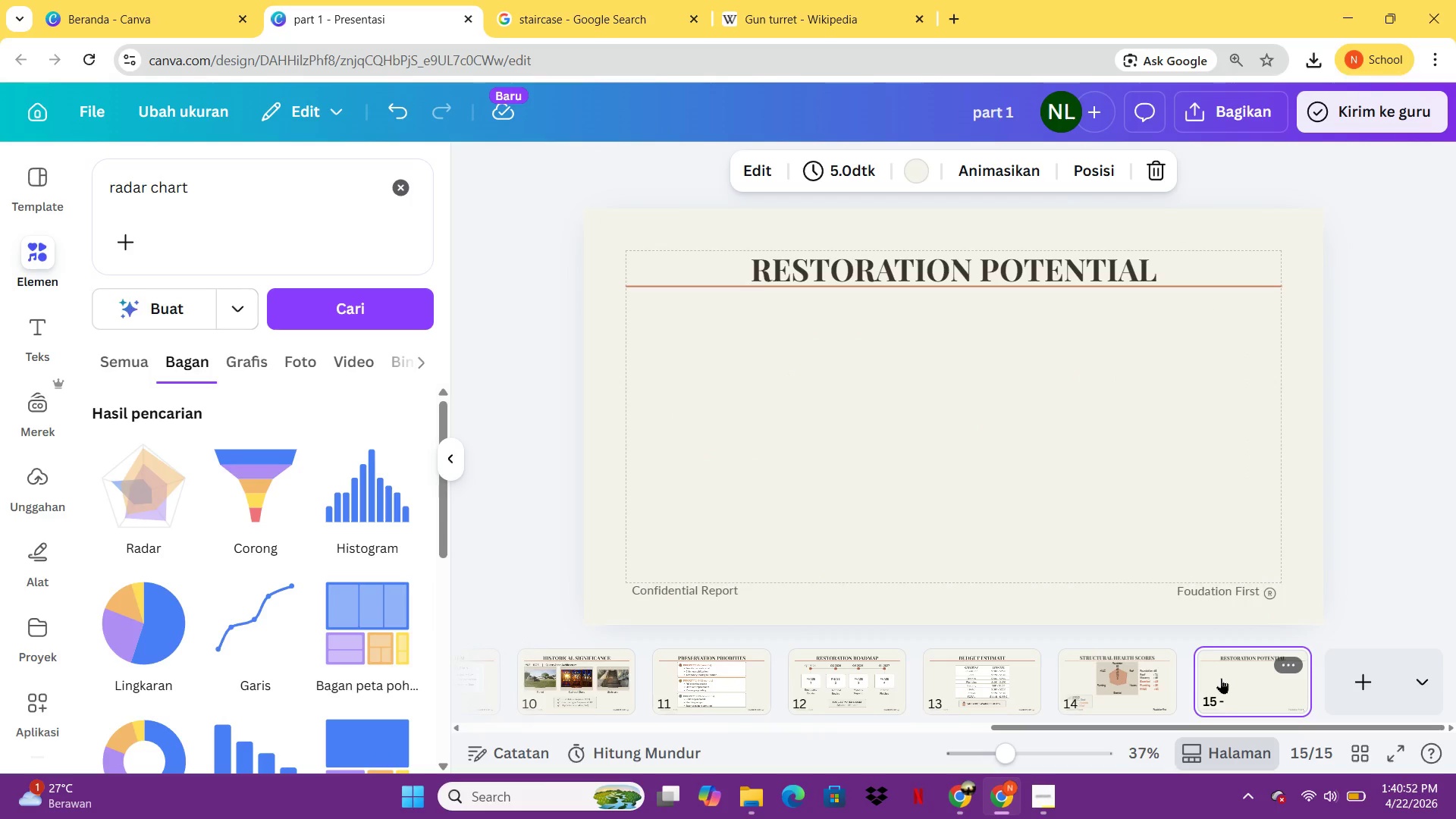 
key(Control+V)
 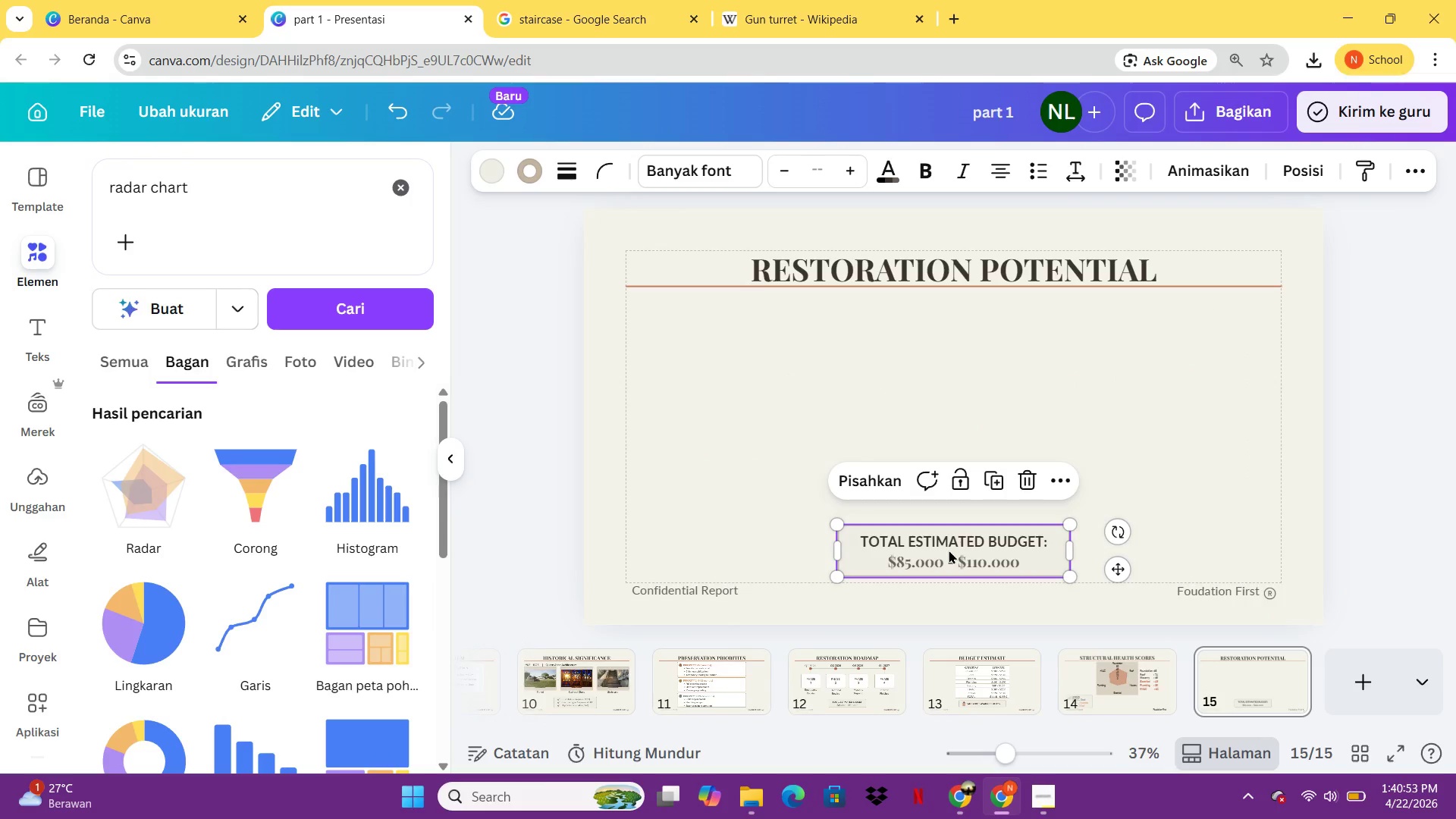 
double_click([949, 550])
 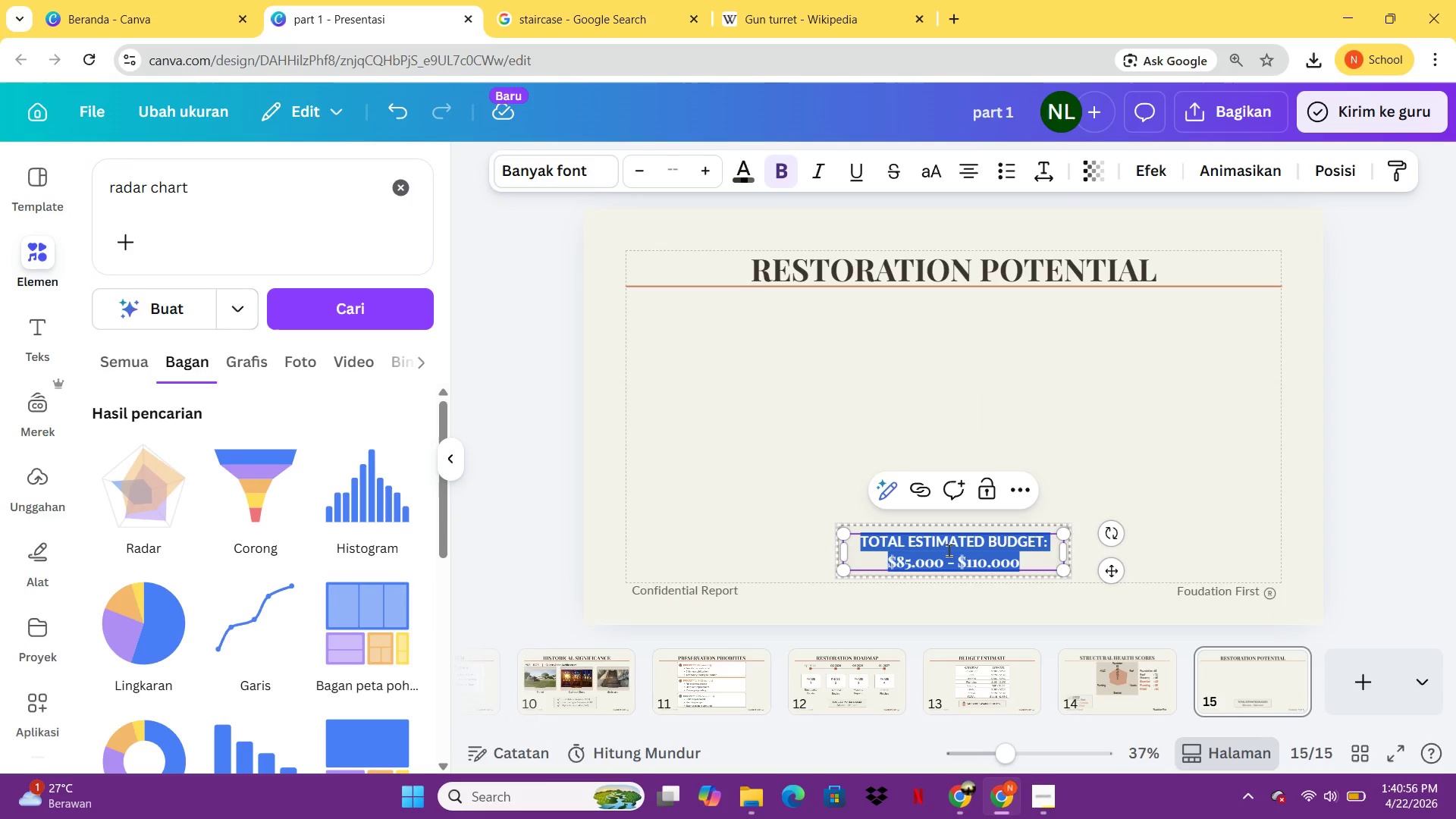 
type(POTENTIAL INDE)
key(Backspace)
type(X)
key(Backspace)
type(EX: 72/100)
 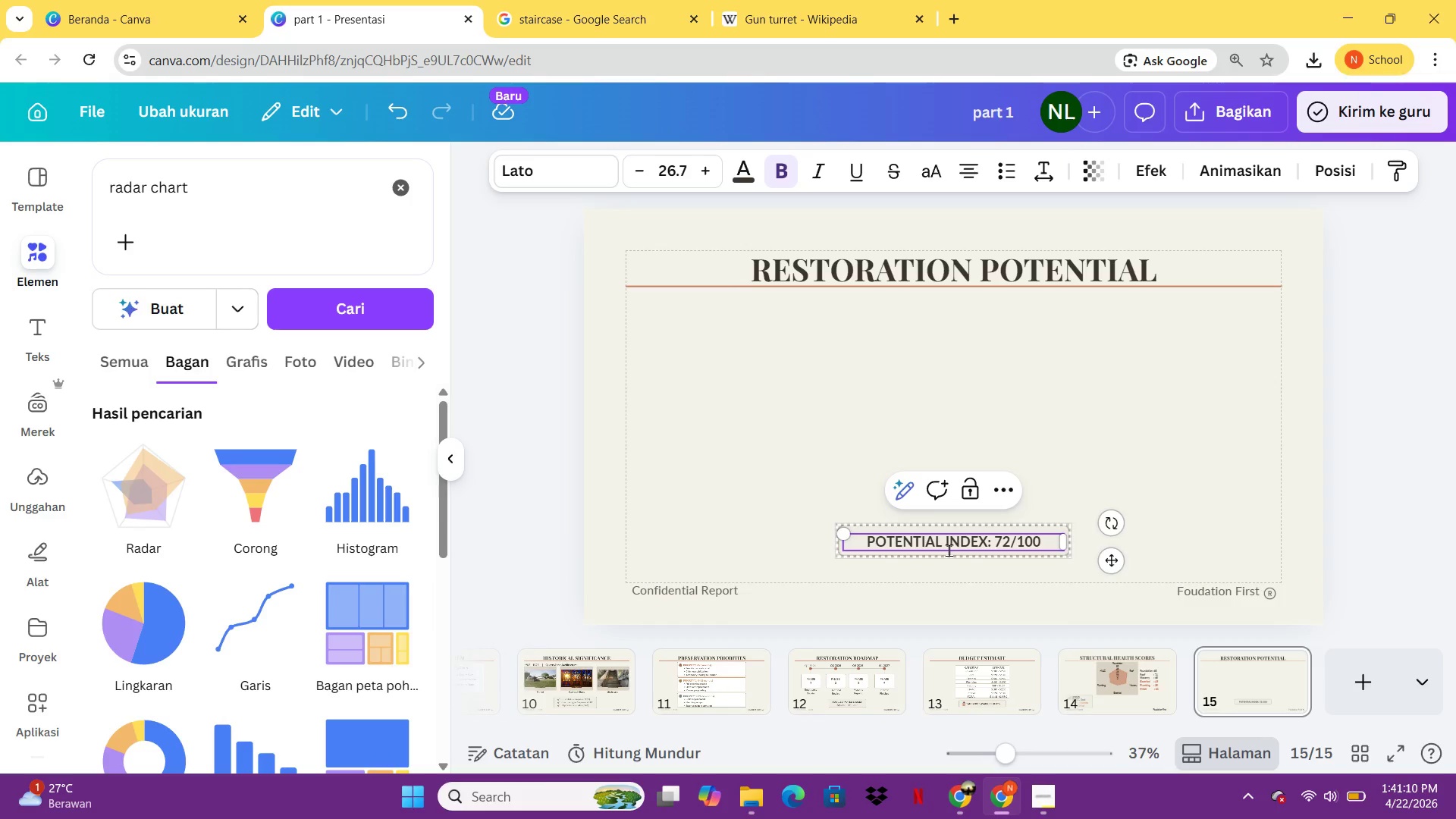 
key(Enter)
 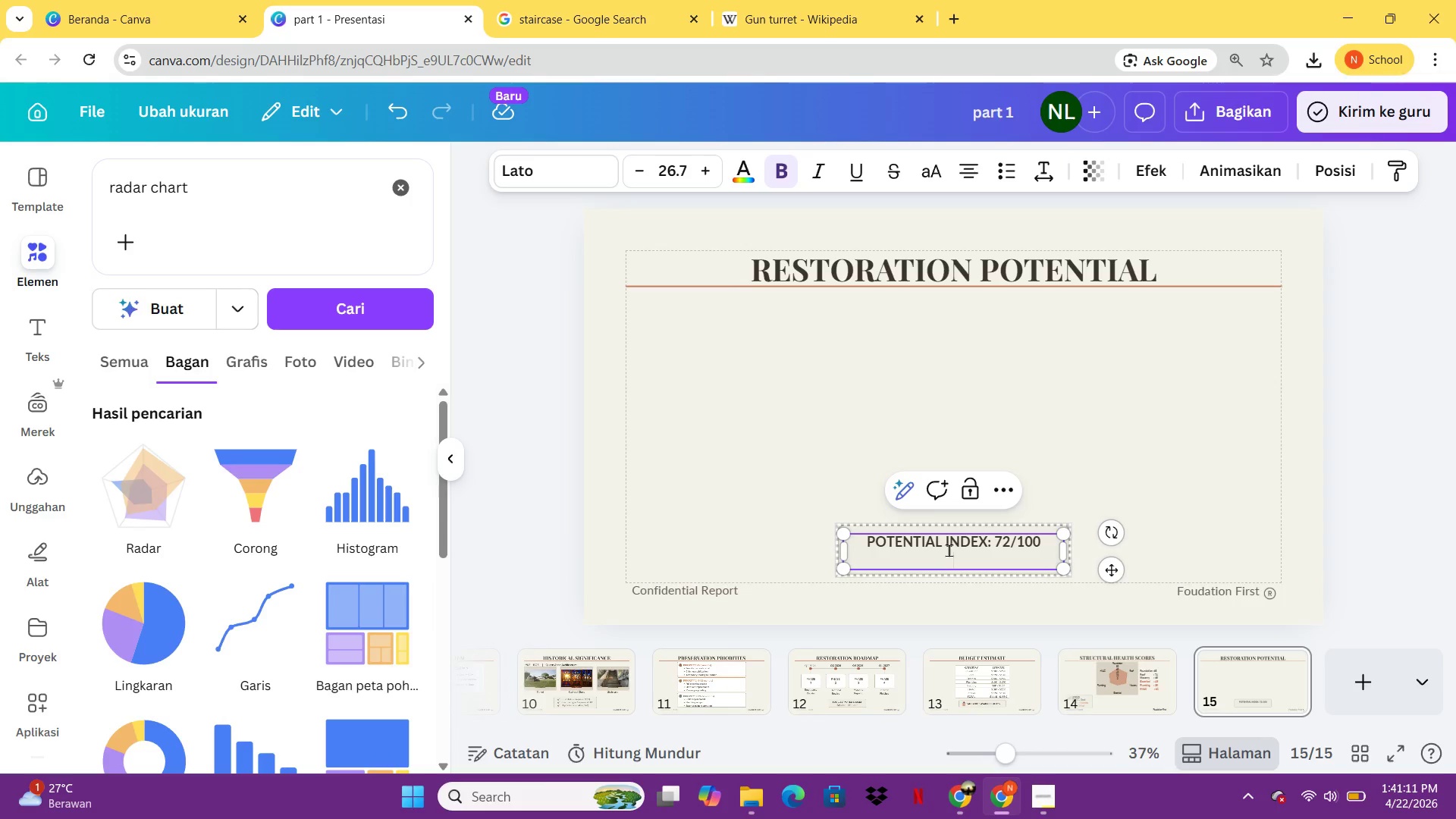 
type(Excellent rstor)
key(Backspace)
key(Backspace)
key(Backspace)
key(Backspace)
type(estoration potential)
 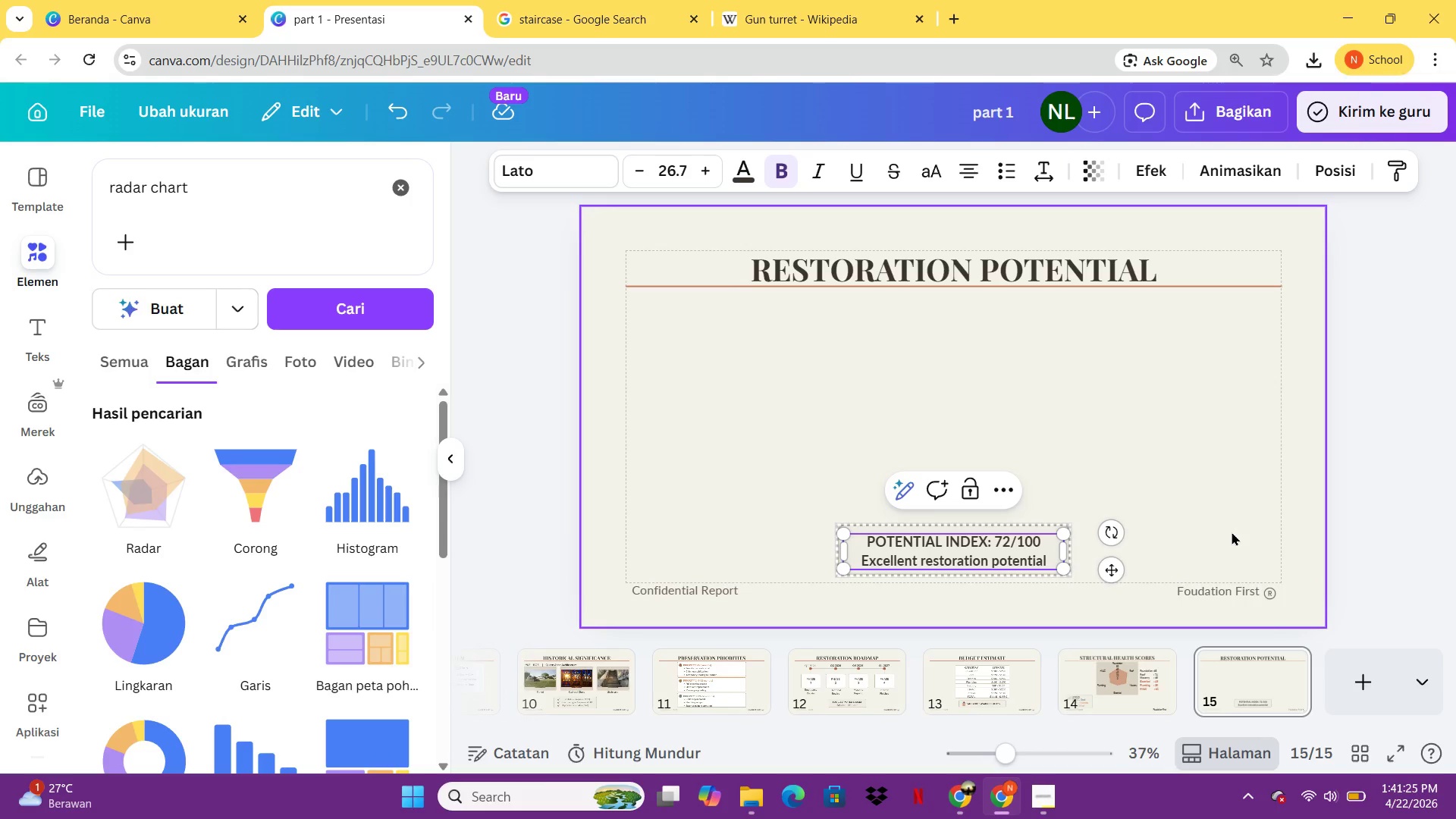 
left_click([1232, 532])
 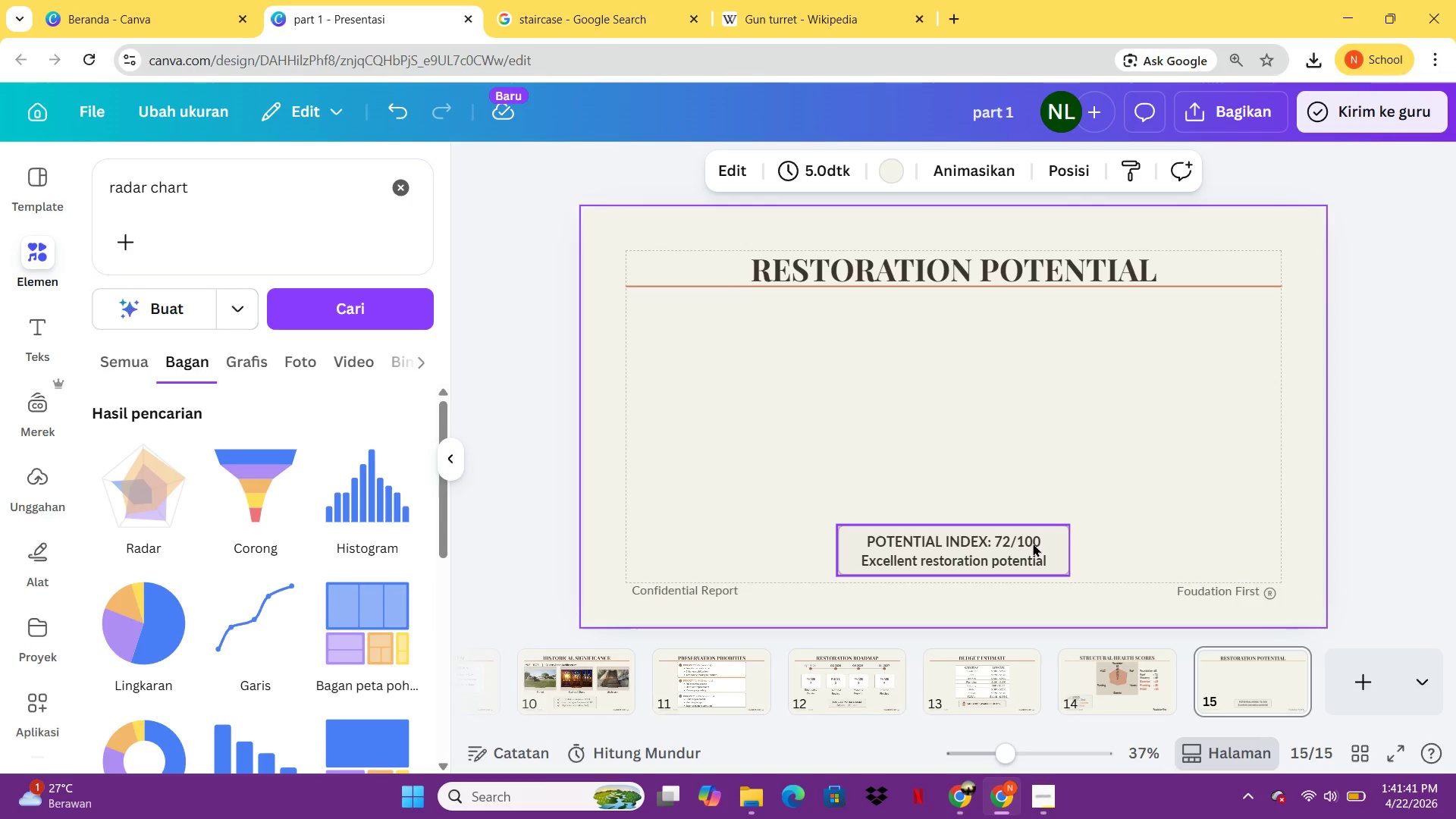 
wait(21.16)
 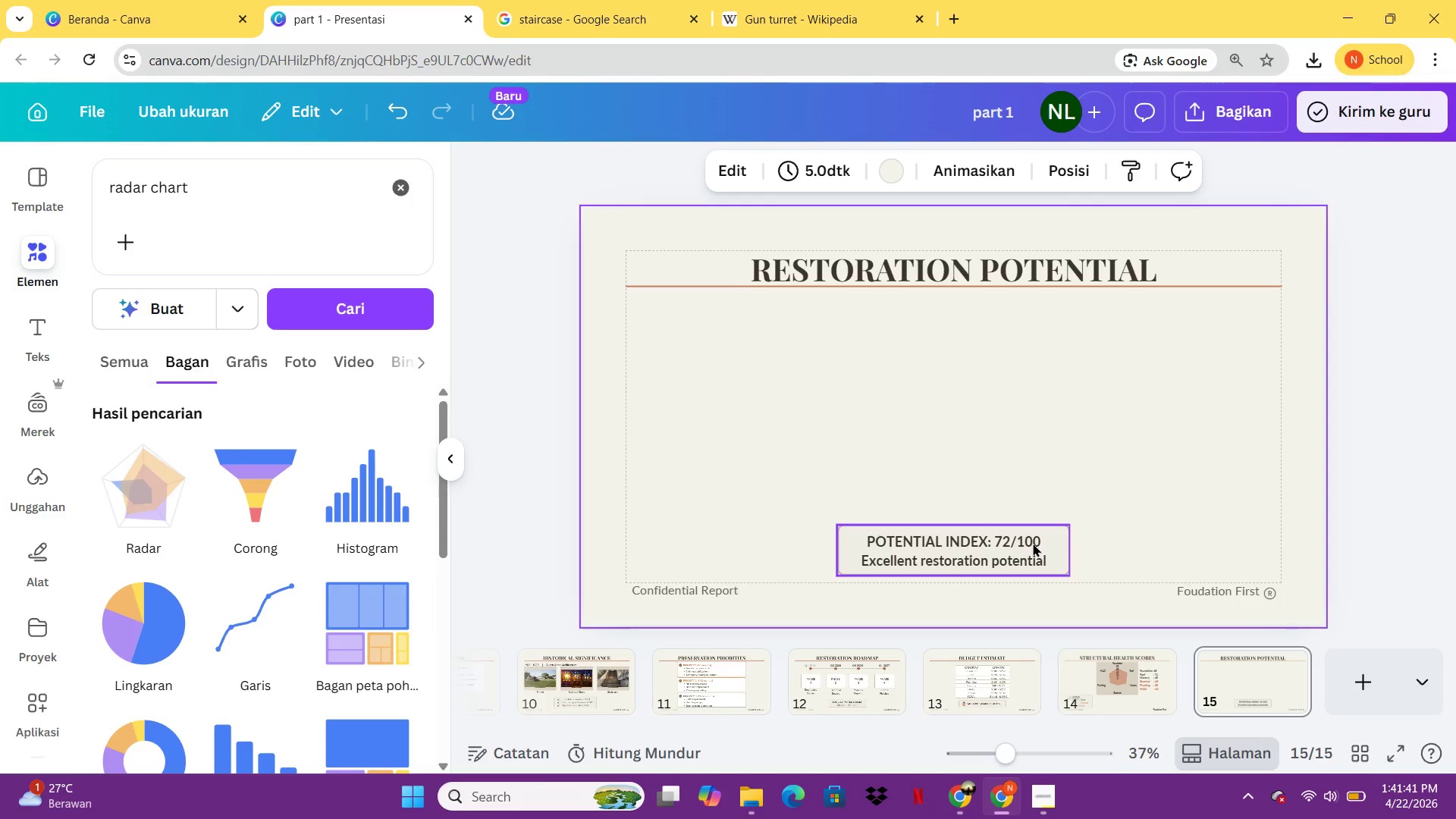 
left_click([1033, 543])
 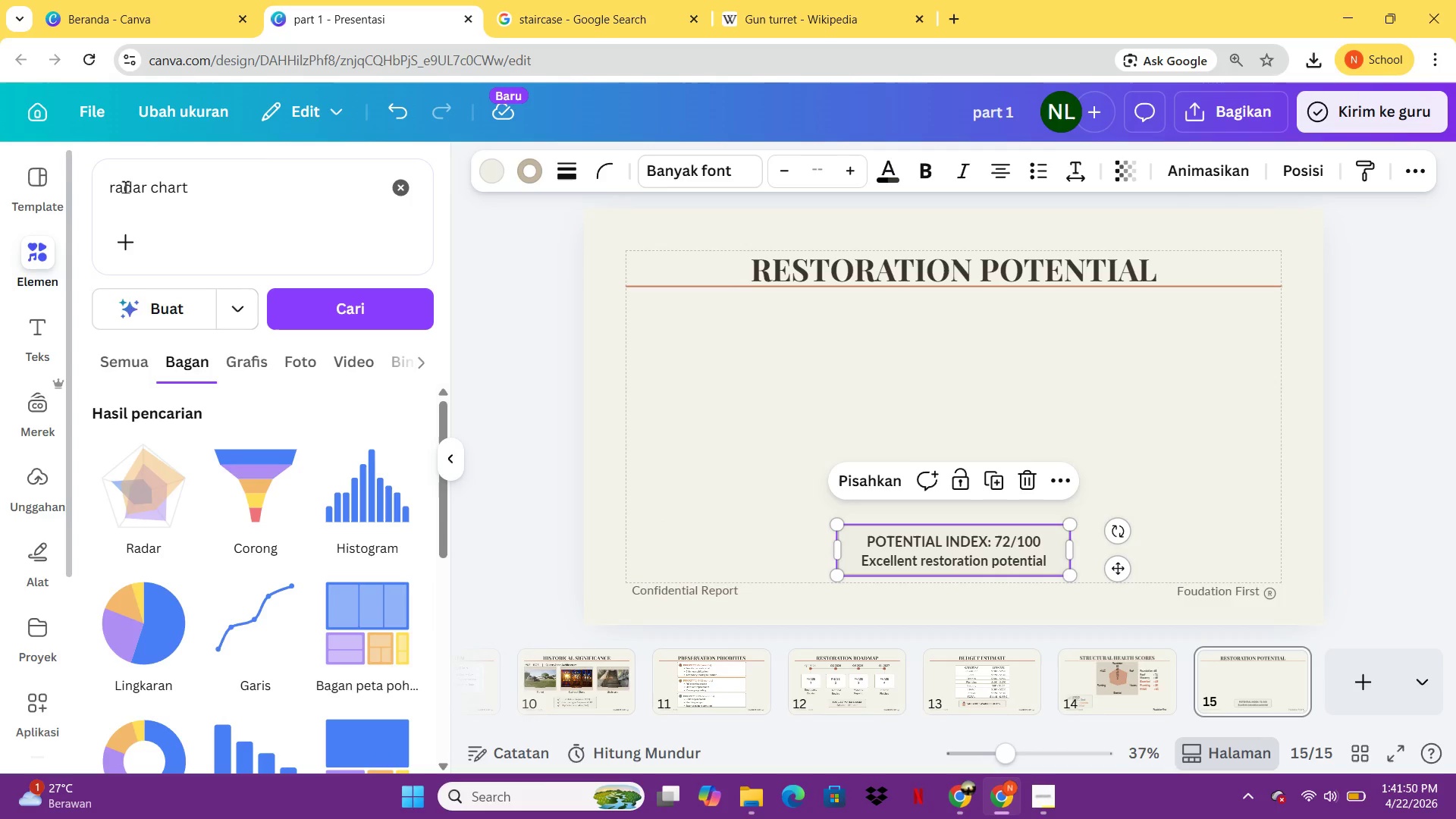 
left_click_drag(start_coordinate=[249, 190], to_coordinate=[89, 196])
 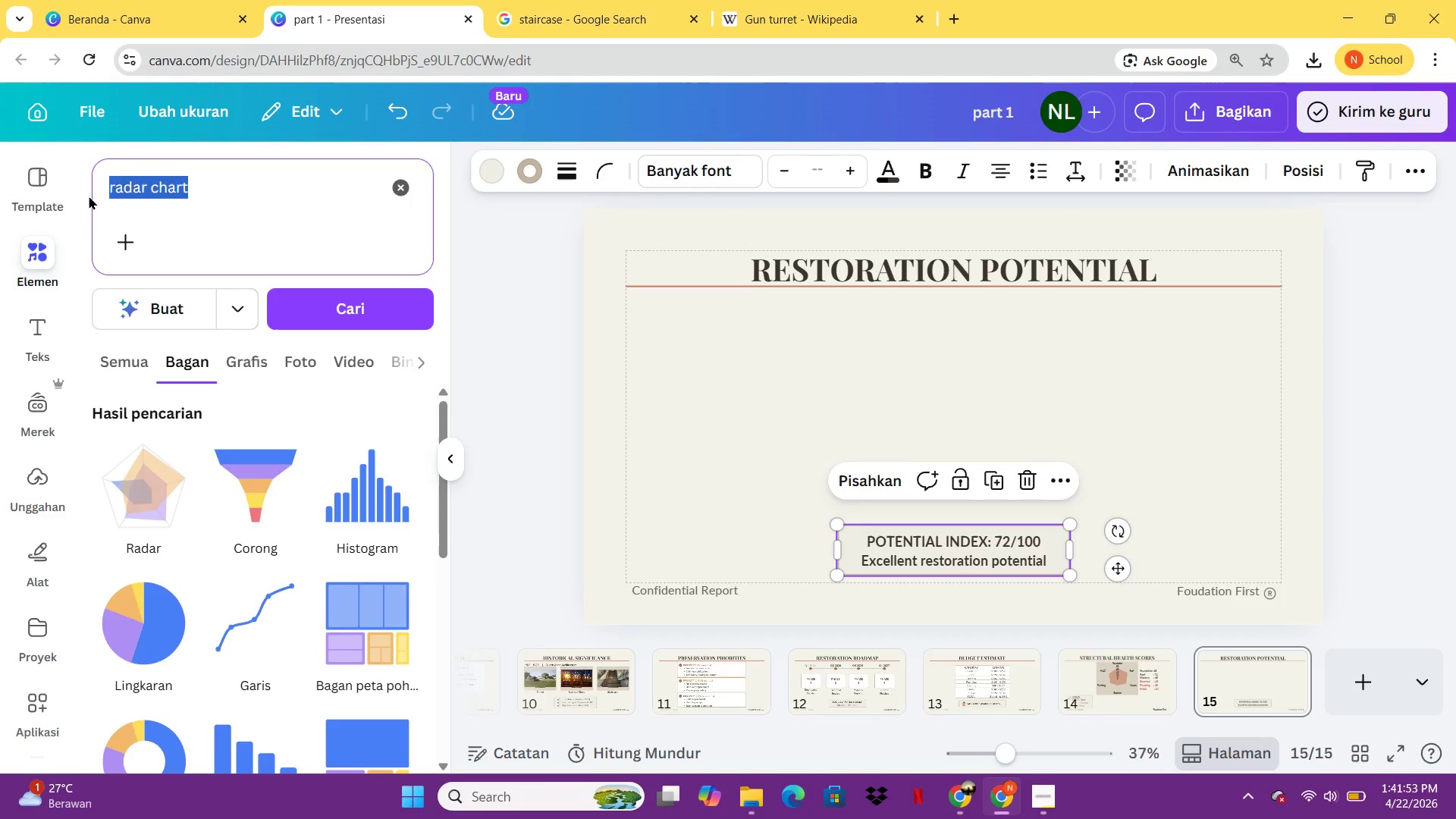 
type(grafik )
 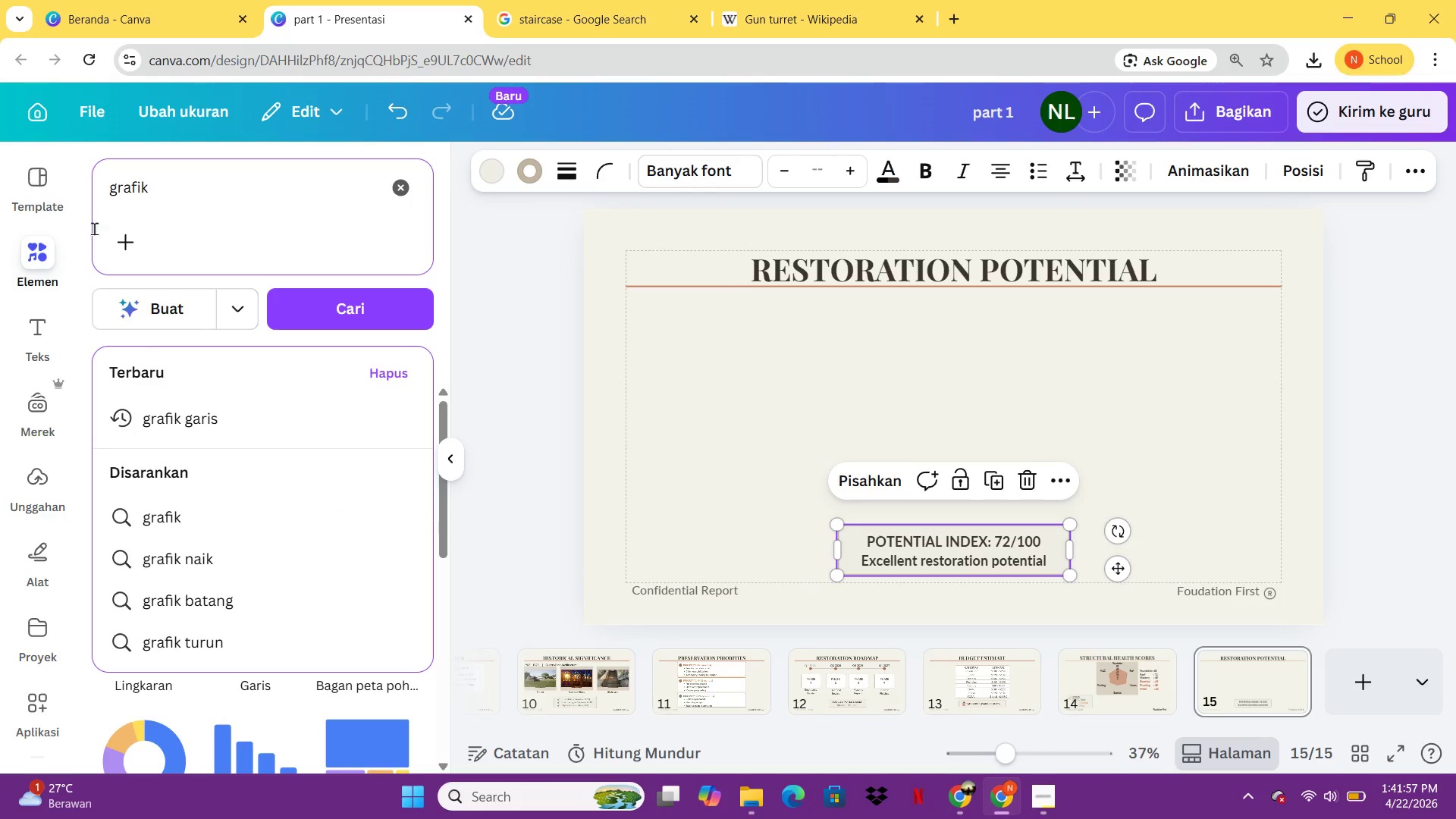 
left_click([187, 401])
 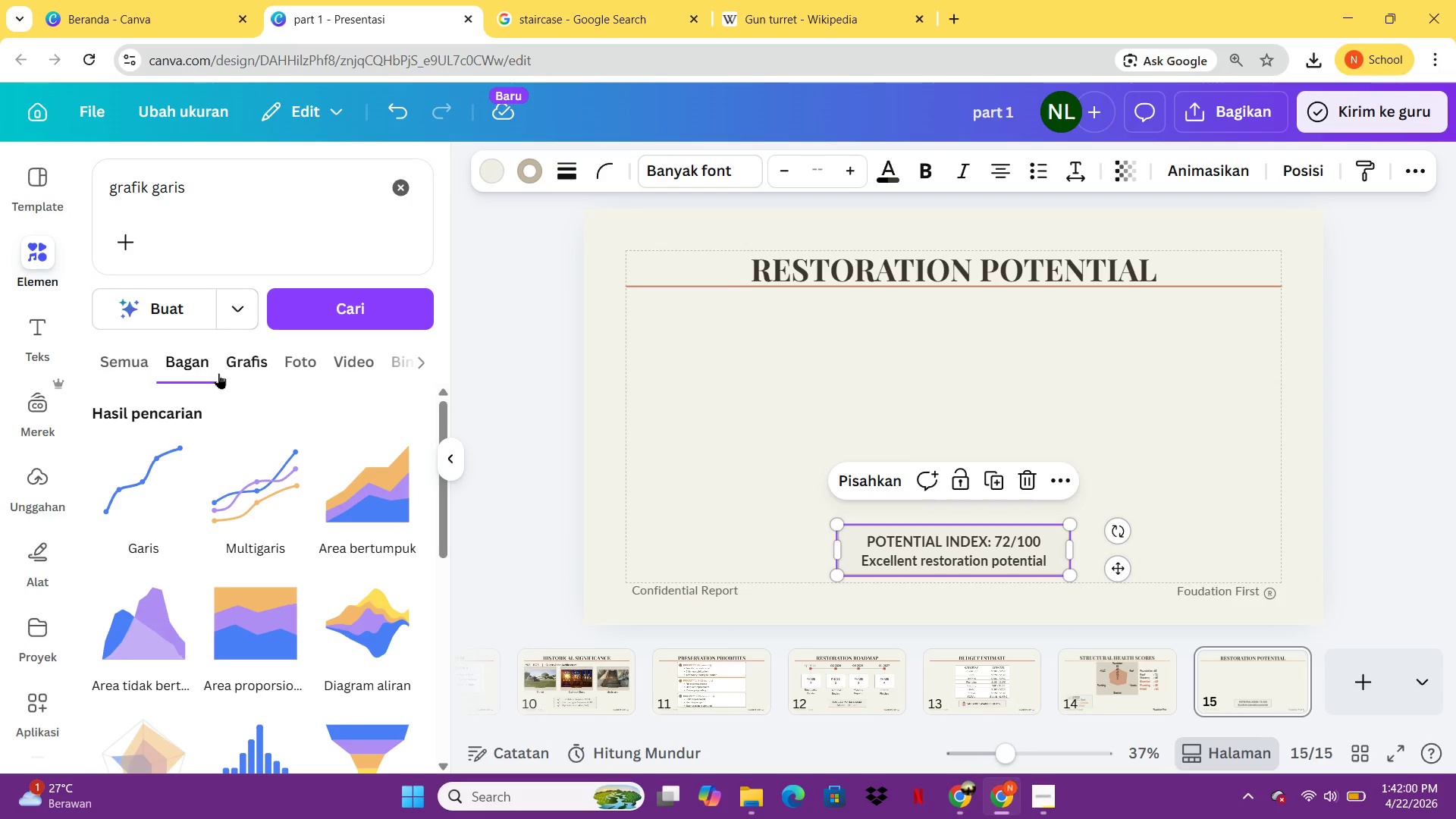 
left_click([237, 369])
 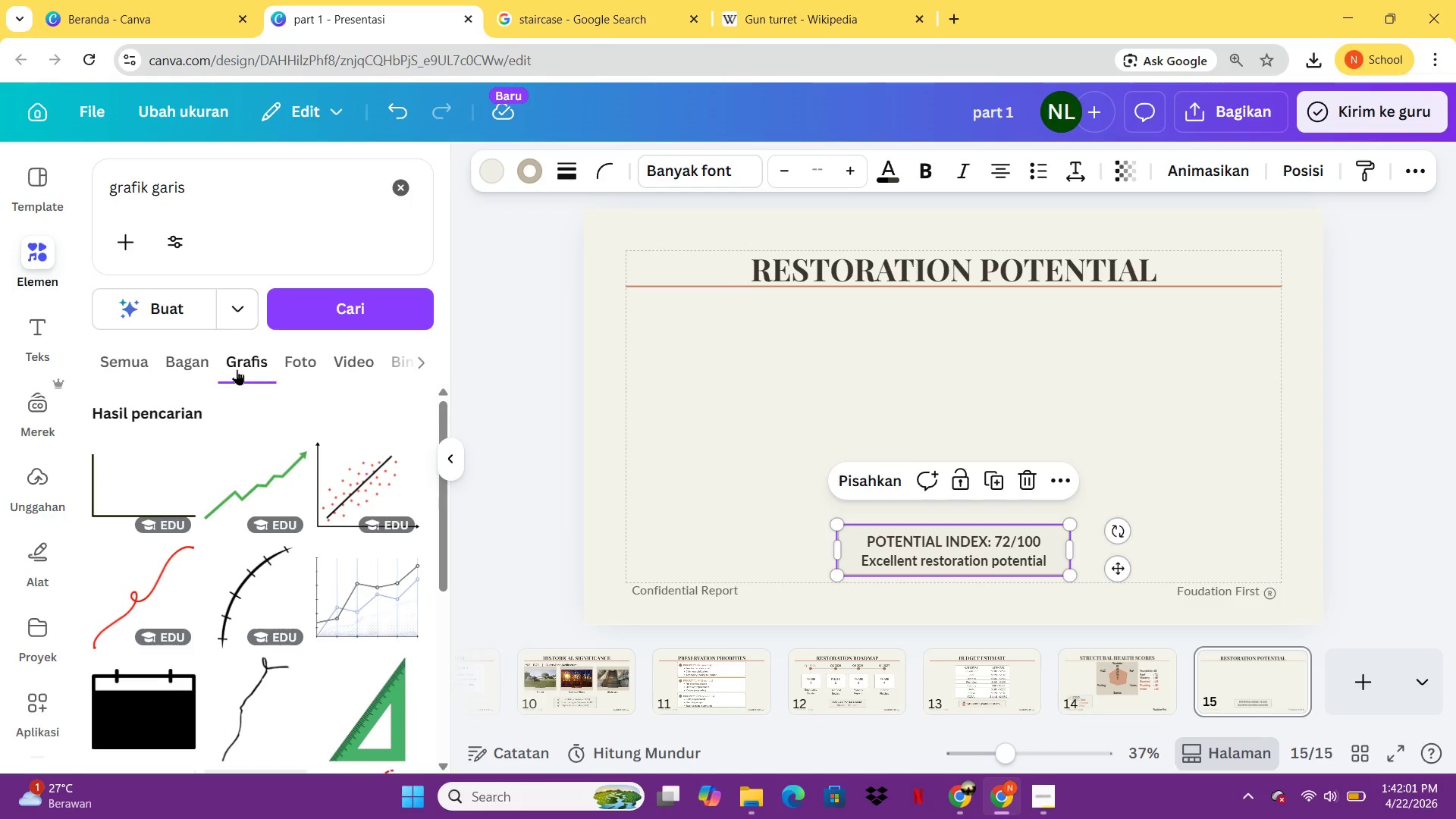 
mouse_move([281, 492])
 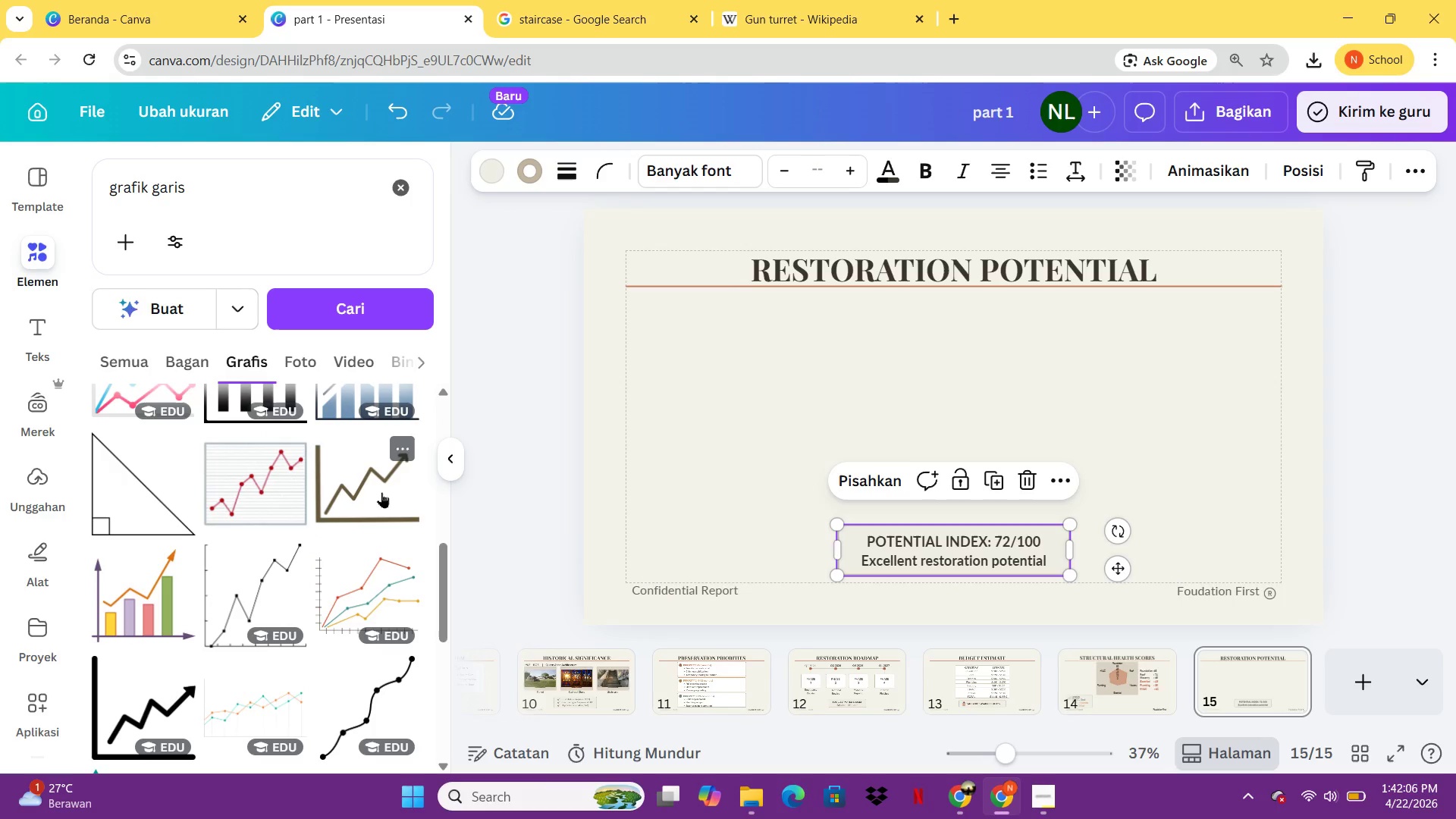 
left_click([381, 492])
 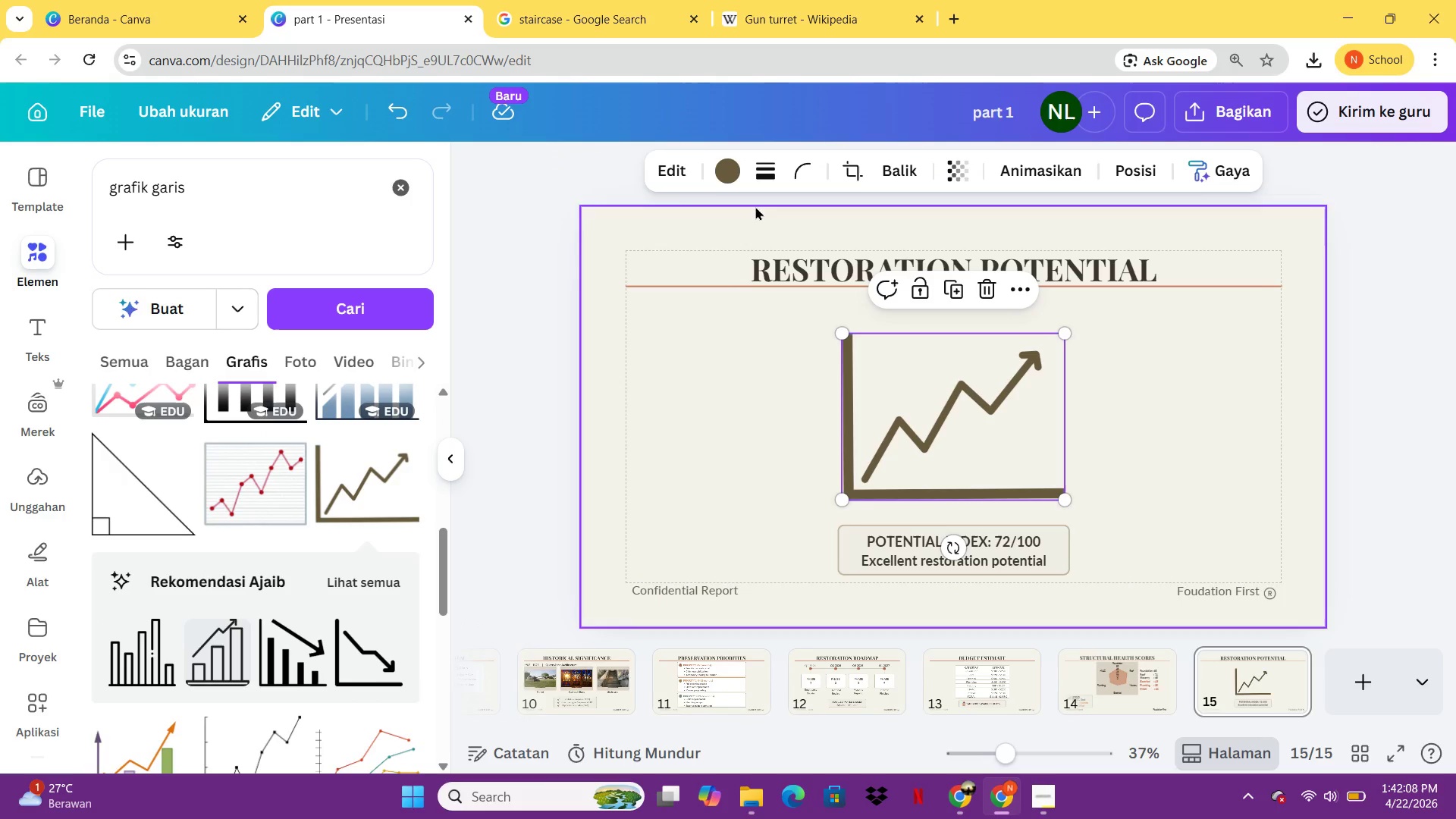 
key(Delete)
 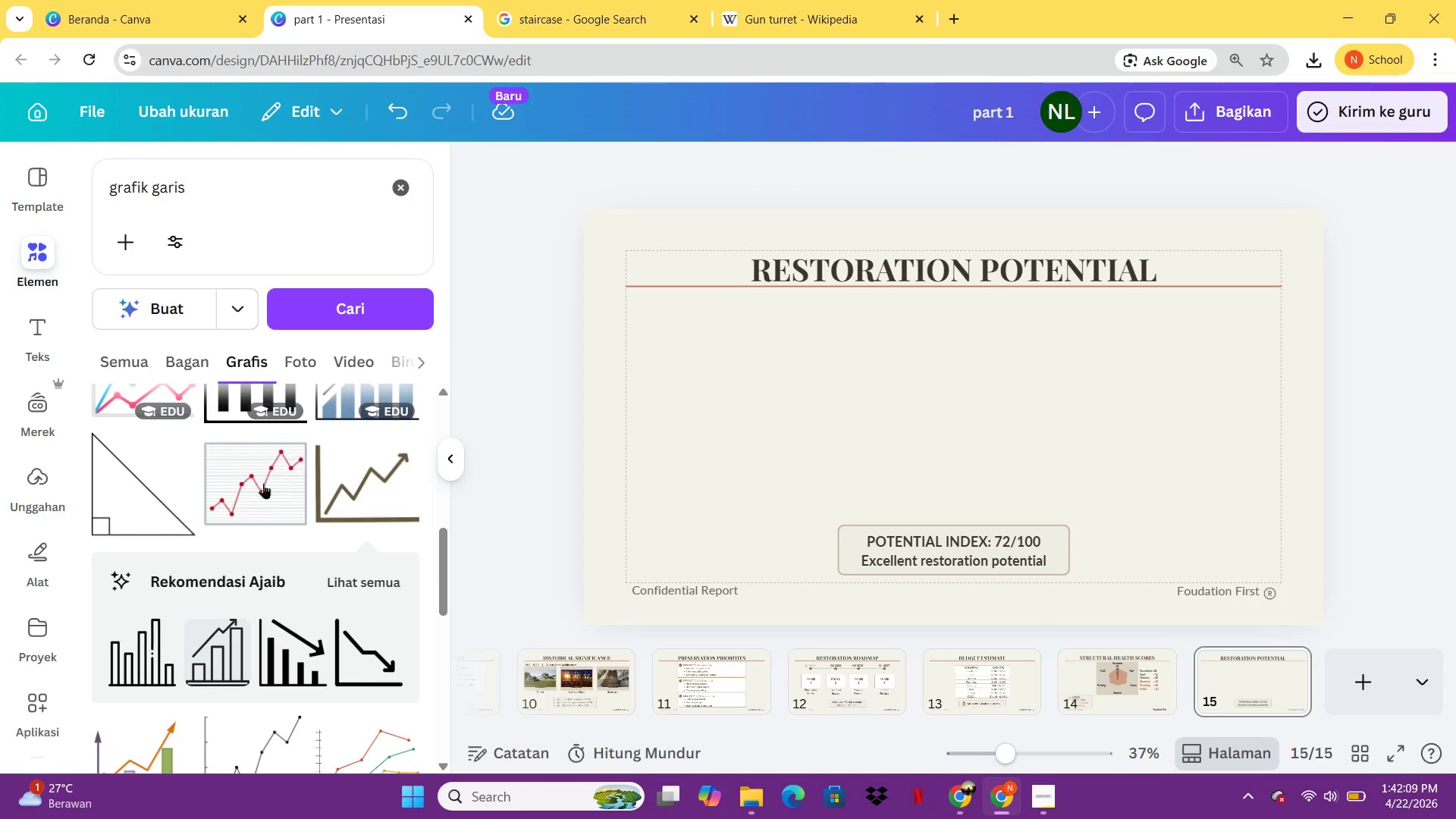 
mouse_move([243, 633])
 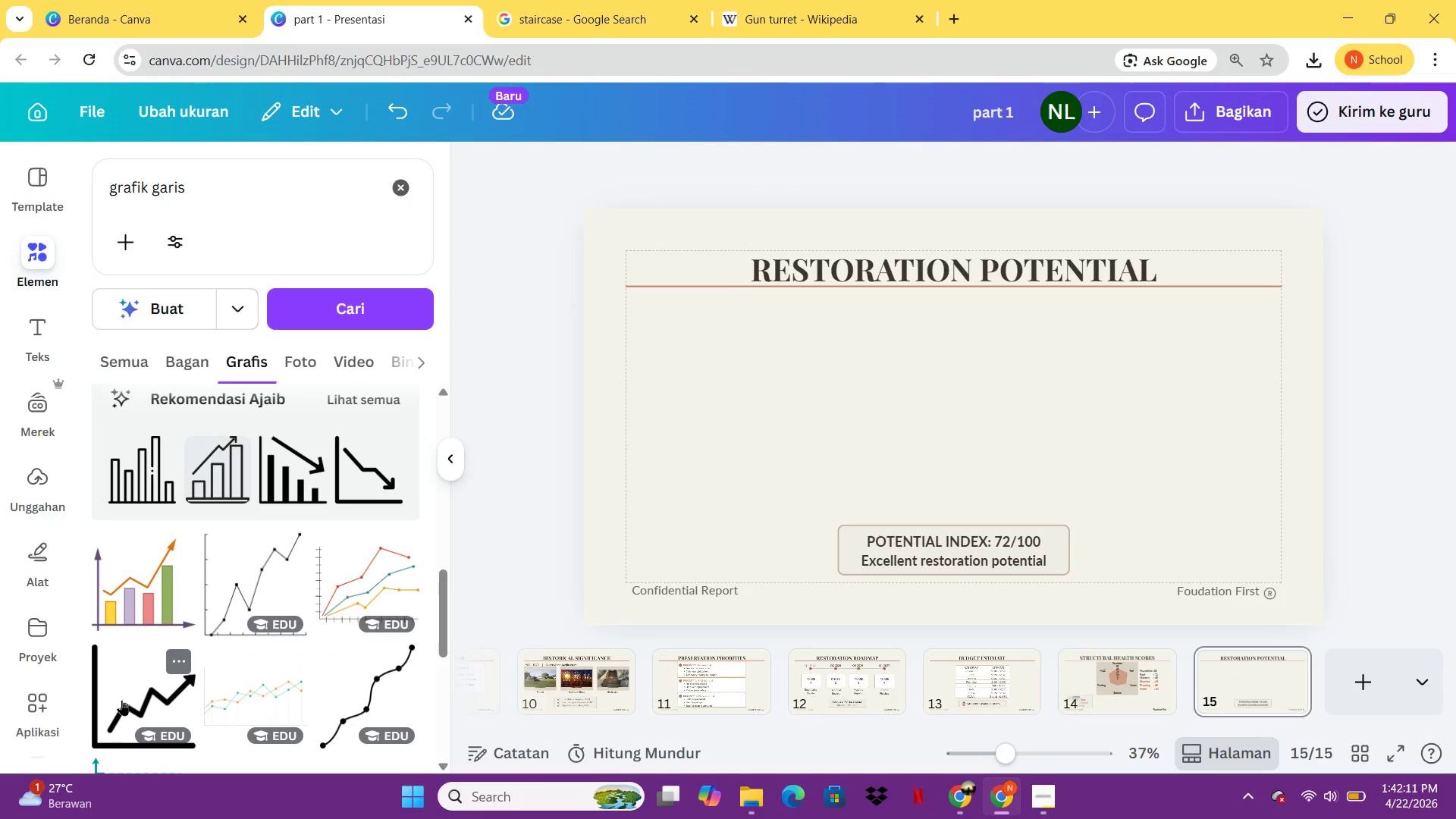 
left_click([121, 700])
 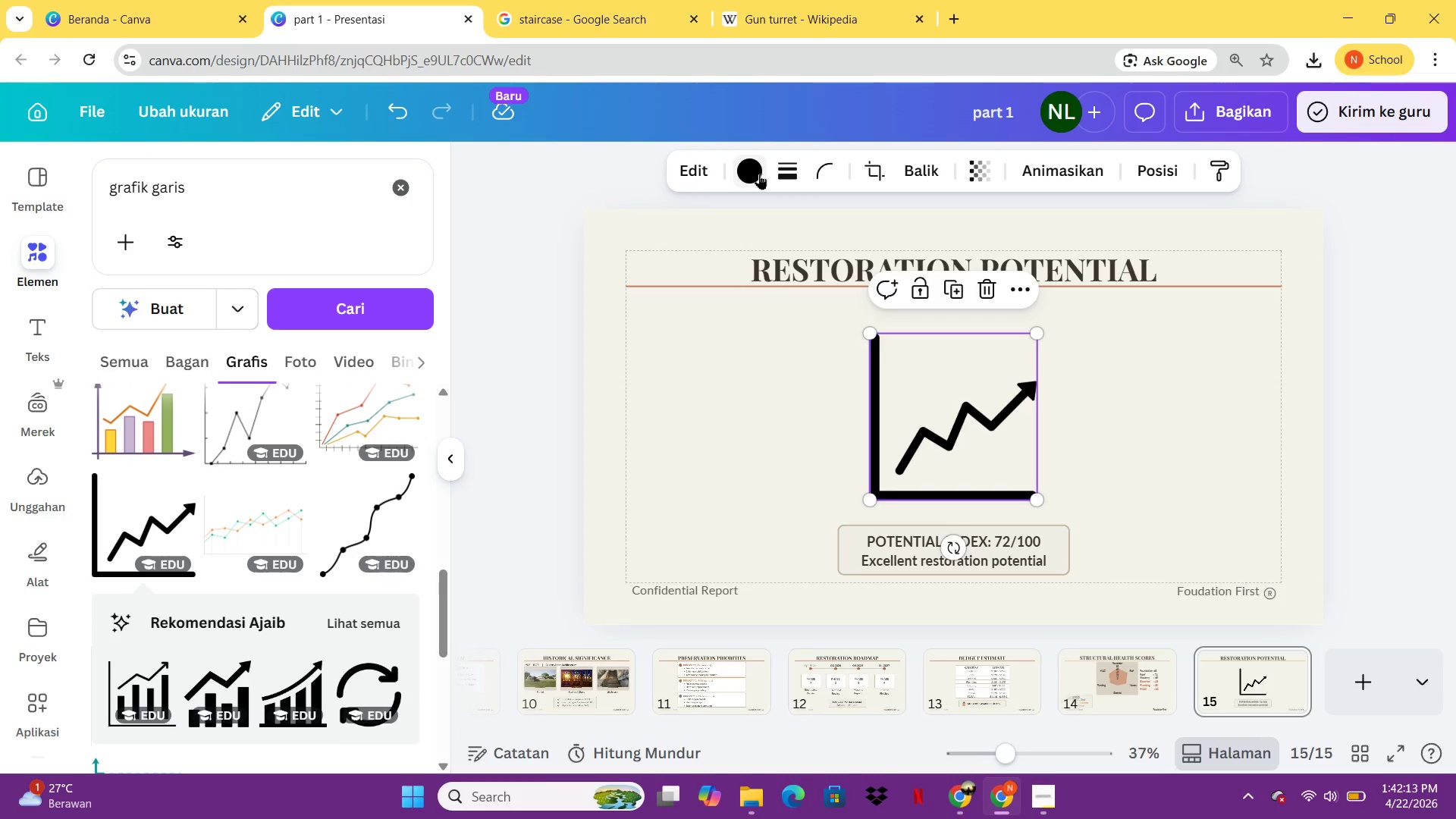 
left_click([756, 175])
 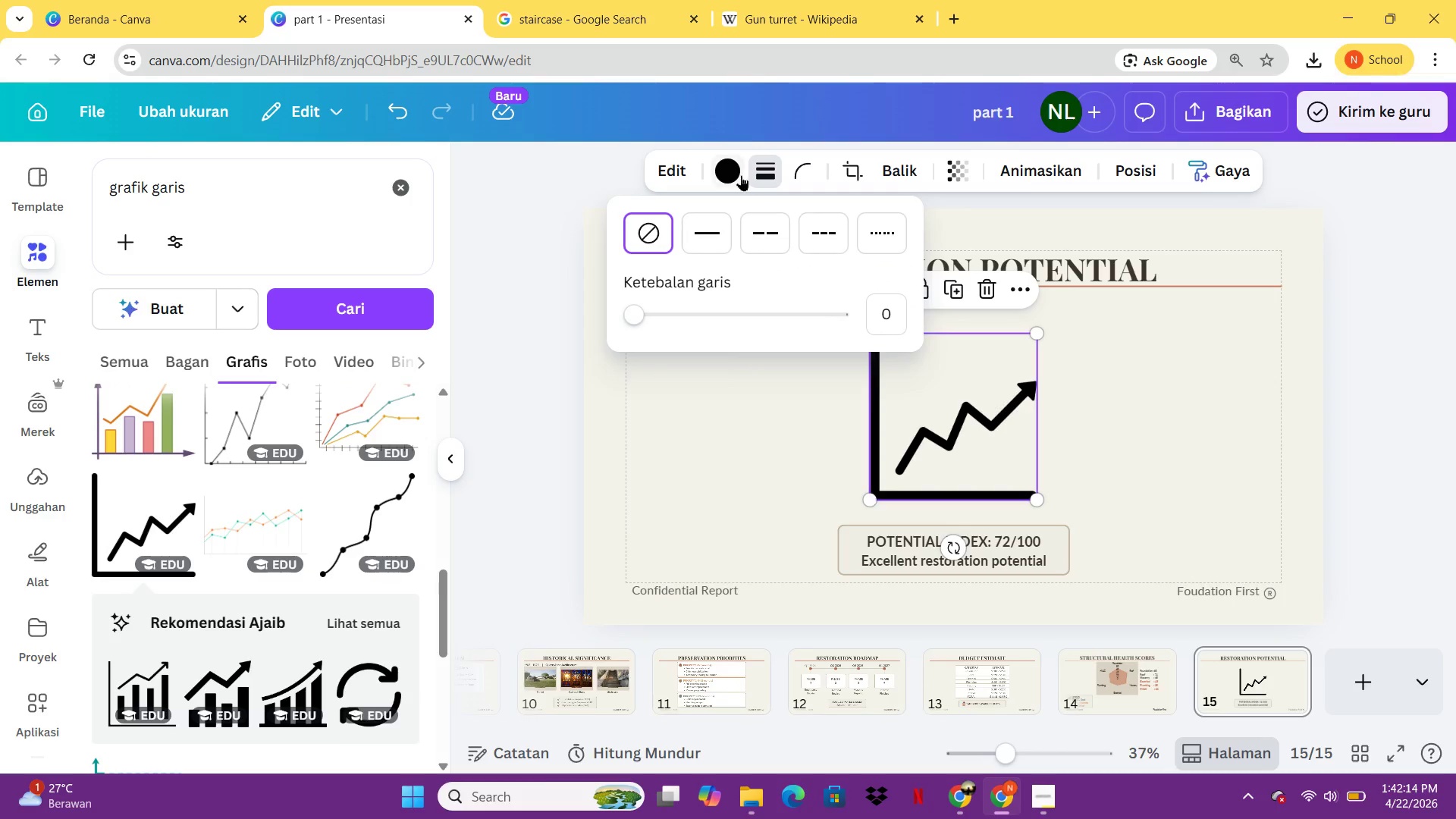 
left_click([741, 175])
 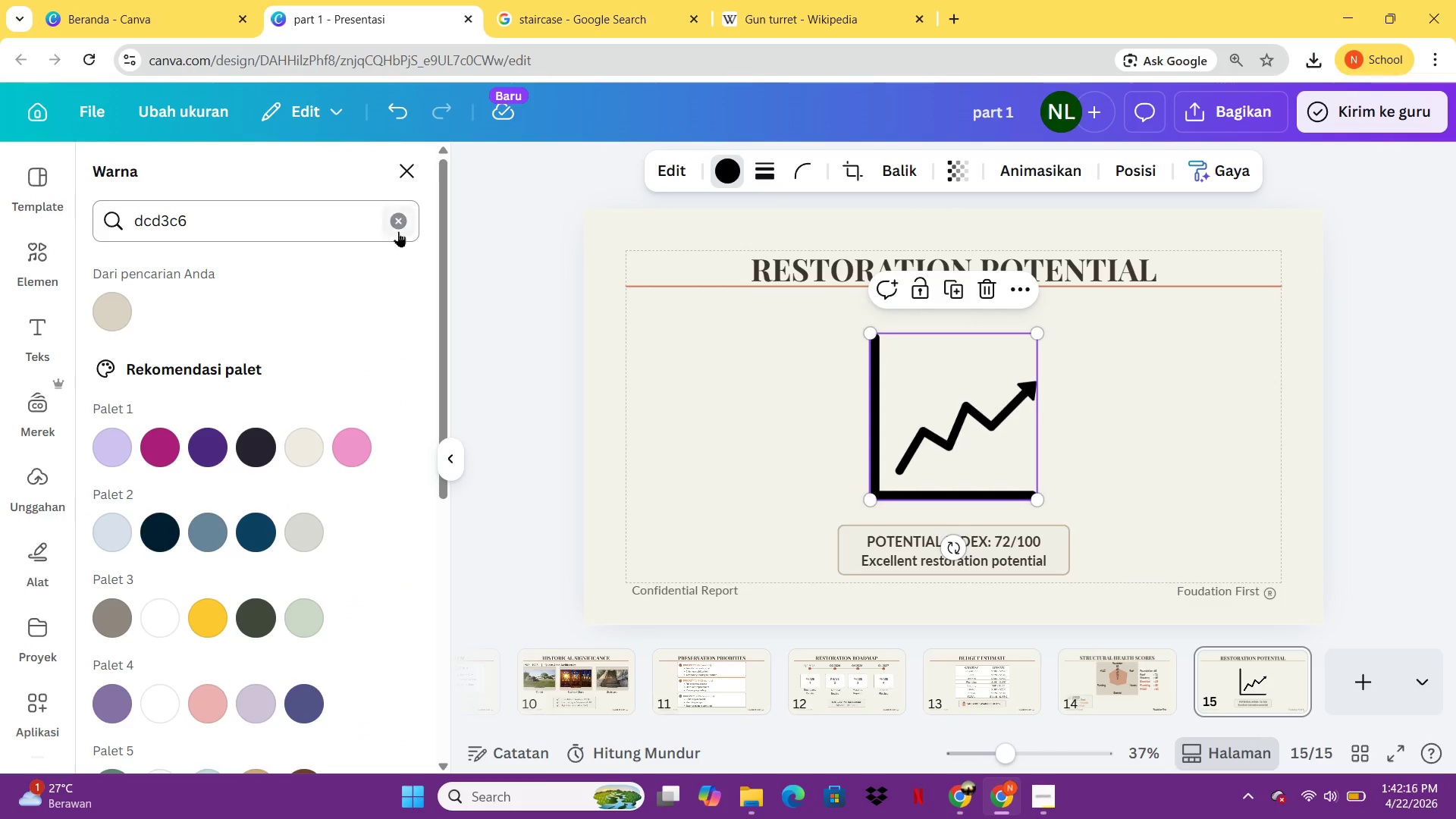 
left_click([398, 231])
 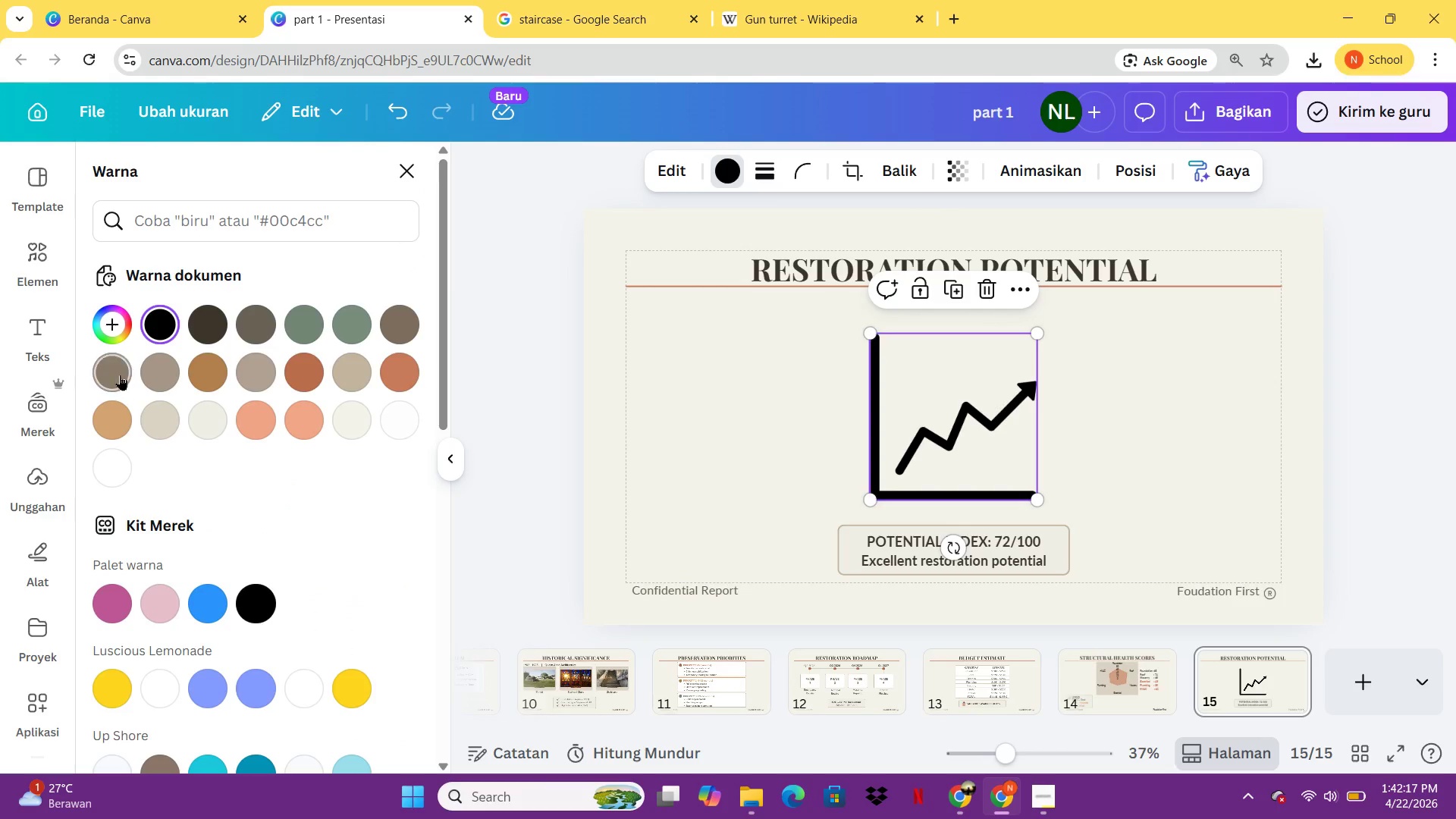 
left_click([120, 375])
 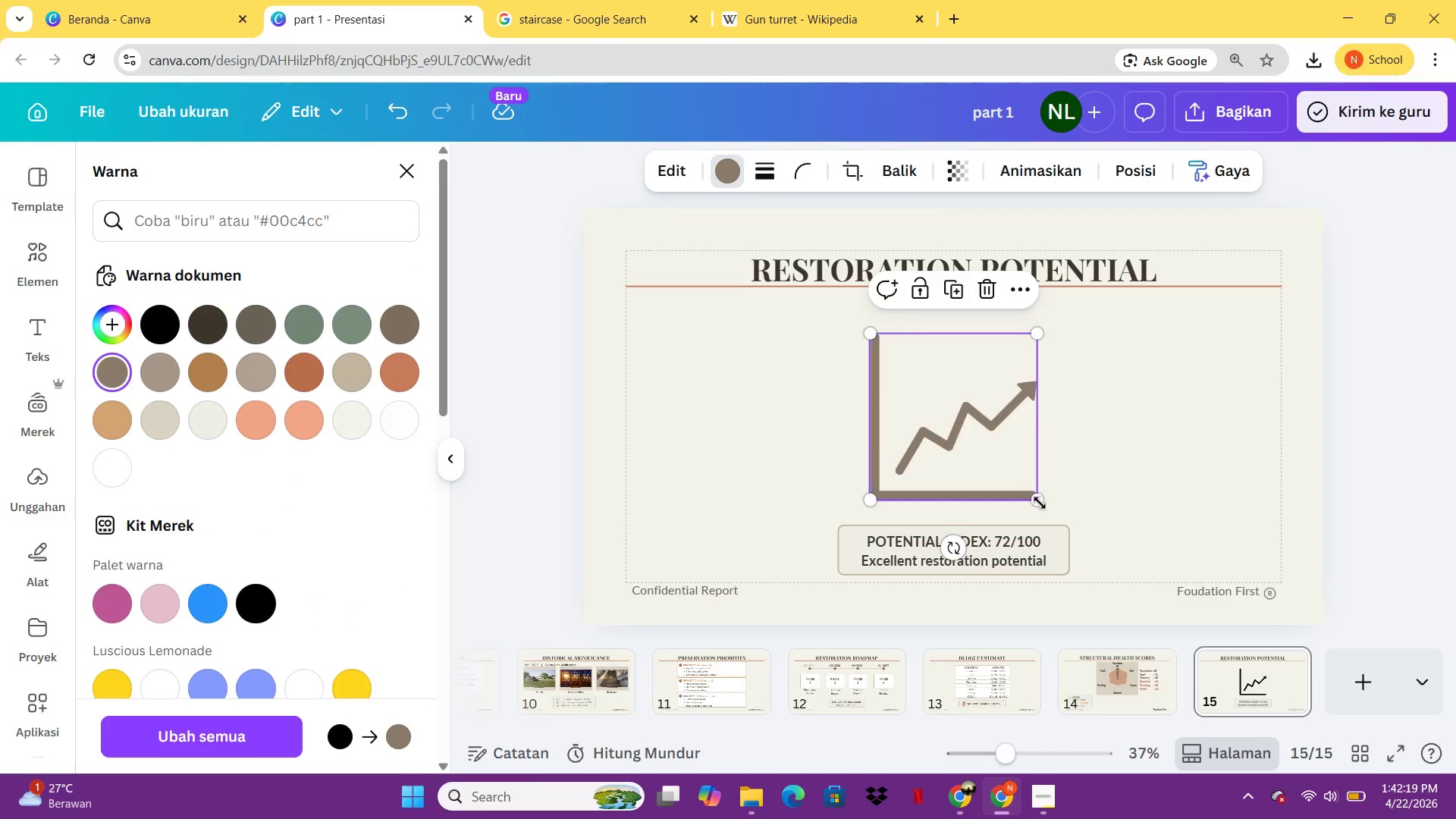 
left_click_drag(start_coordinate=[1040, 504], to_coordinate=[936, 394])
 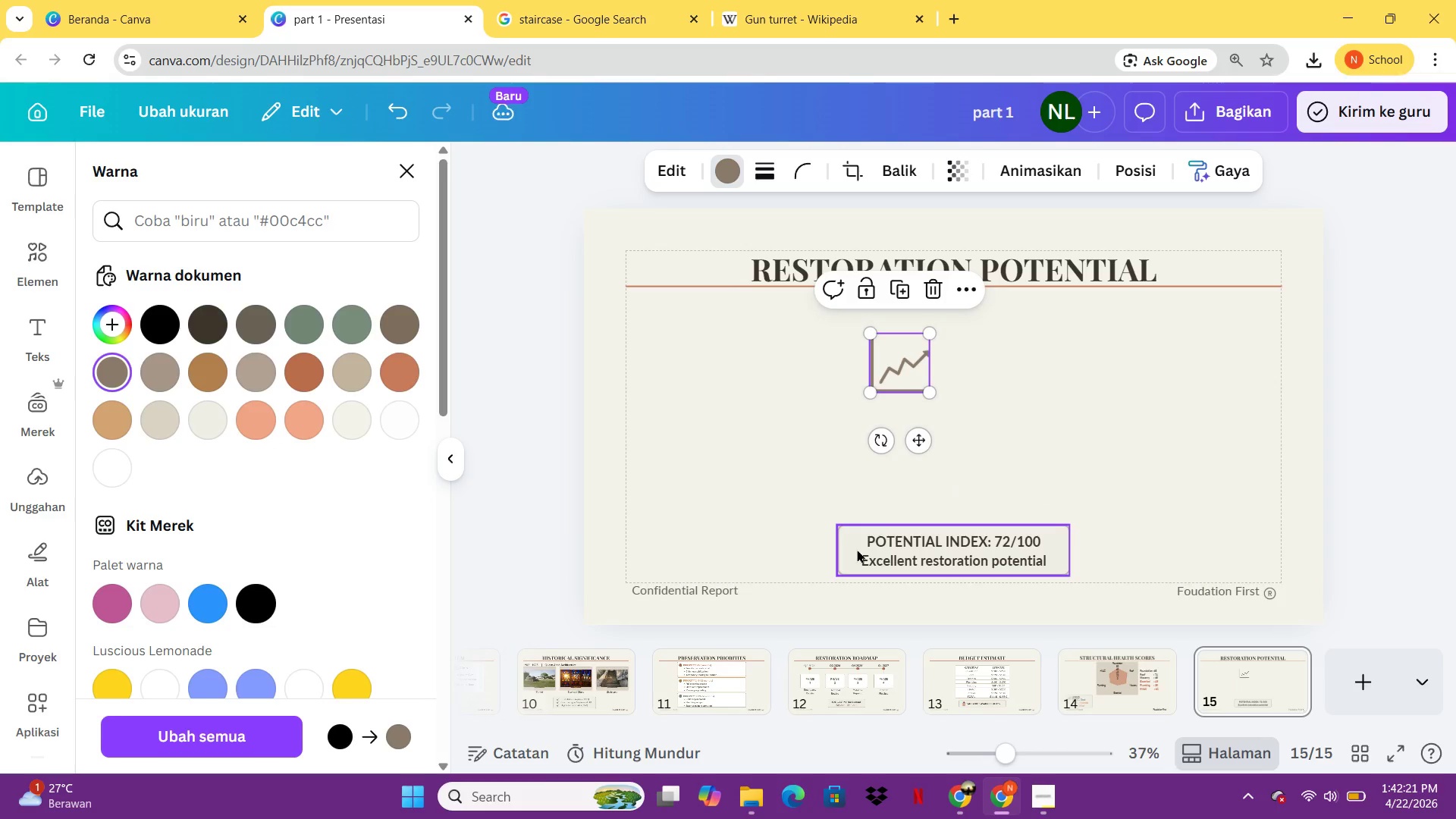 
left_click([857, 549])
 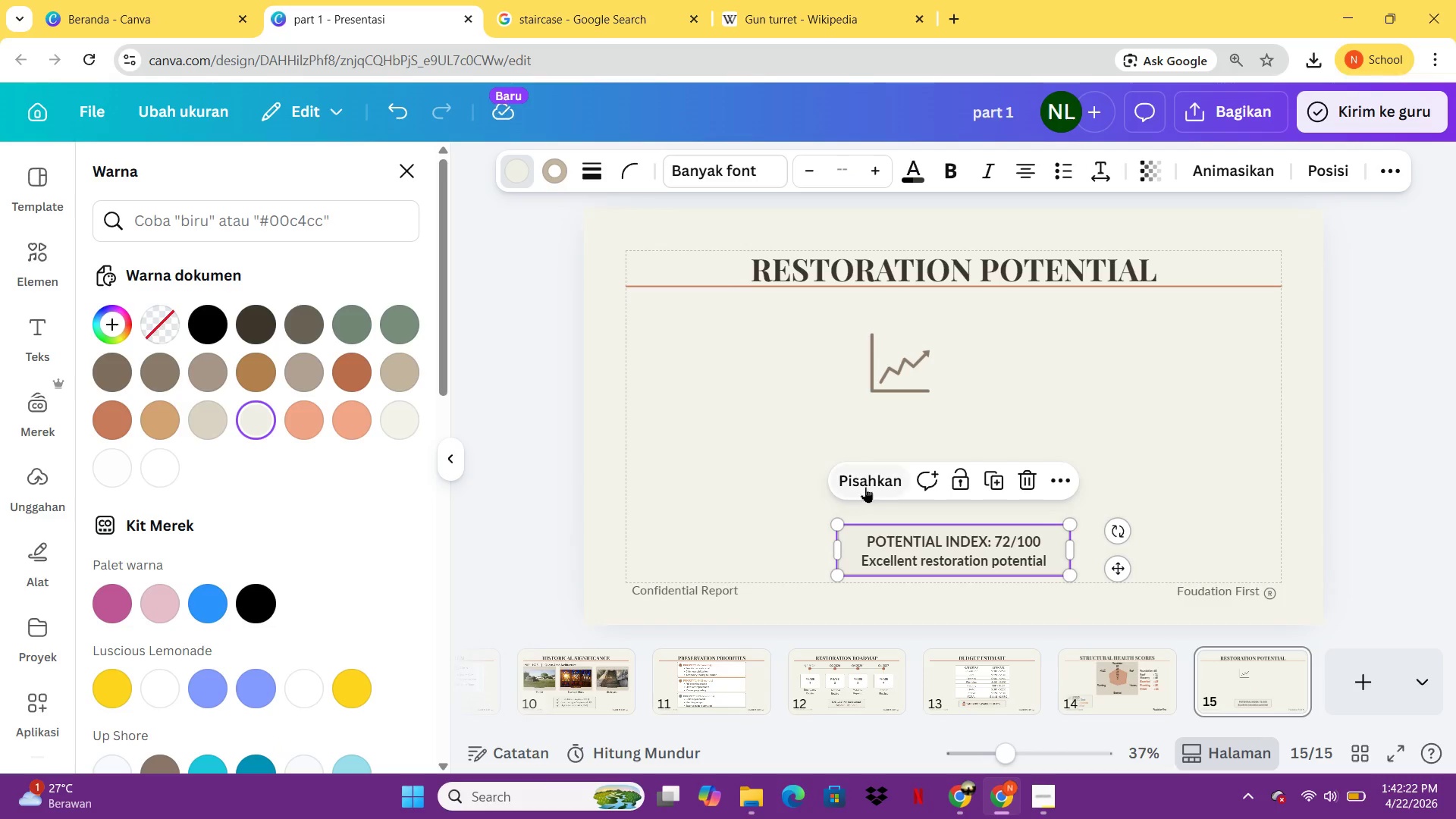 
left_click([865, 487])
 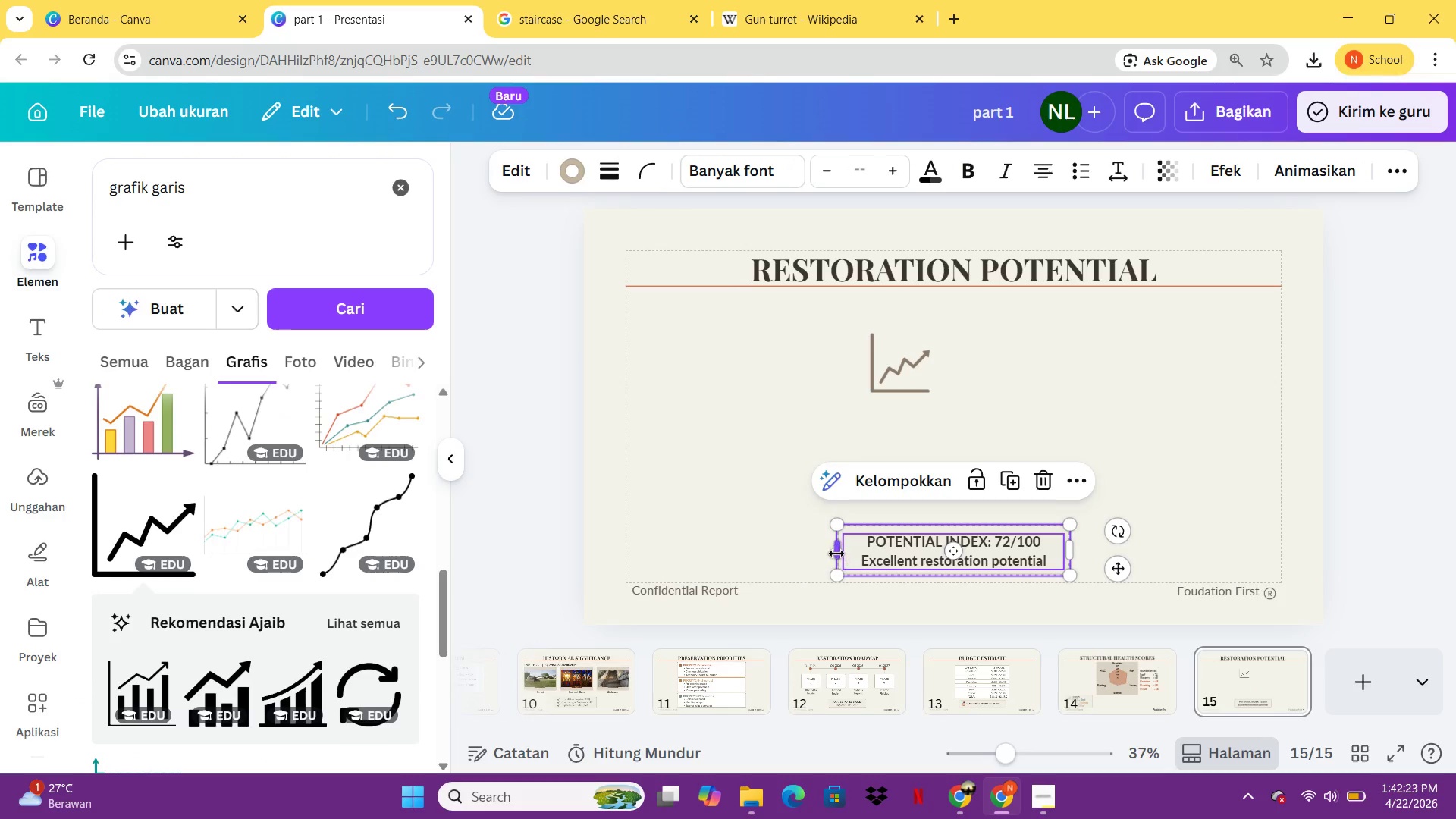 
left_click_drag(start_coordinate=[836, 554], to_coordinate=[780, 560])
 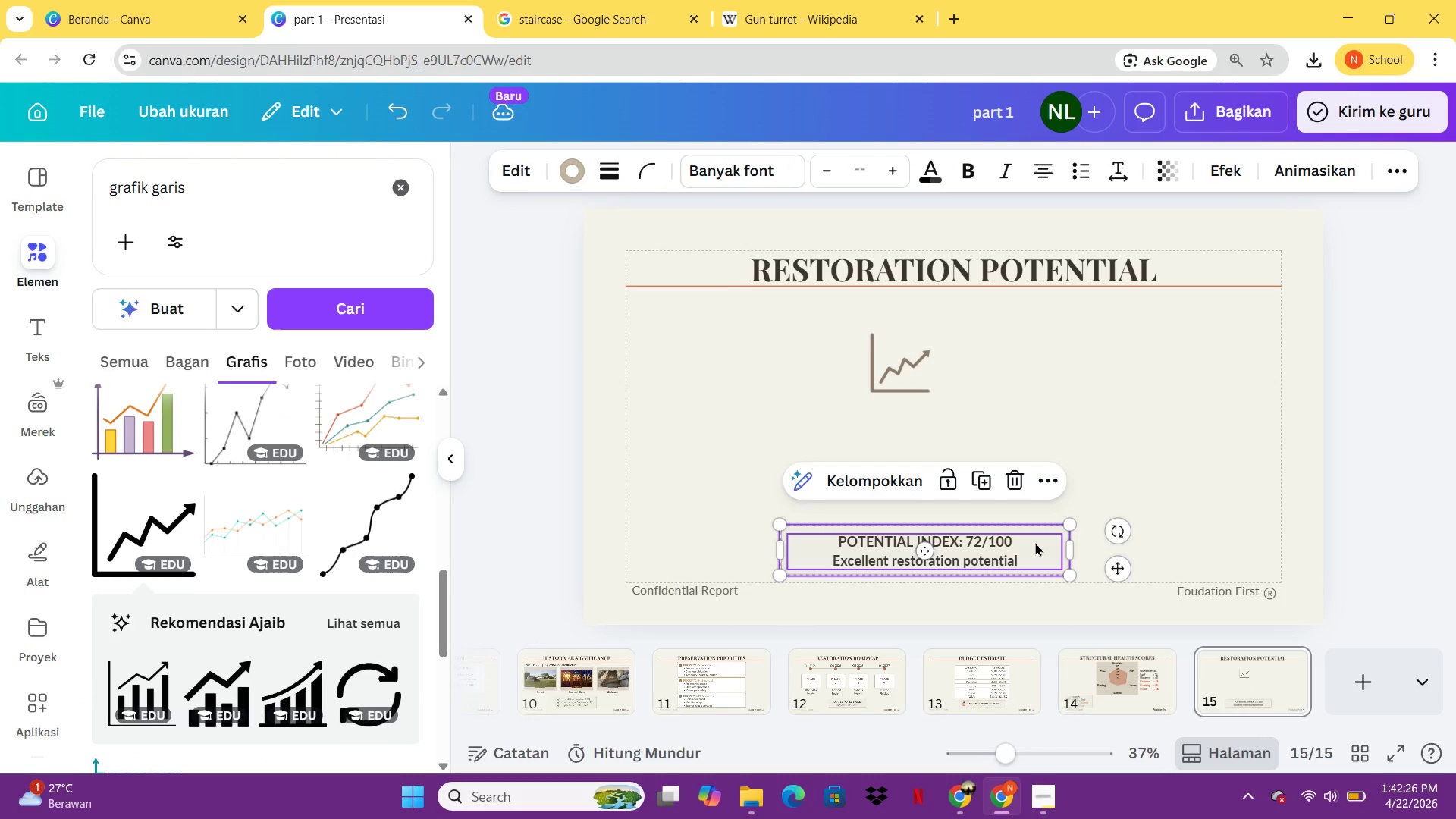 
left_click([1035, 542])
 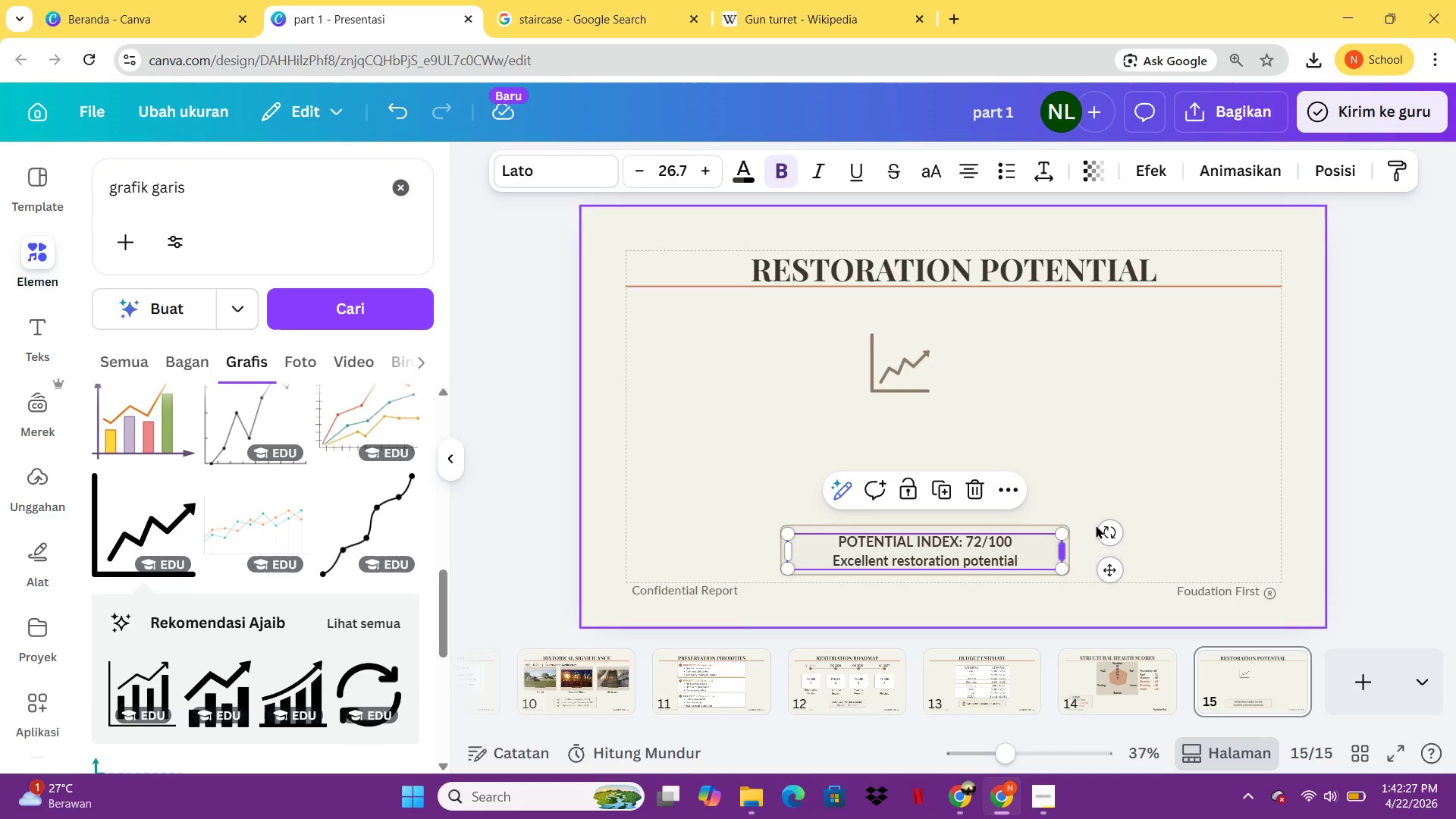 
left_click([1120, 467])
 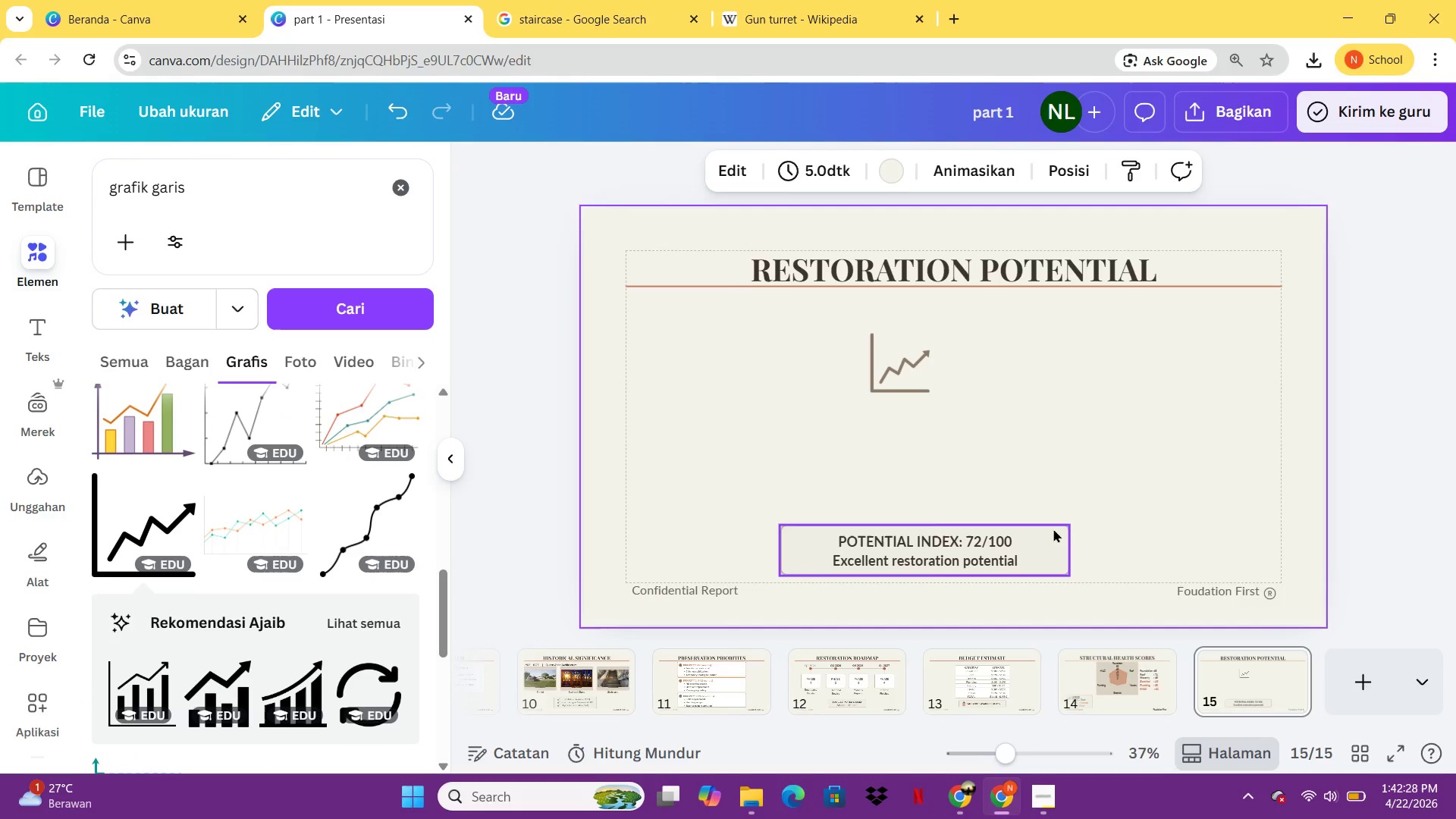 
left_click([1053, 529])
 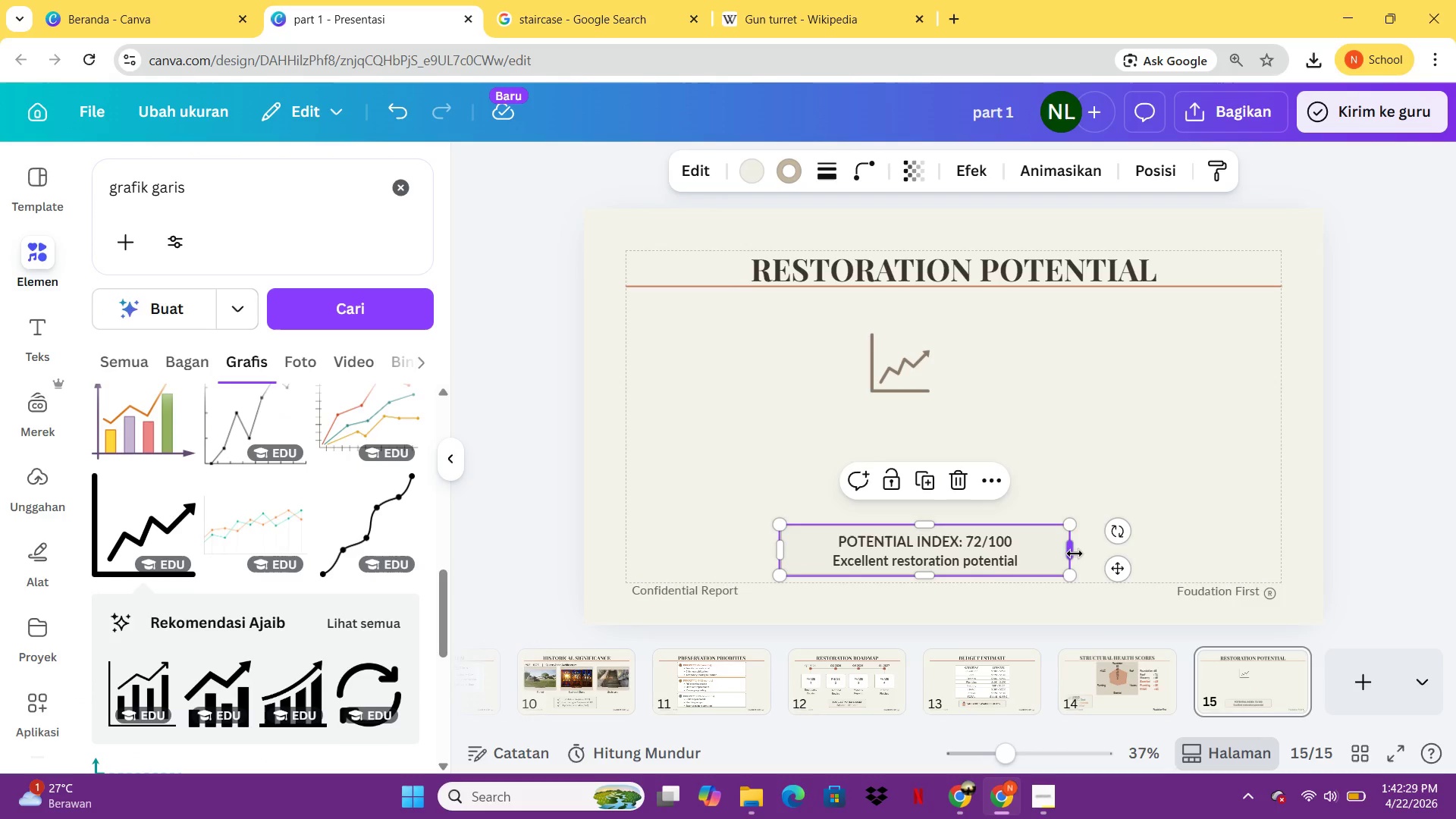 
left_click_drag(start_coordinate=[1075, 554], to_coordinate=[1046, 554])
 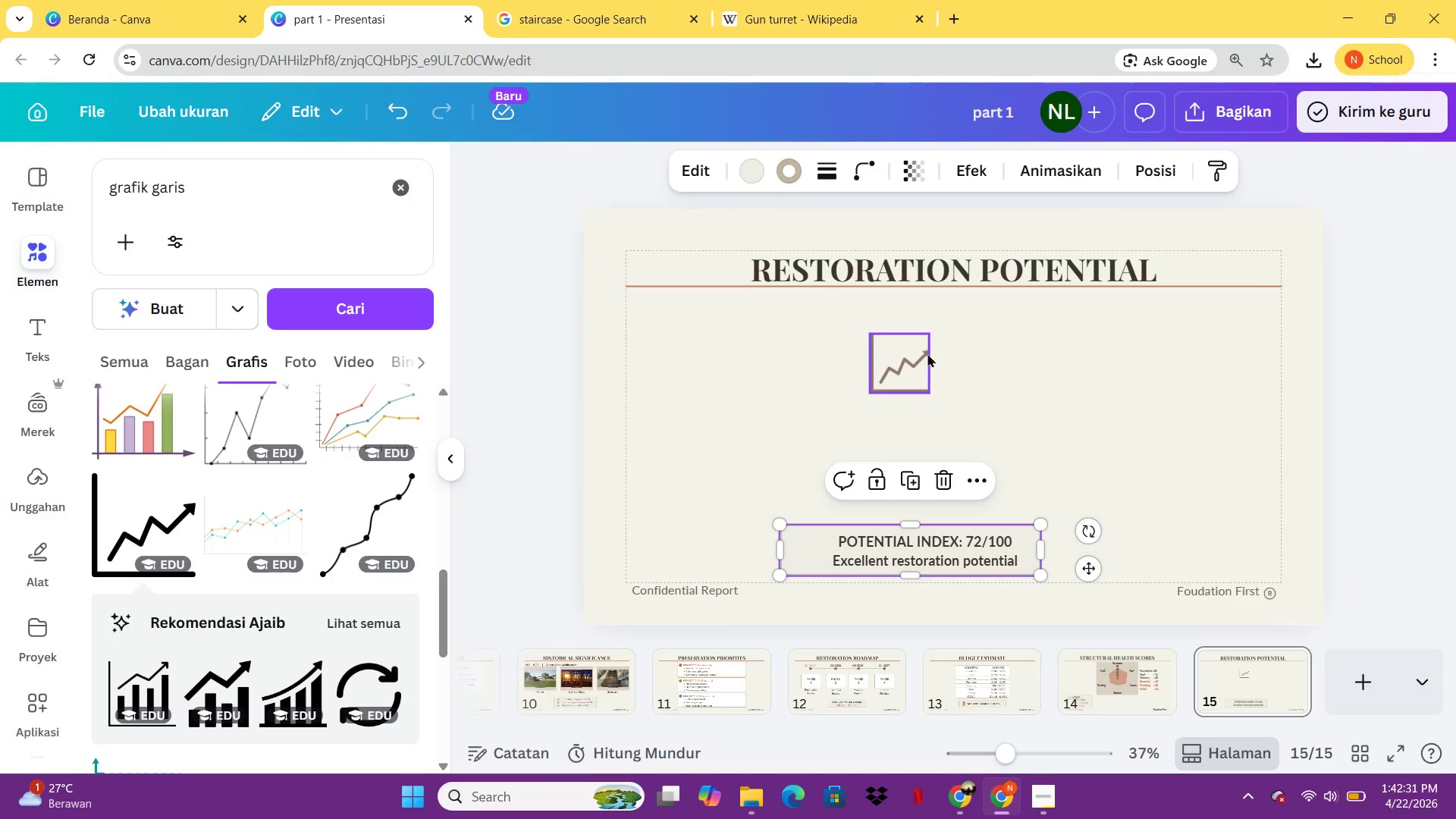 
left_click_drag(start_coordinate=[927, 353], to_coordinate=[838, 400])
 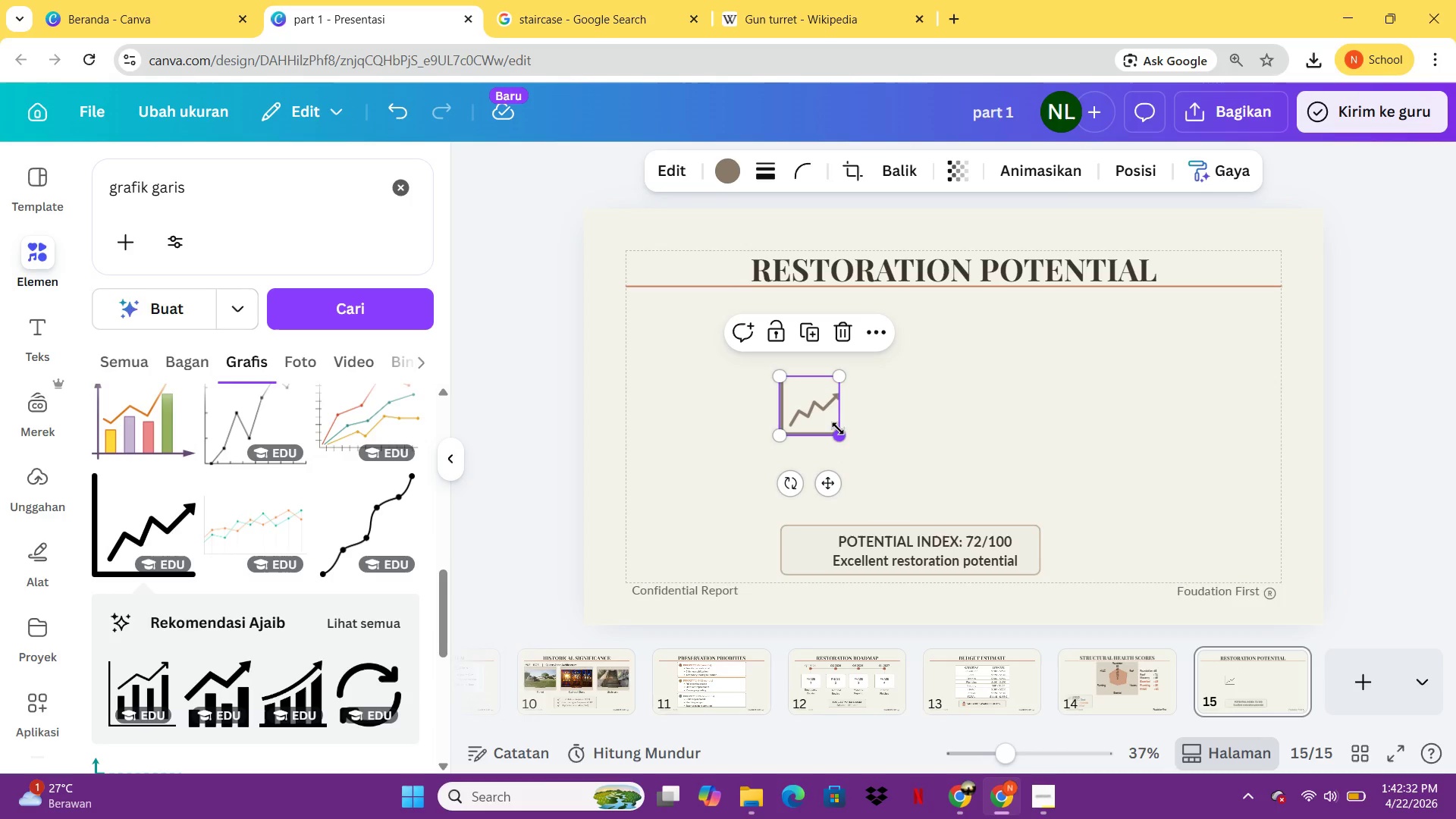 
left_click_drag(start_coordinate=[838, 428], to_coordinate=[801, 400])
 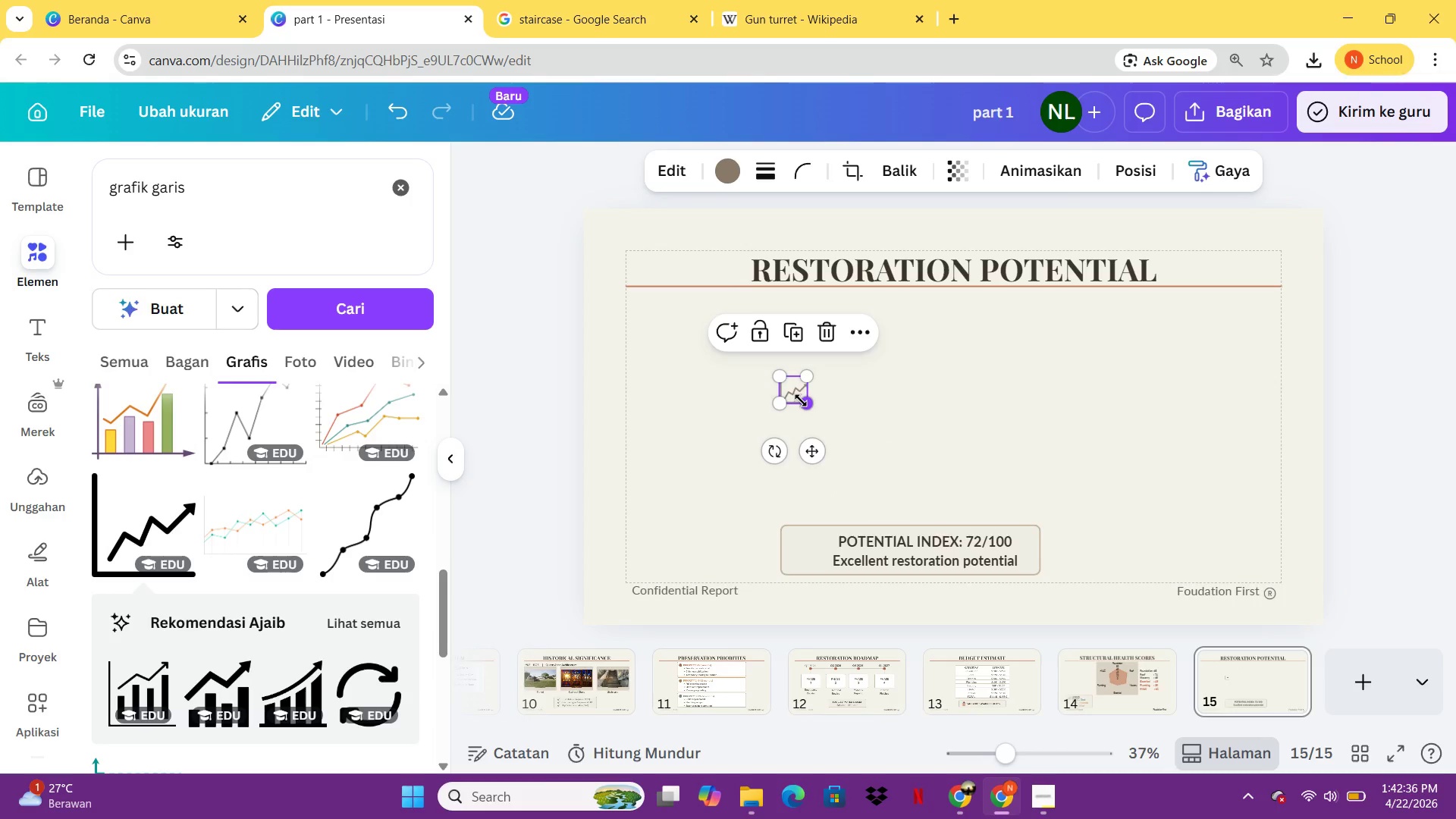 
left_click_drag(start_coordinate=[793, 392], to_coordinate=[814, 548])
 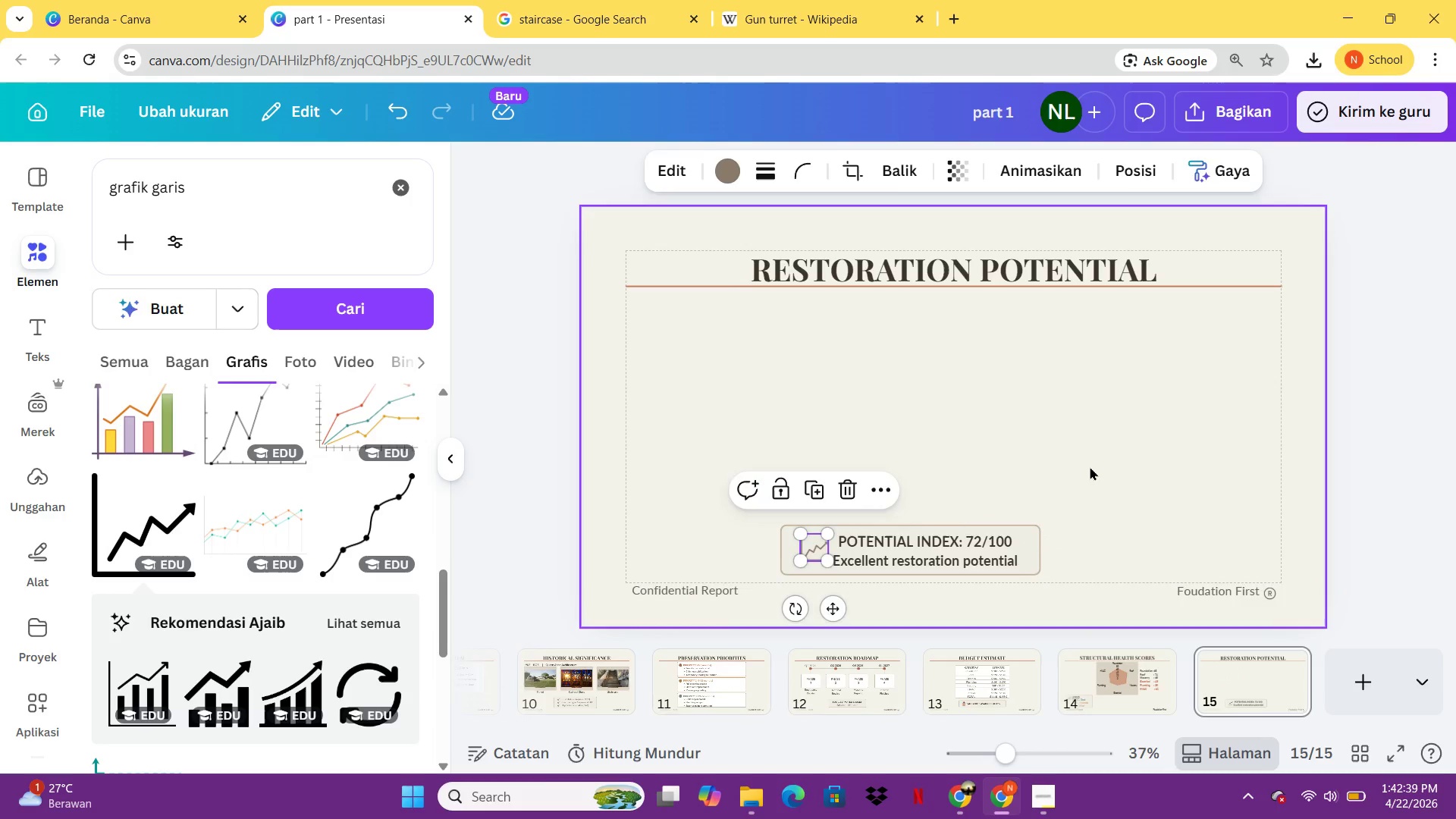 
left_click([1090, 466])
 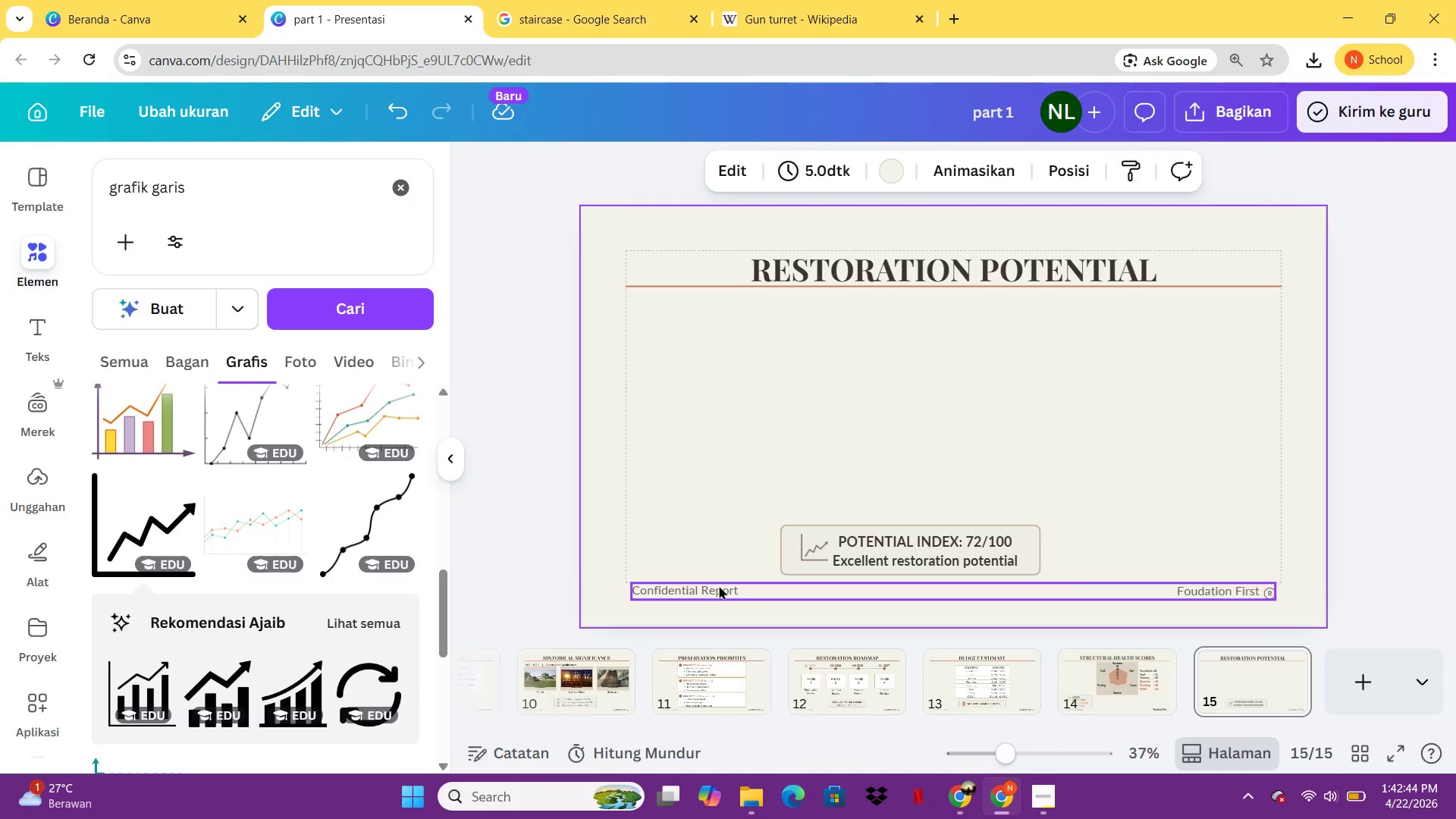 
wait(6.3)
 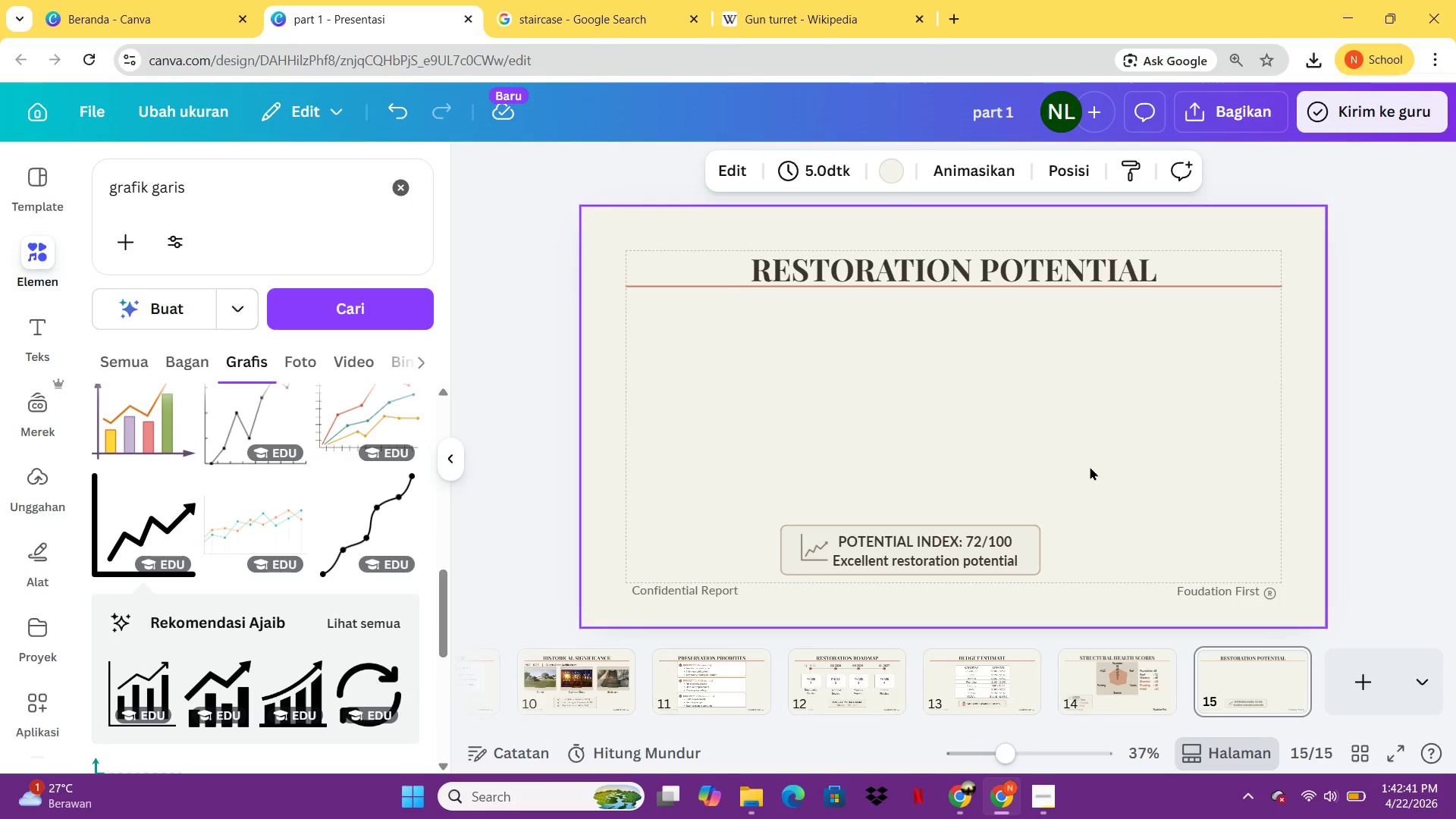 
left_click_drag(start_coordinate=[763, 566], to_coordinate=[904, 530])
 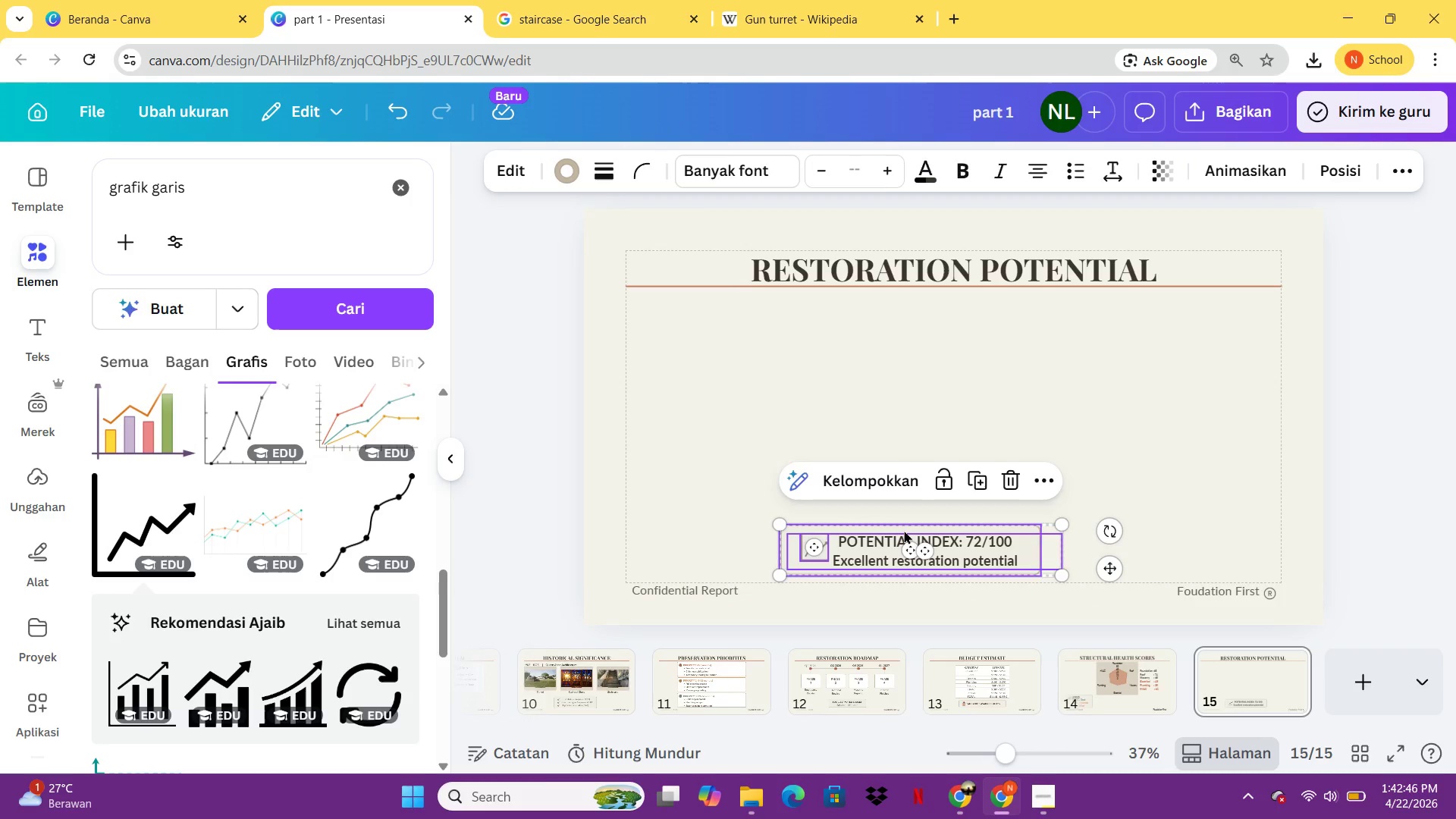 
key(Control+ControlLeft)
 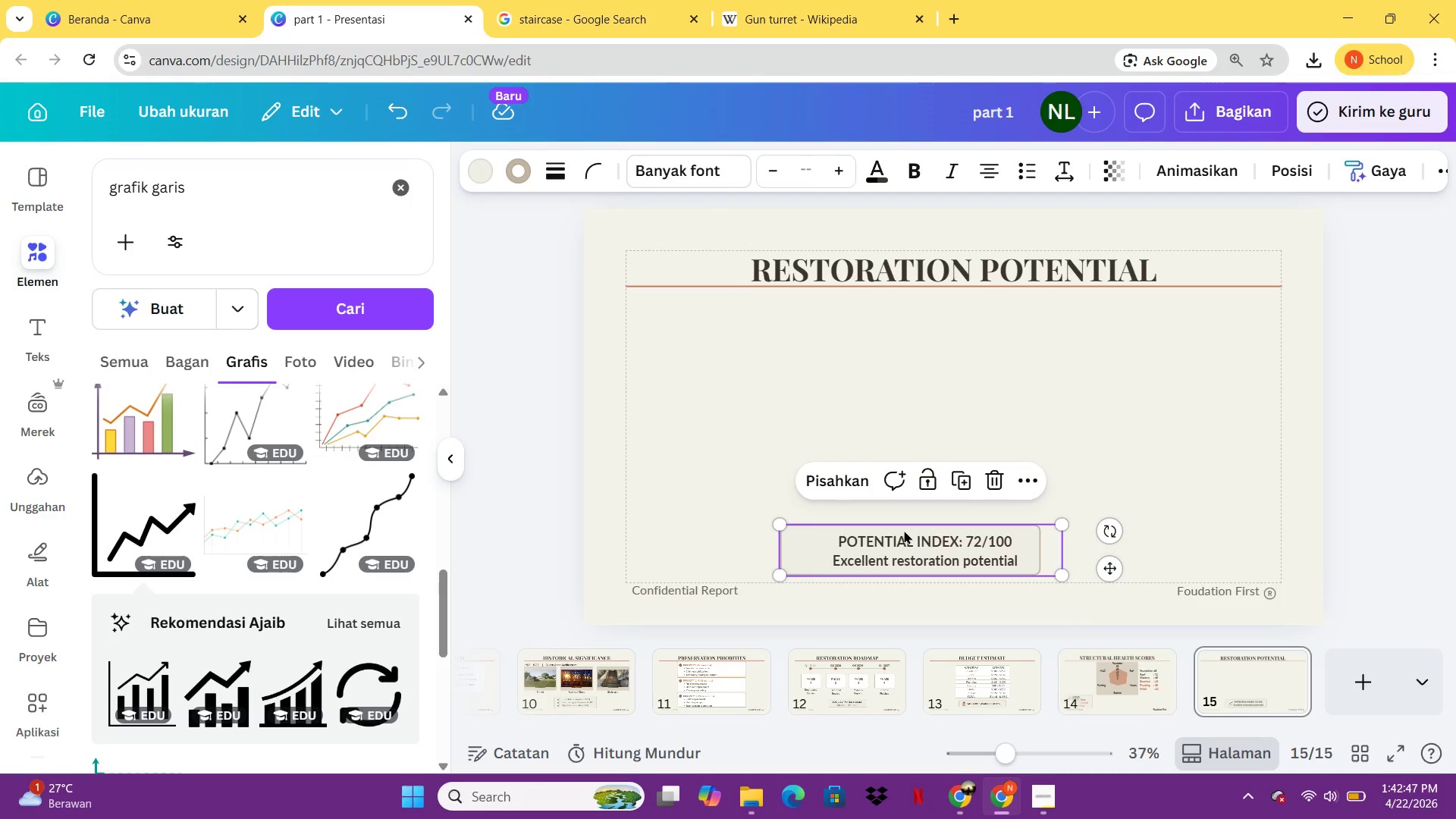 
key(Control+G)
 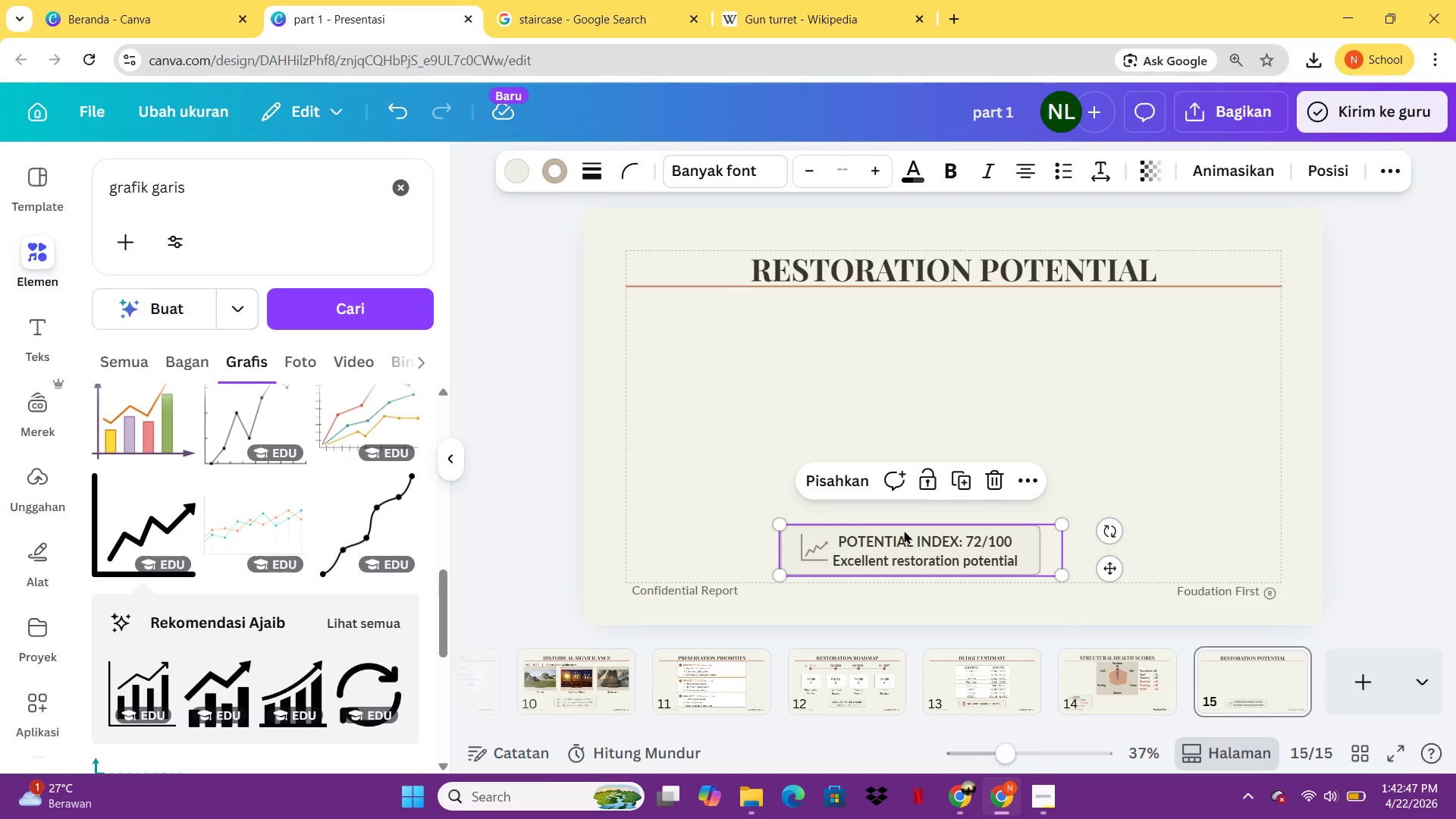 
left_click_drag(start_coordinate=[904, 530], to_coordinate=[941, 530])
 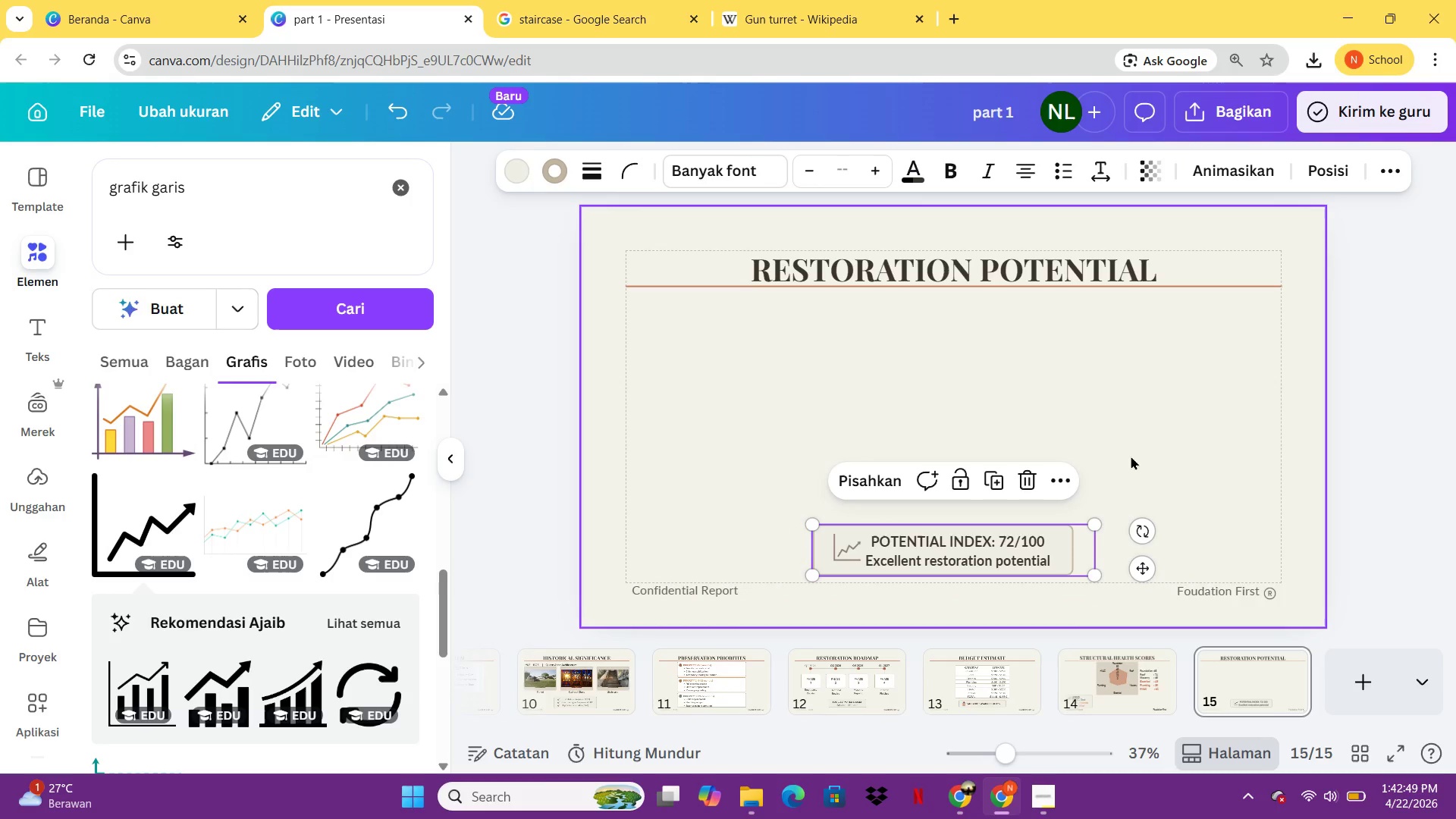 
left_click([1133, 455])
 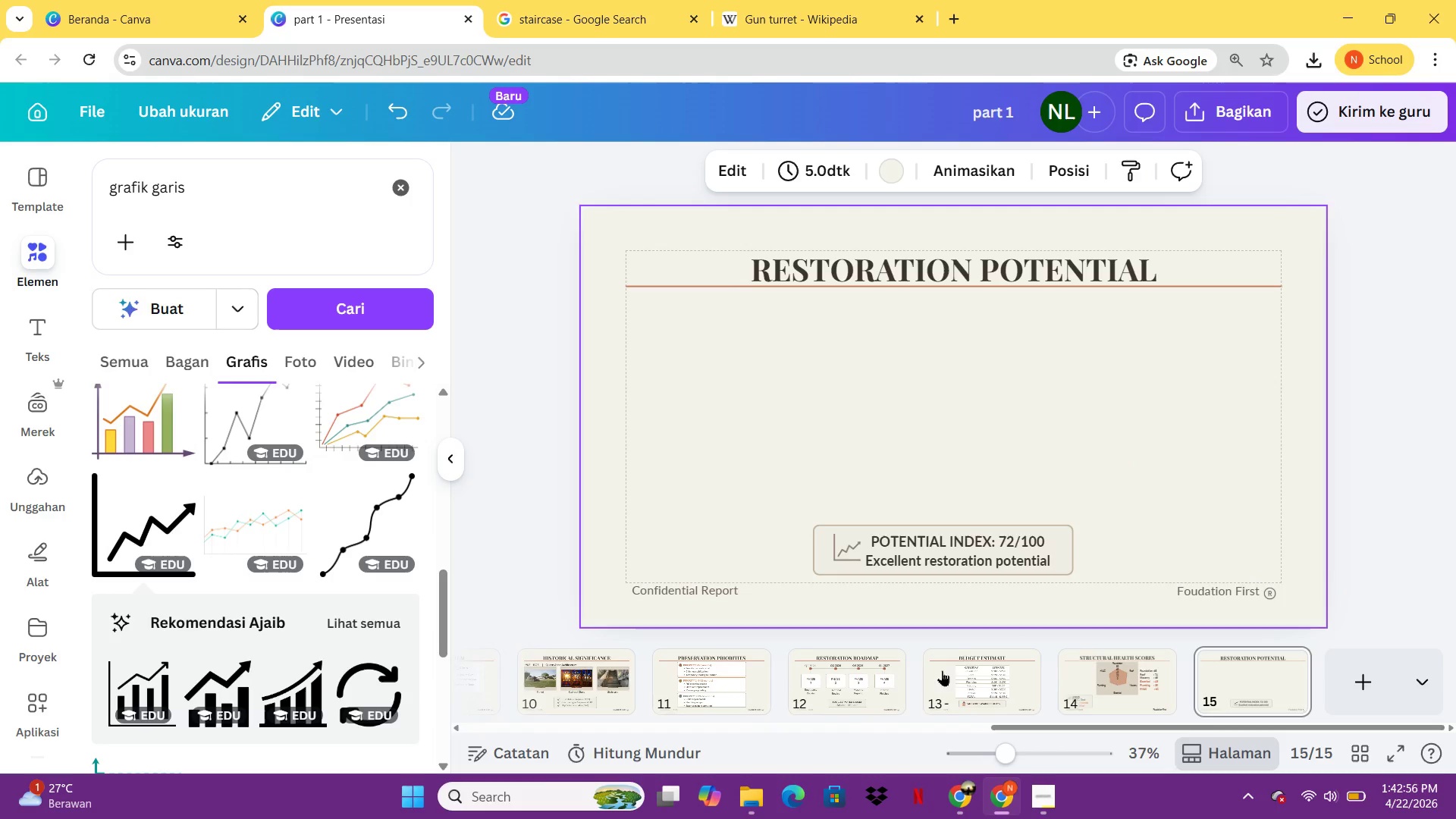 
wait(12.06)
 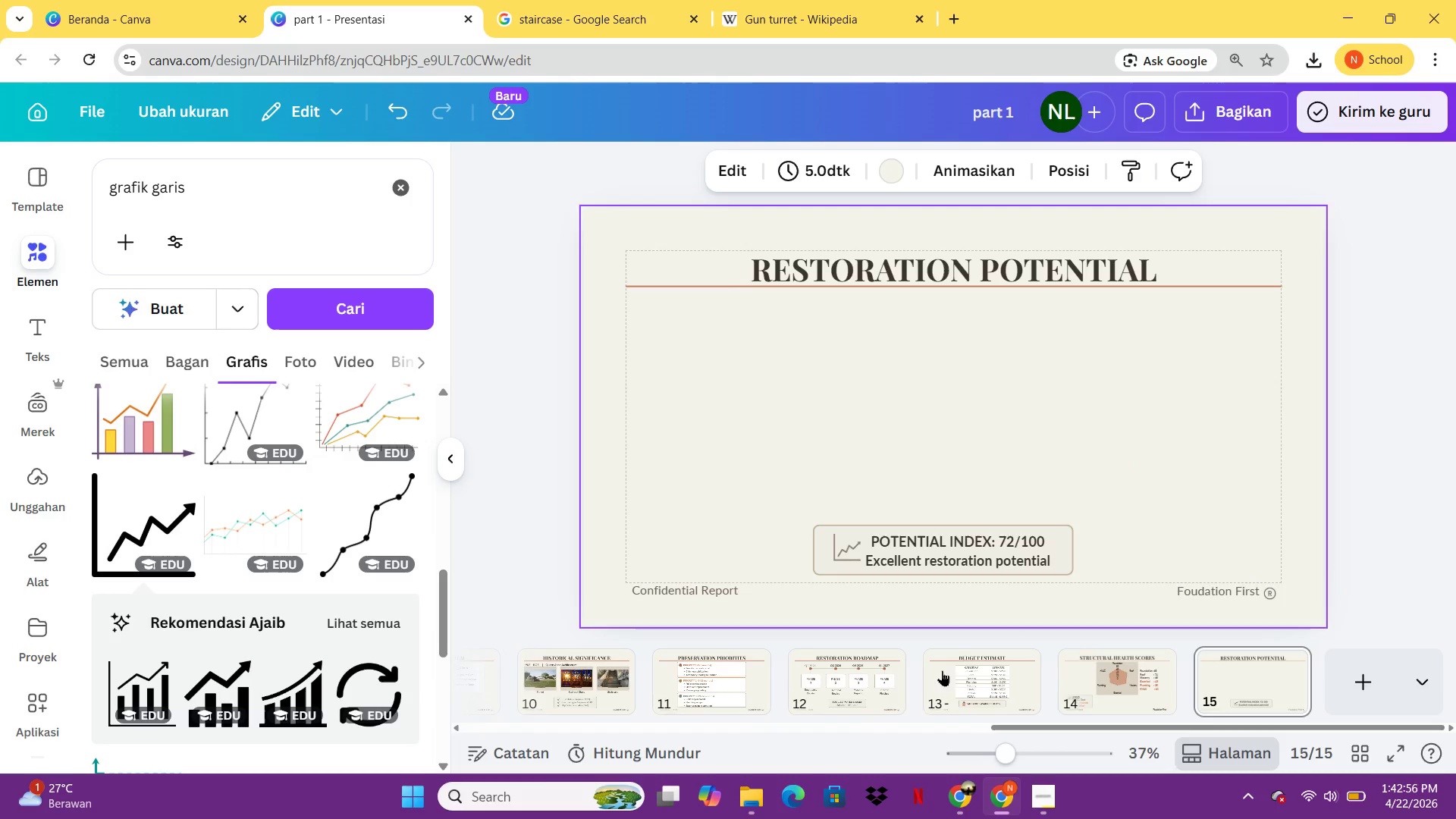 
left_click([799, 673])
 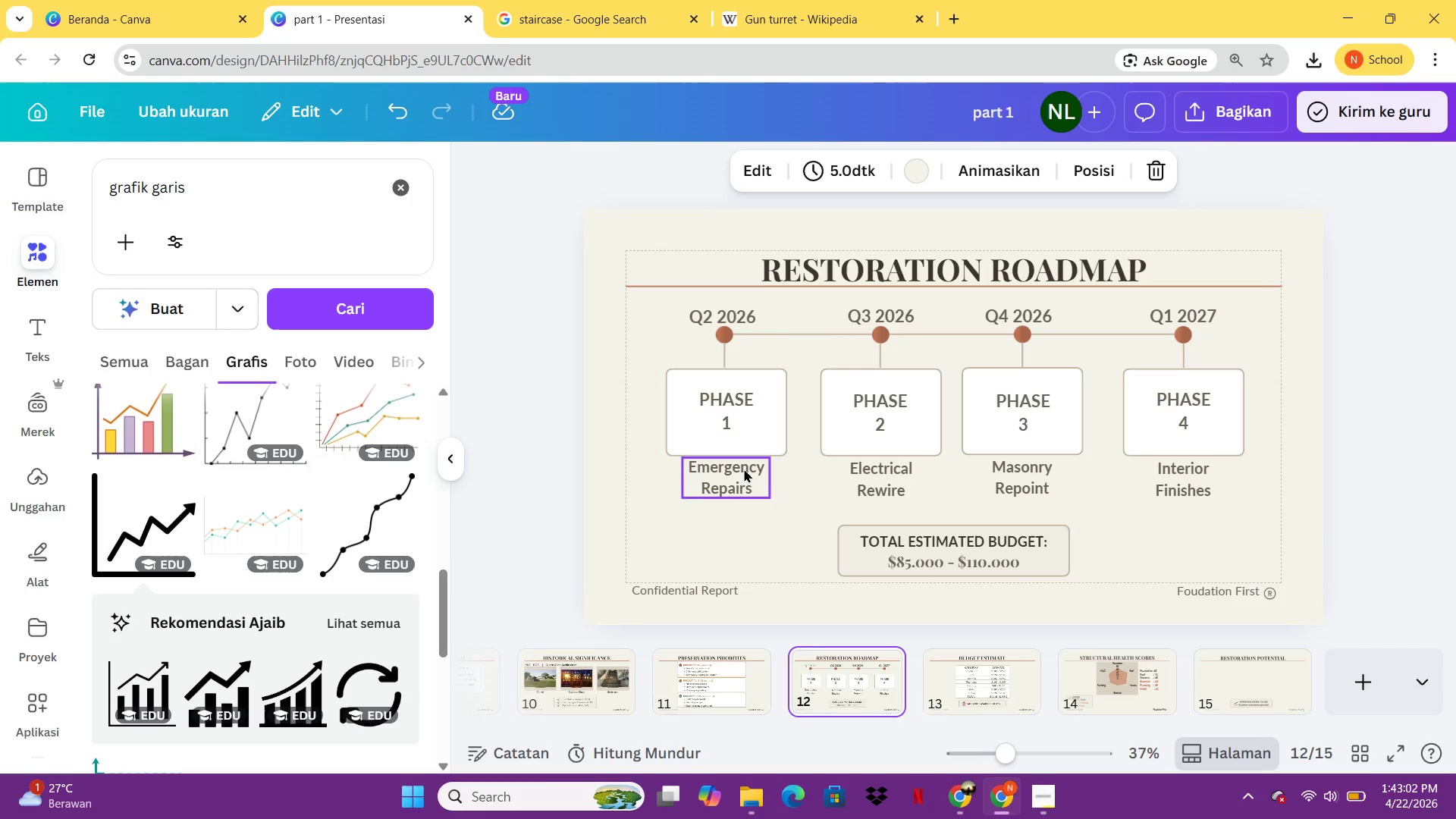 
left_click([744, 469])
 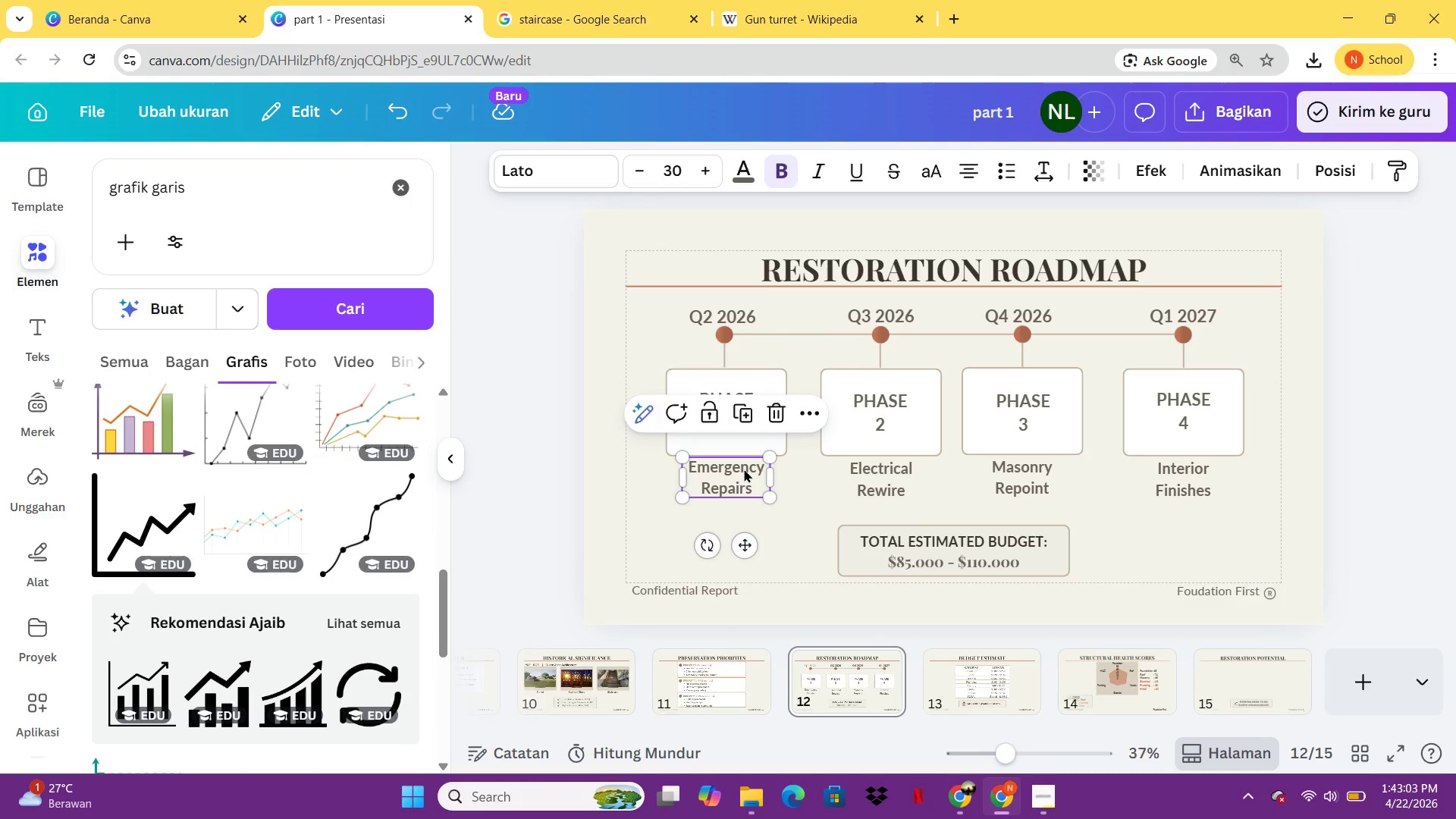 
key(Control+C)
 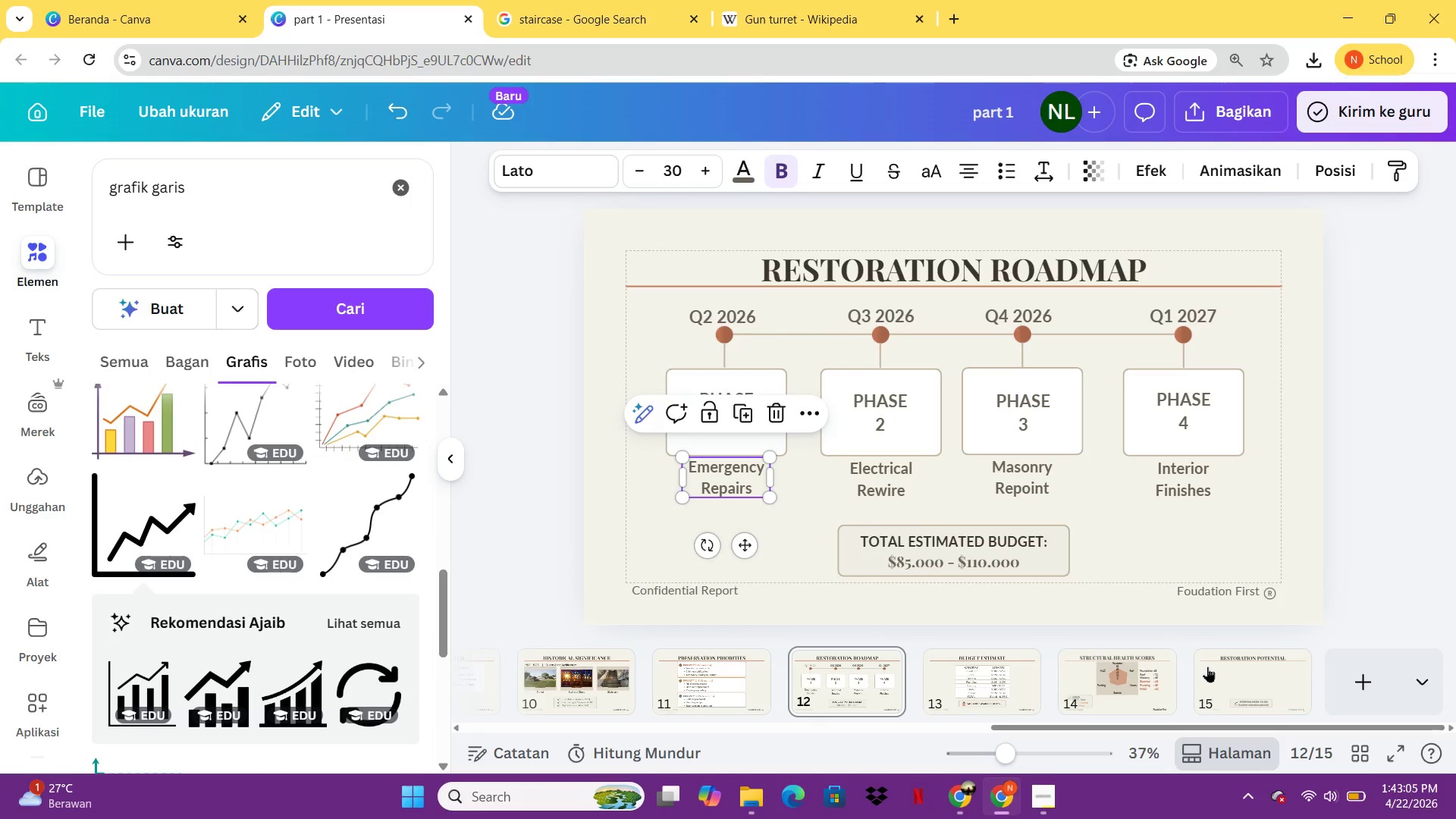 
left_click([1210, 668])
 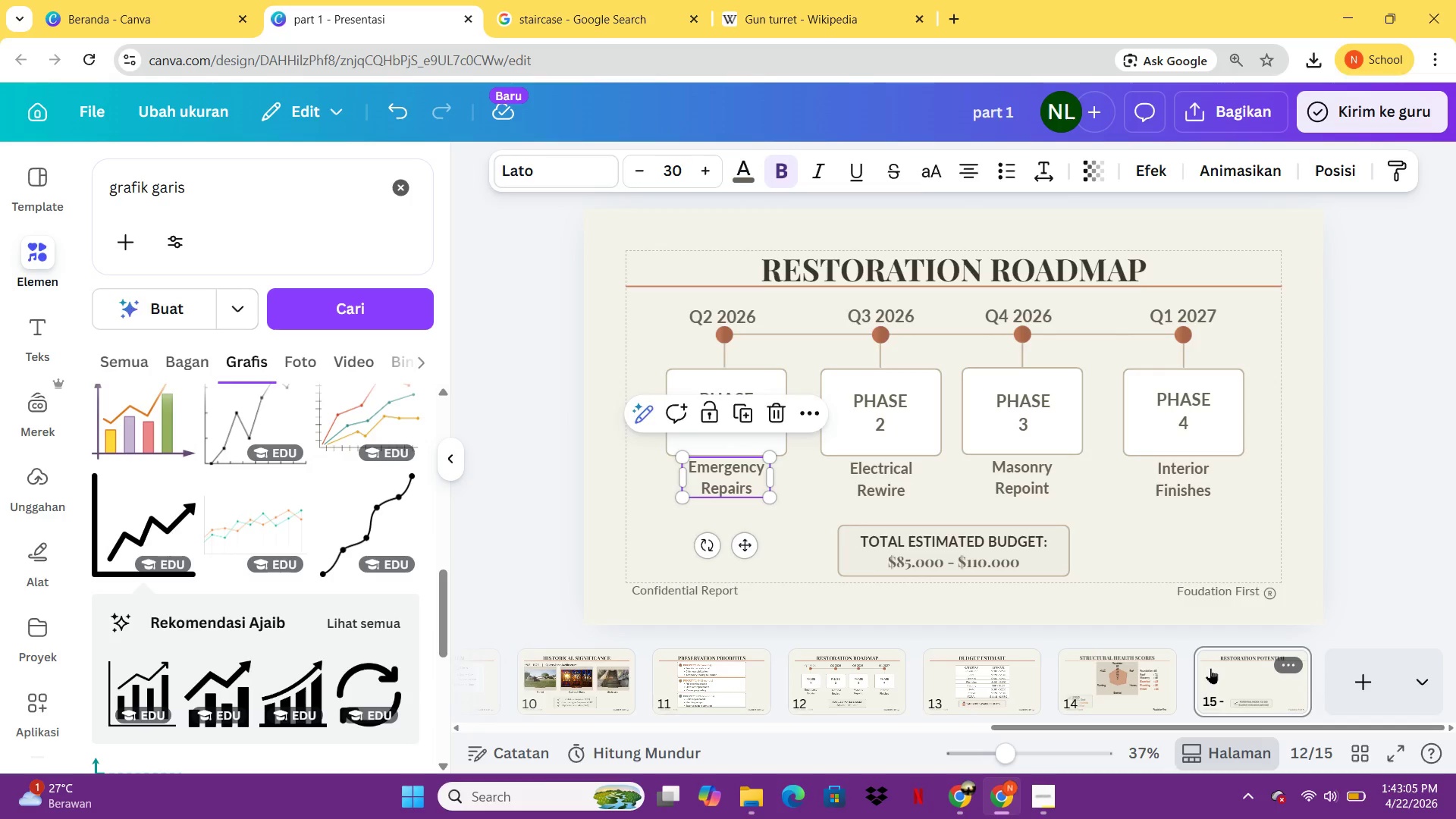 
key(Control+ControlLeft)
 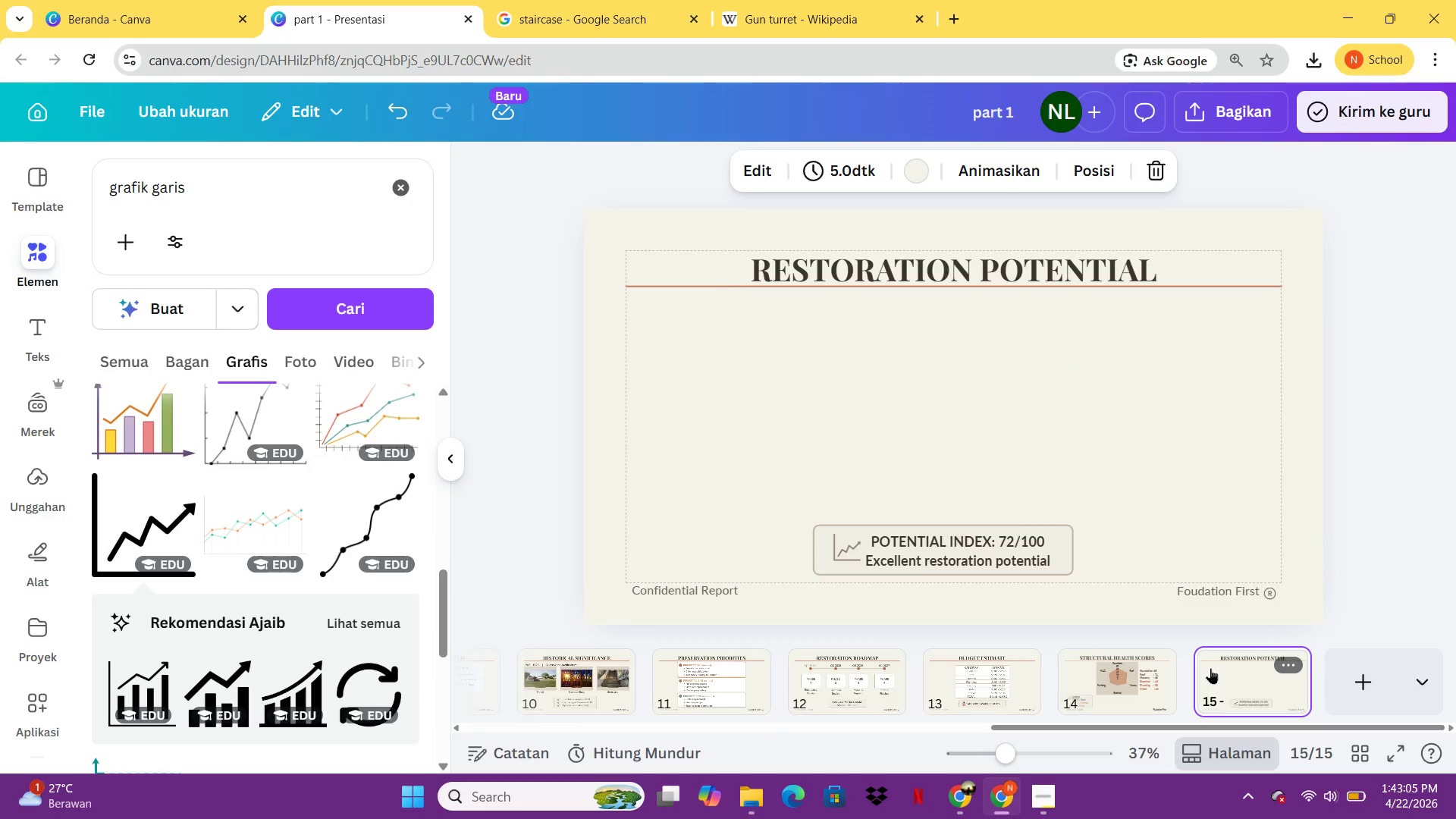 
key(Control+V)
 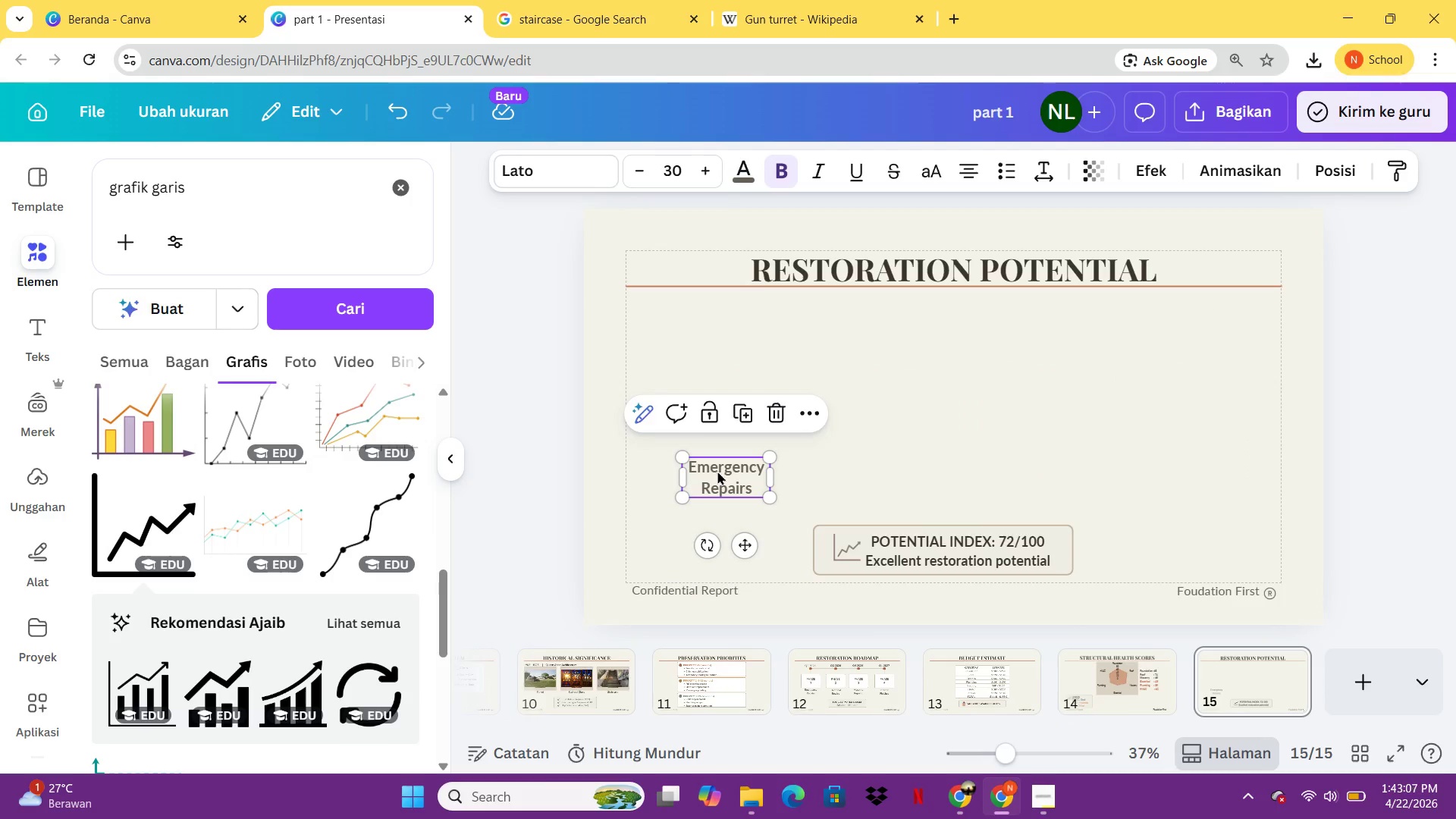 
double_click([717, 471])
 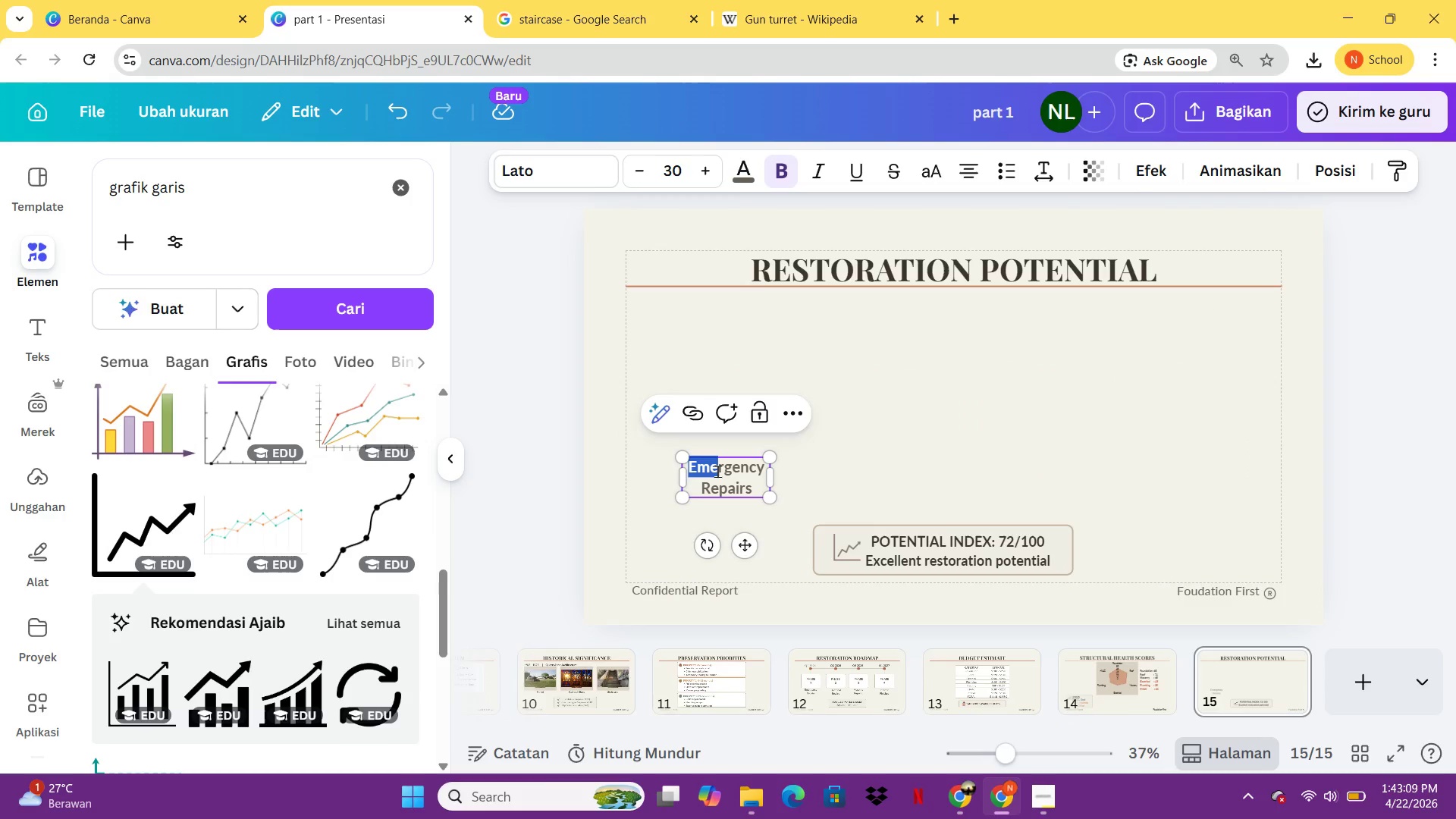 
type(BEFORE)
 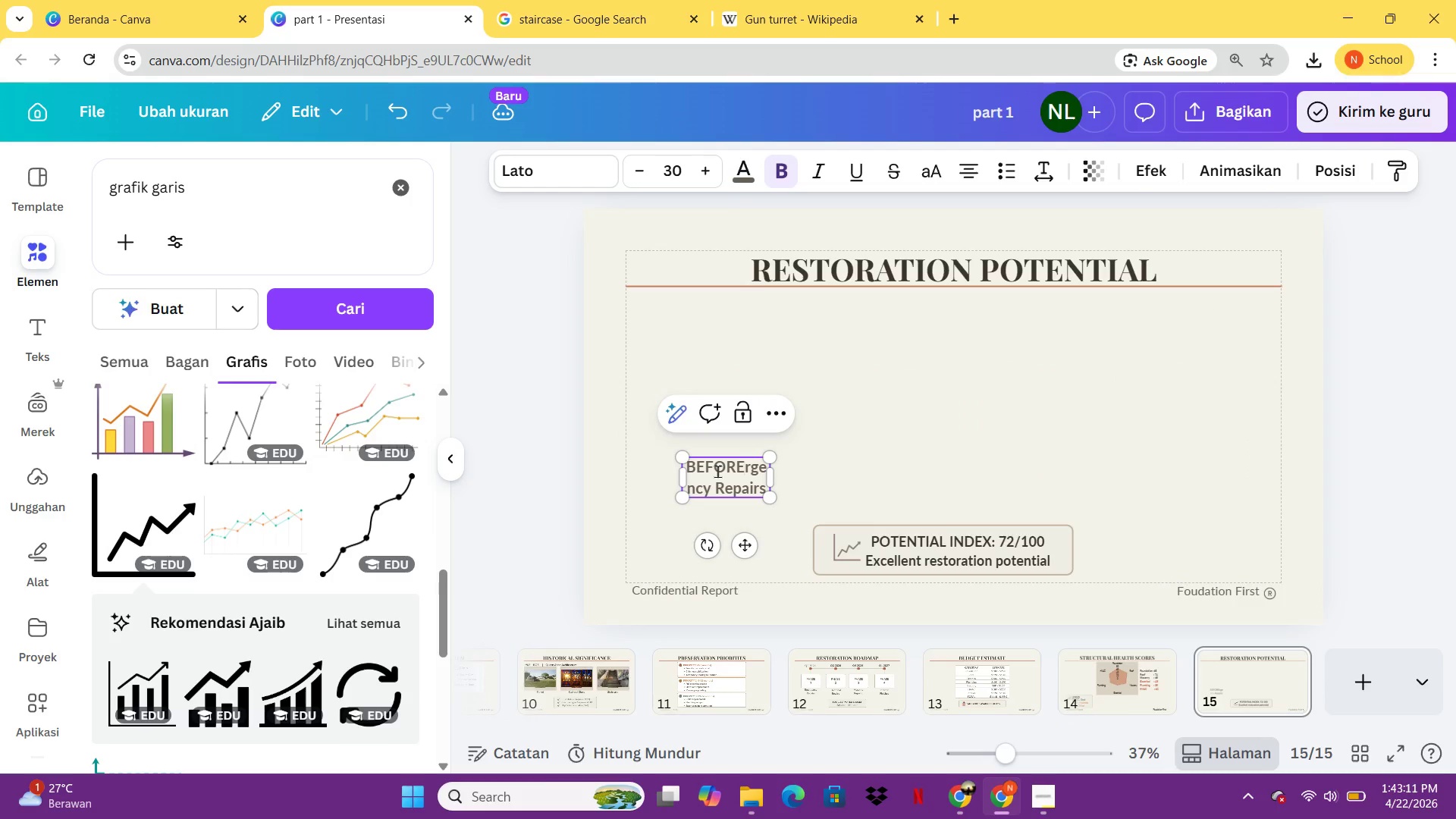 
key(Control+A)
 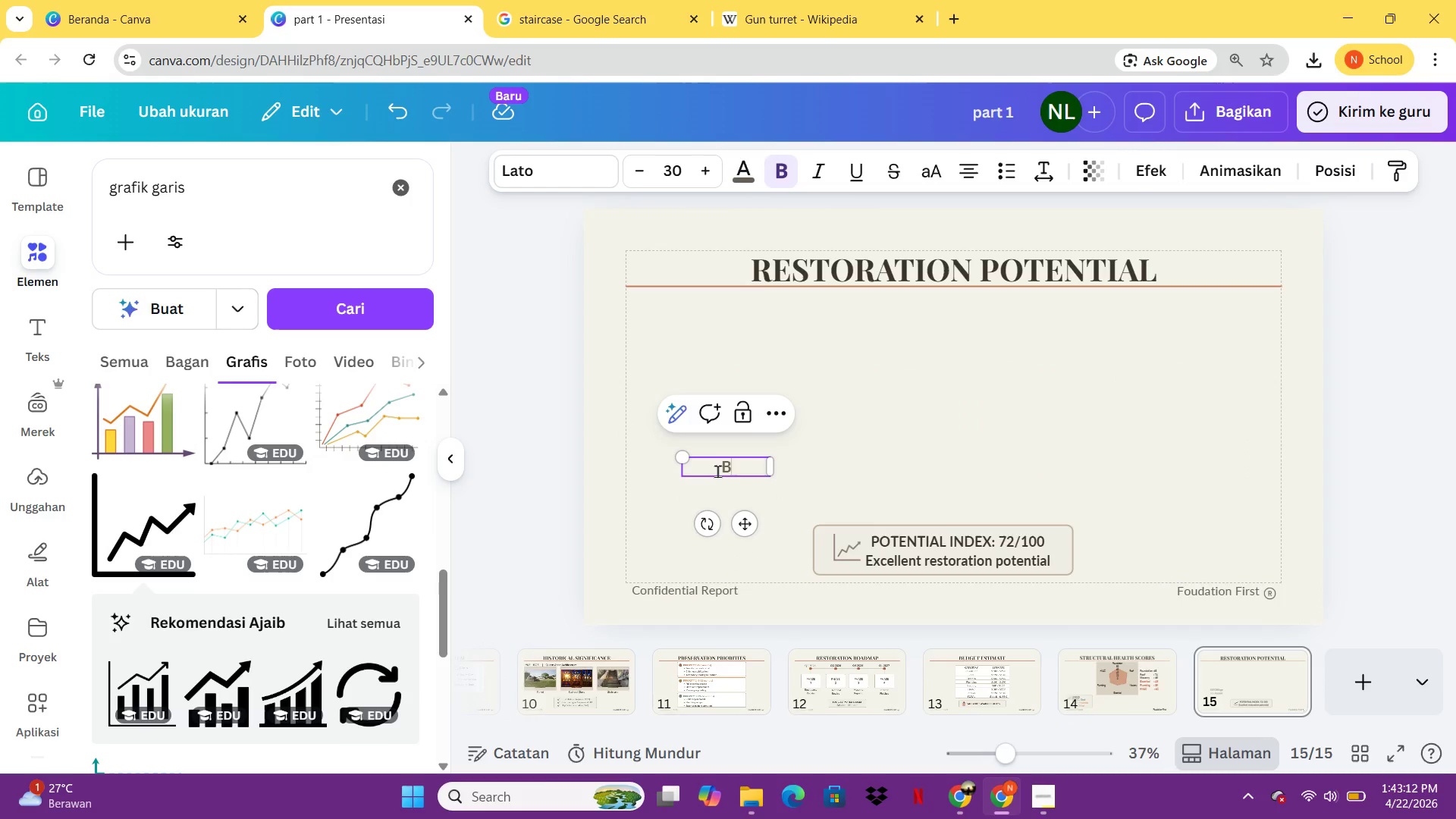 
type(BEFORE)
 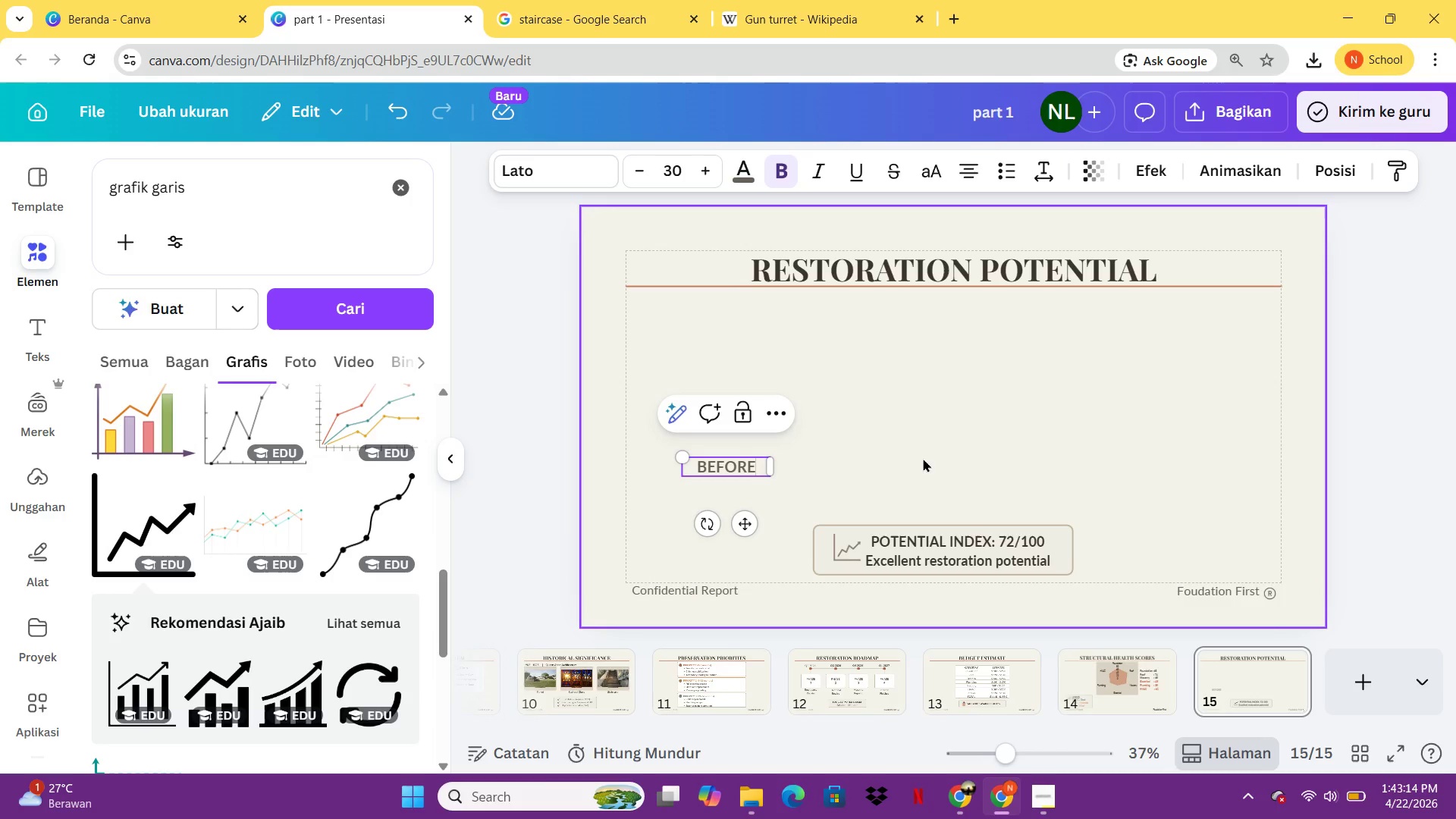 
left_click([923, 458])
 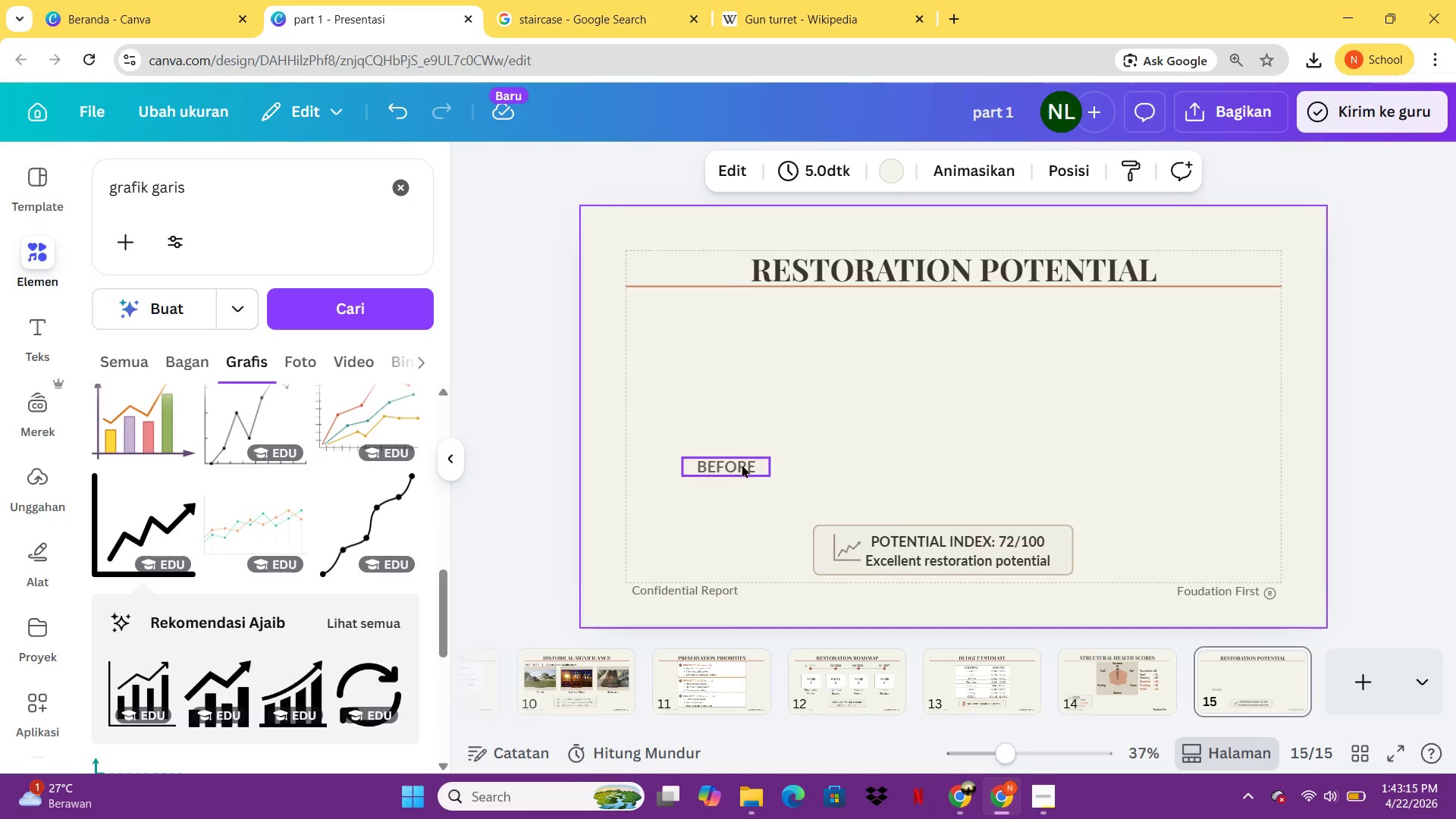 
left_click_drag(start_coordinate=[741, 465], to_coordinate=[739, 359])
 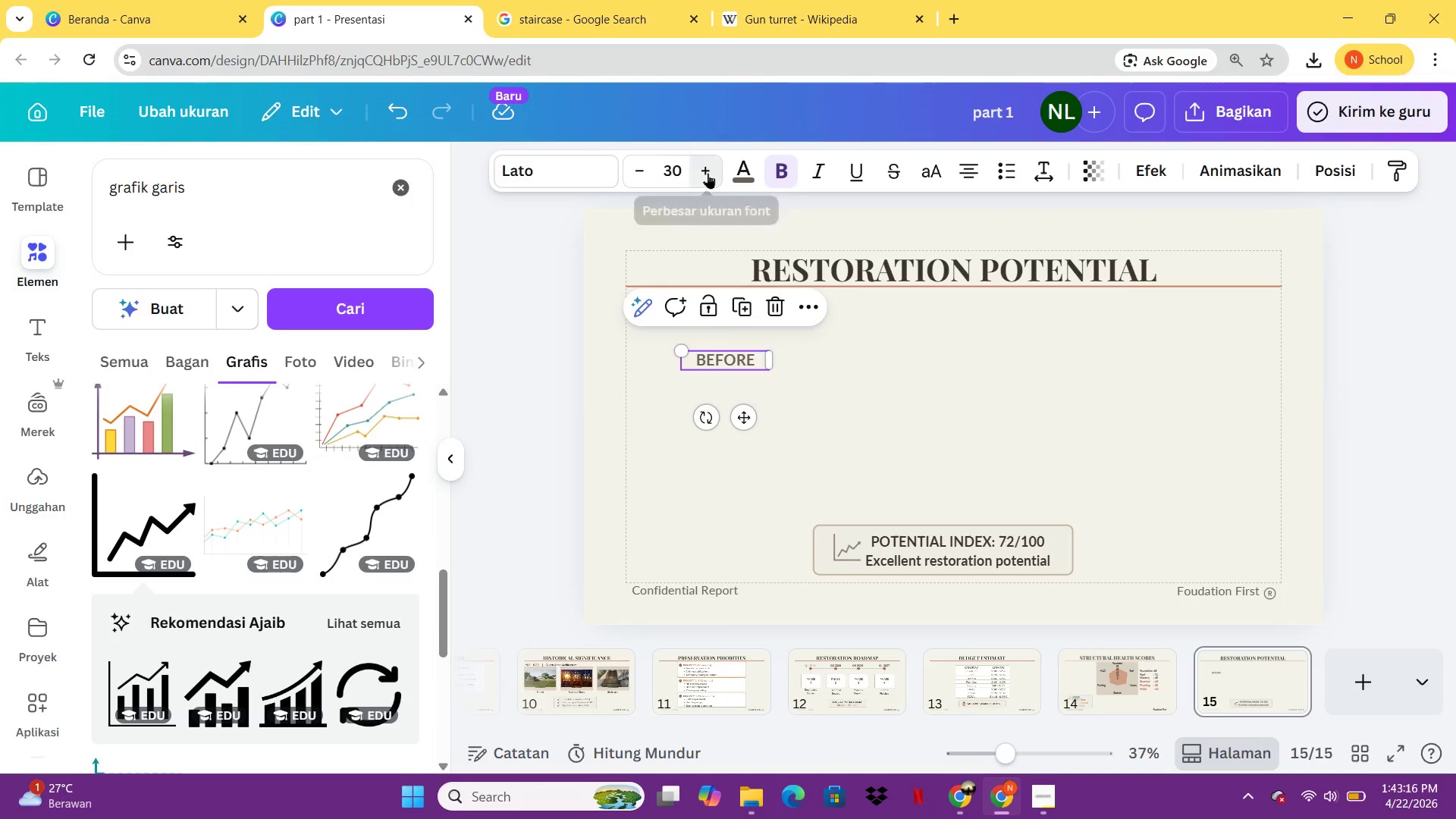 
double_click([708, 173])
 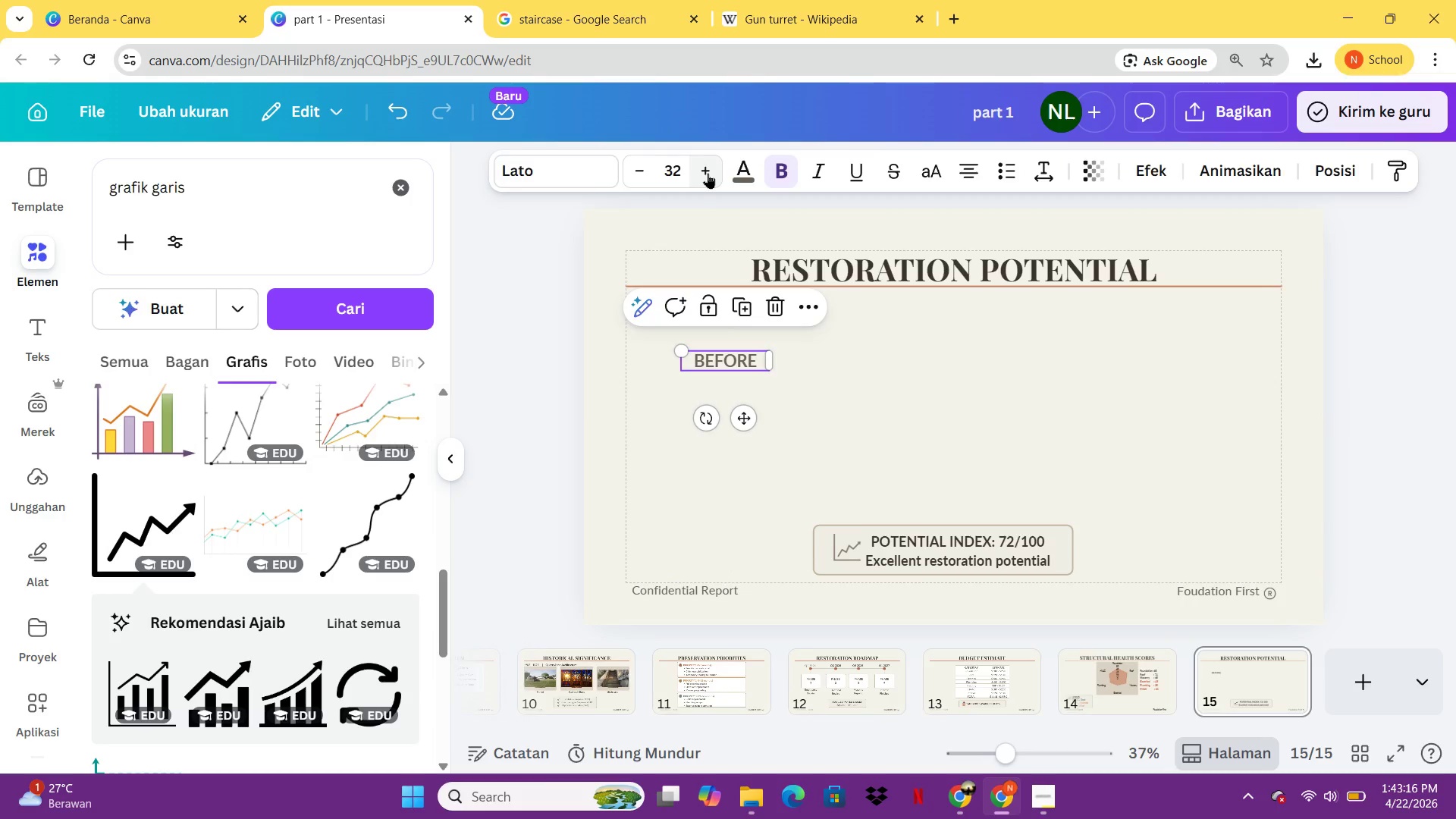 
triple_click([708, 173])
 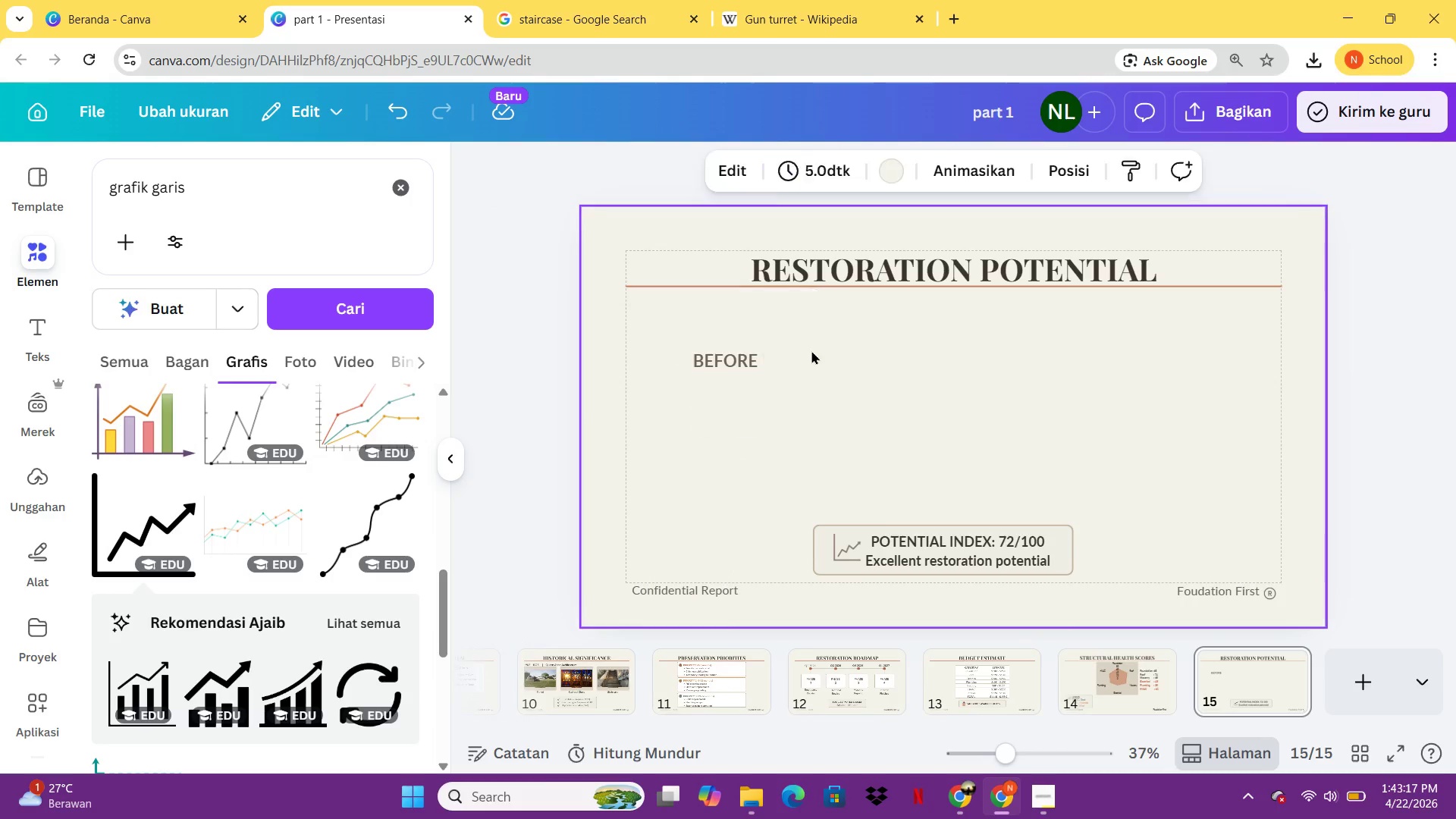 
double_click([742, 354])
 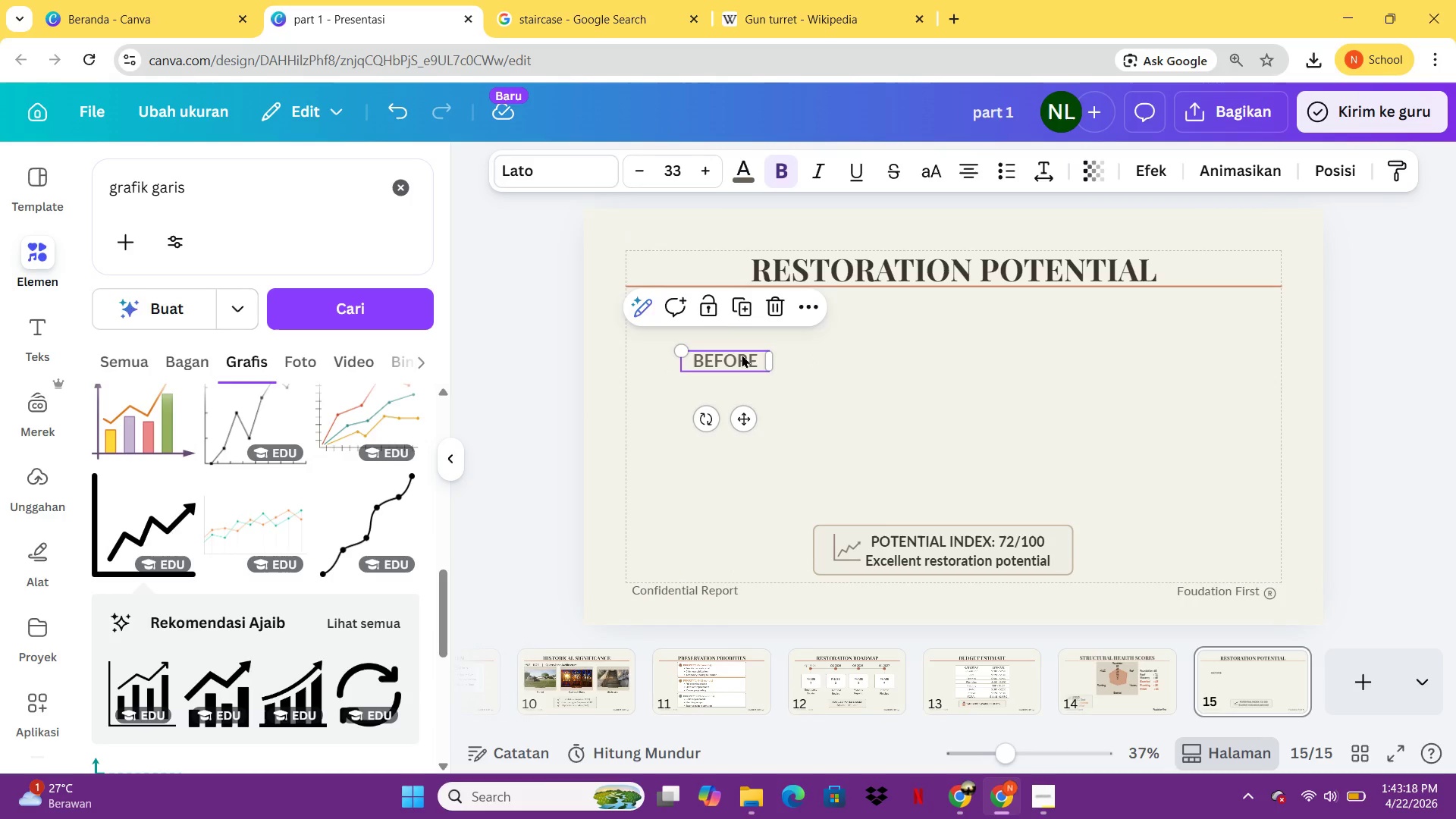 
key(Control+C)
 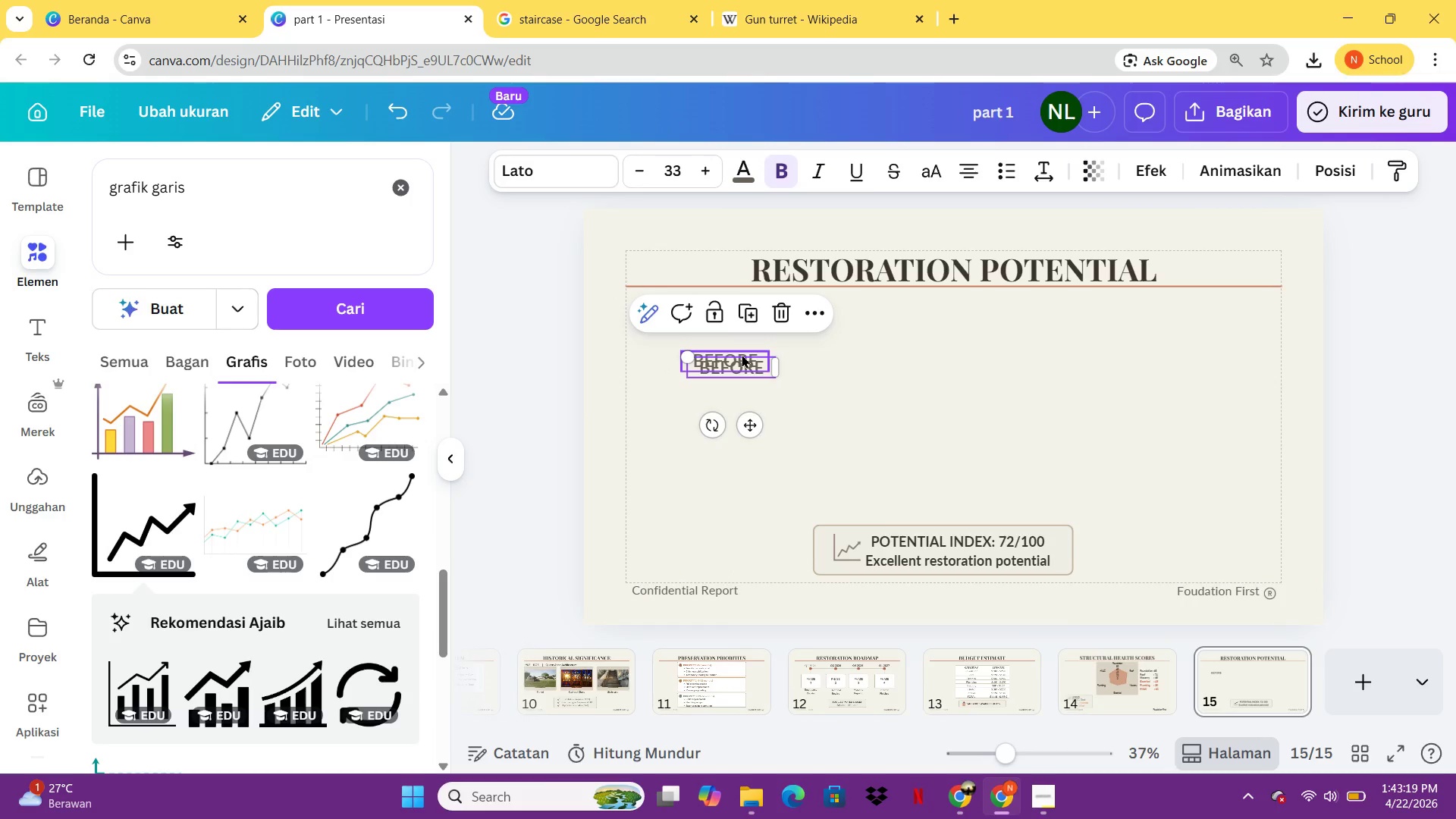 
key(Control+V)
 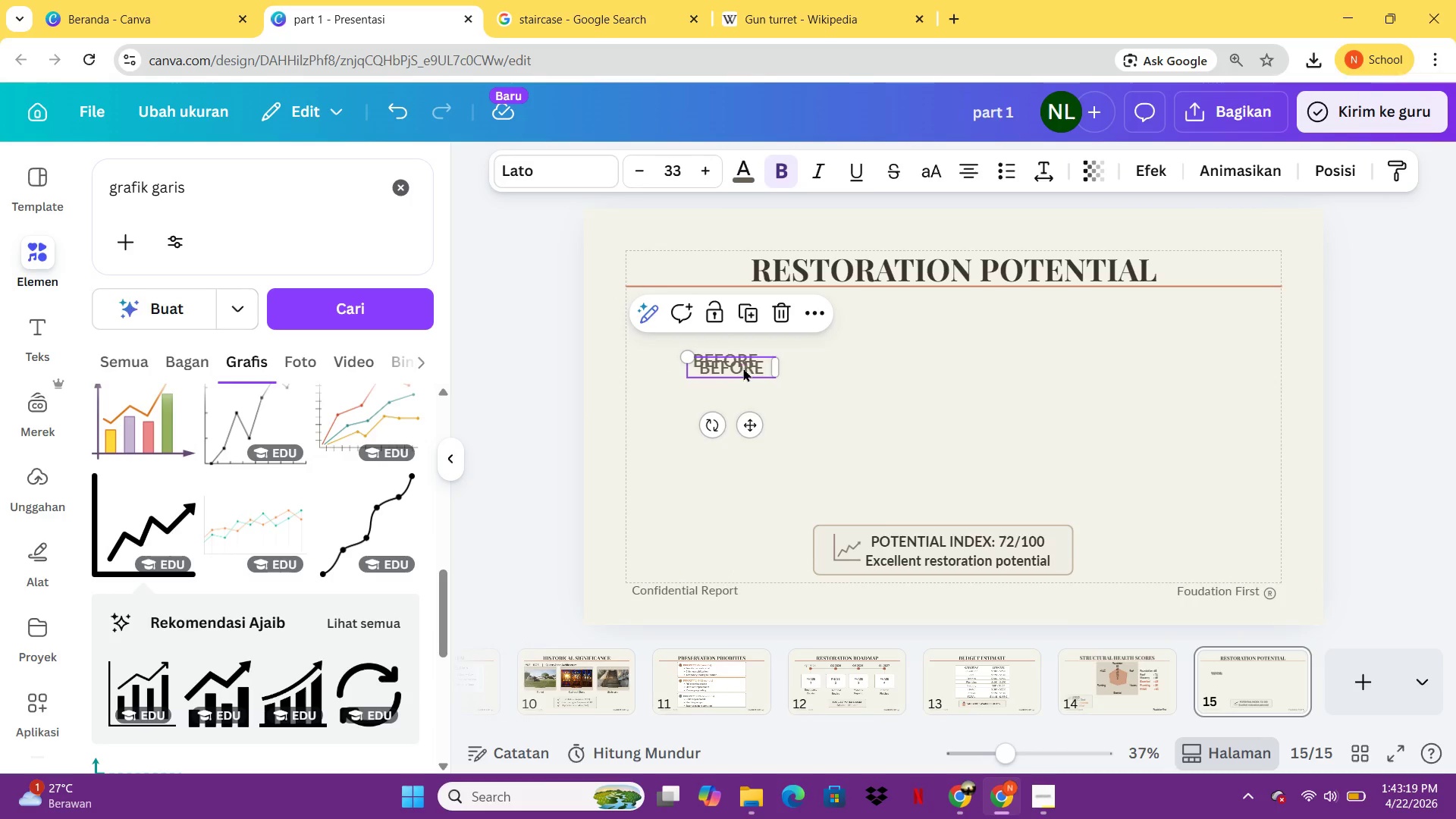 
left_click_drag(start_coordinate=[745, 372], to_coordinate=[921, 362])
 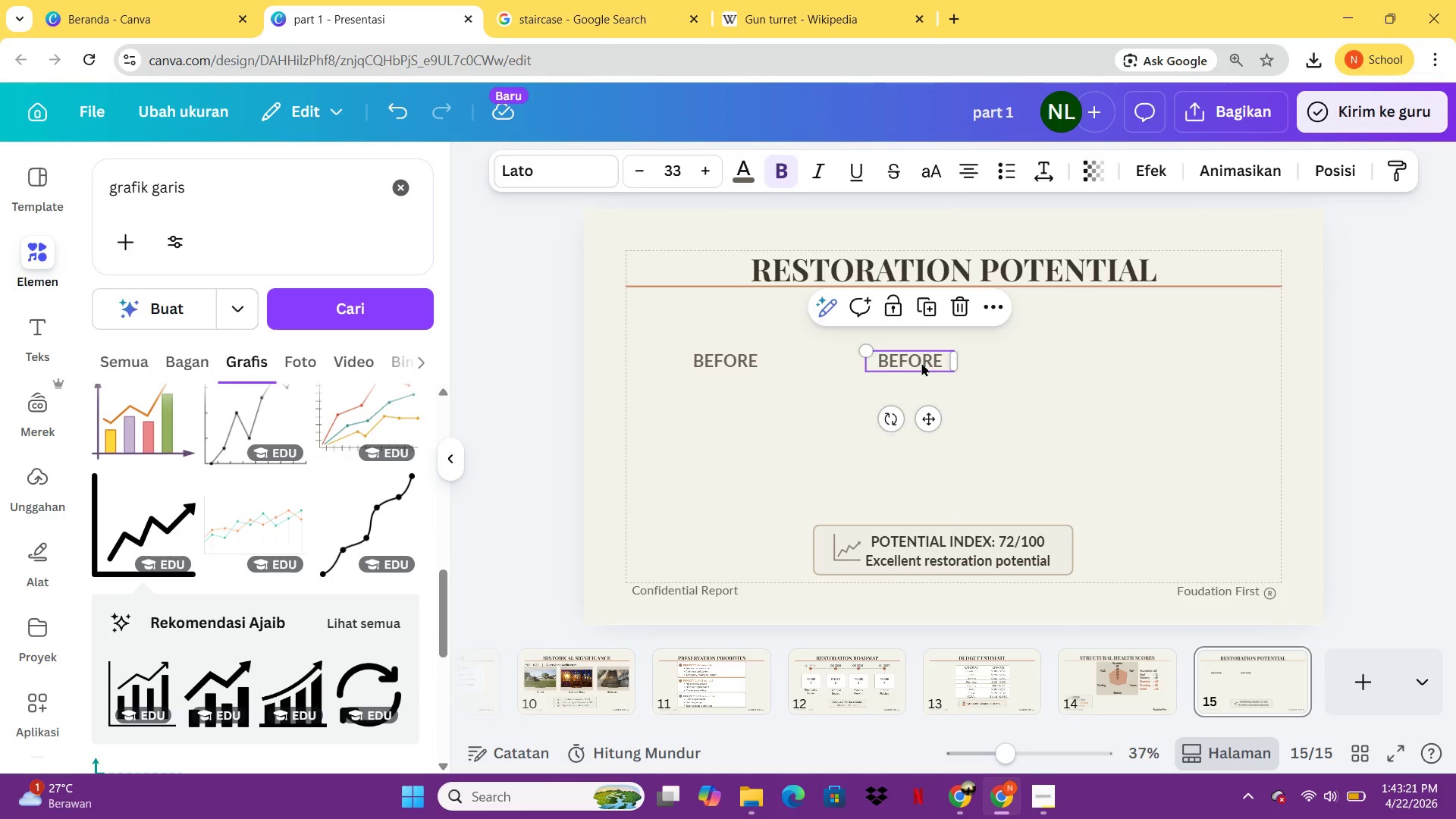 
left_click([921, 362])
 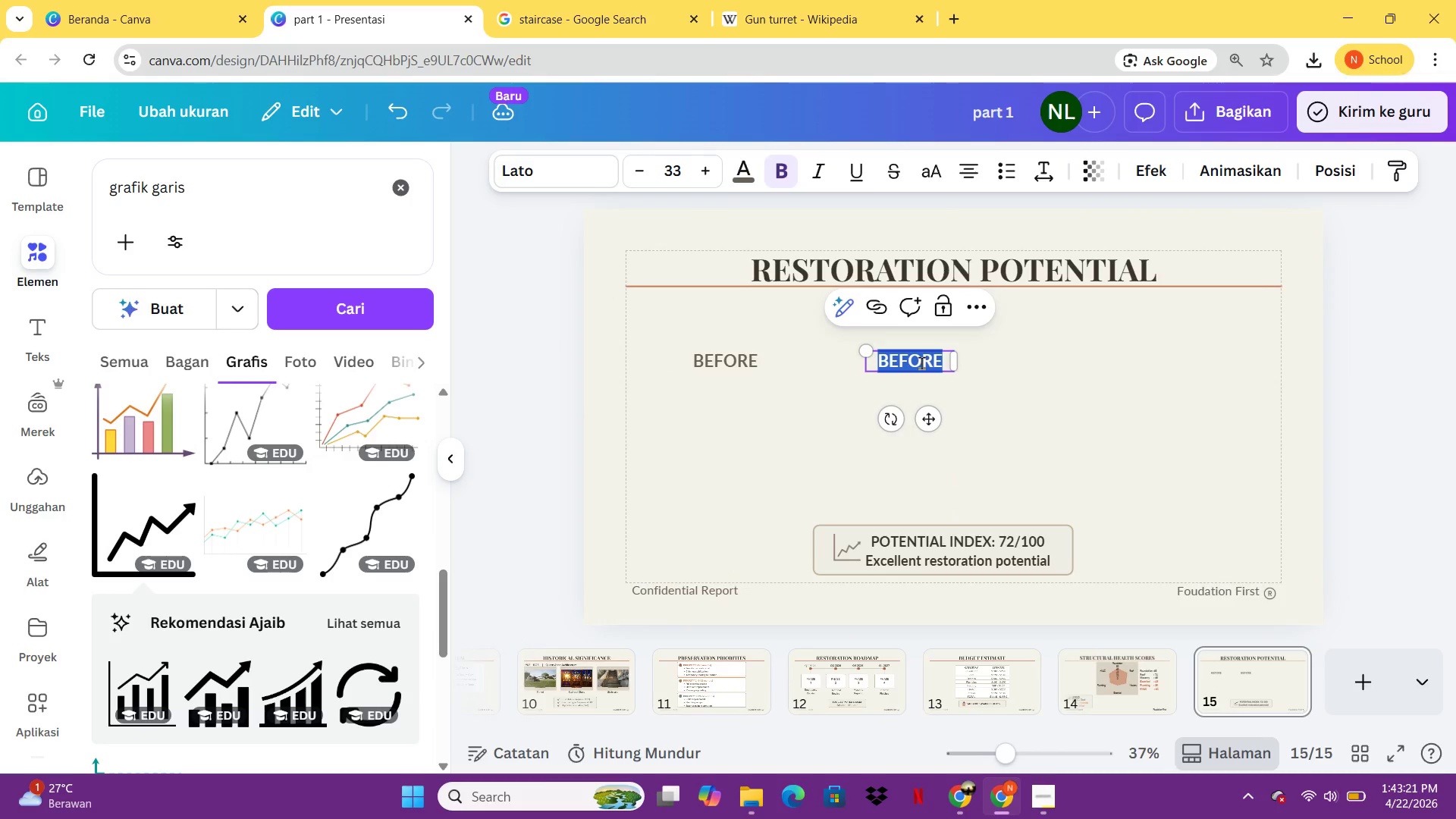 
type(AFTER)
 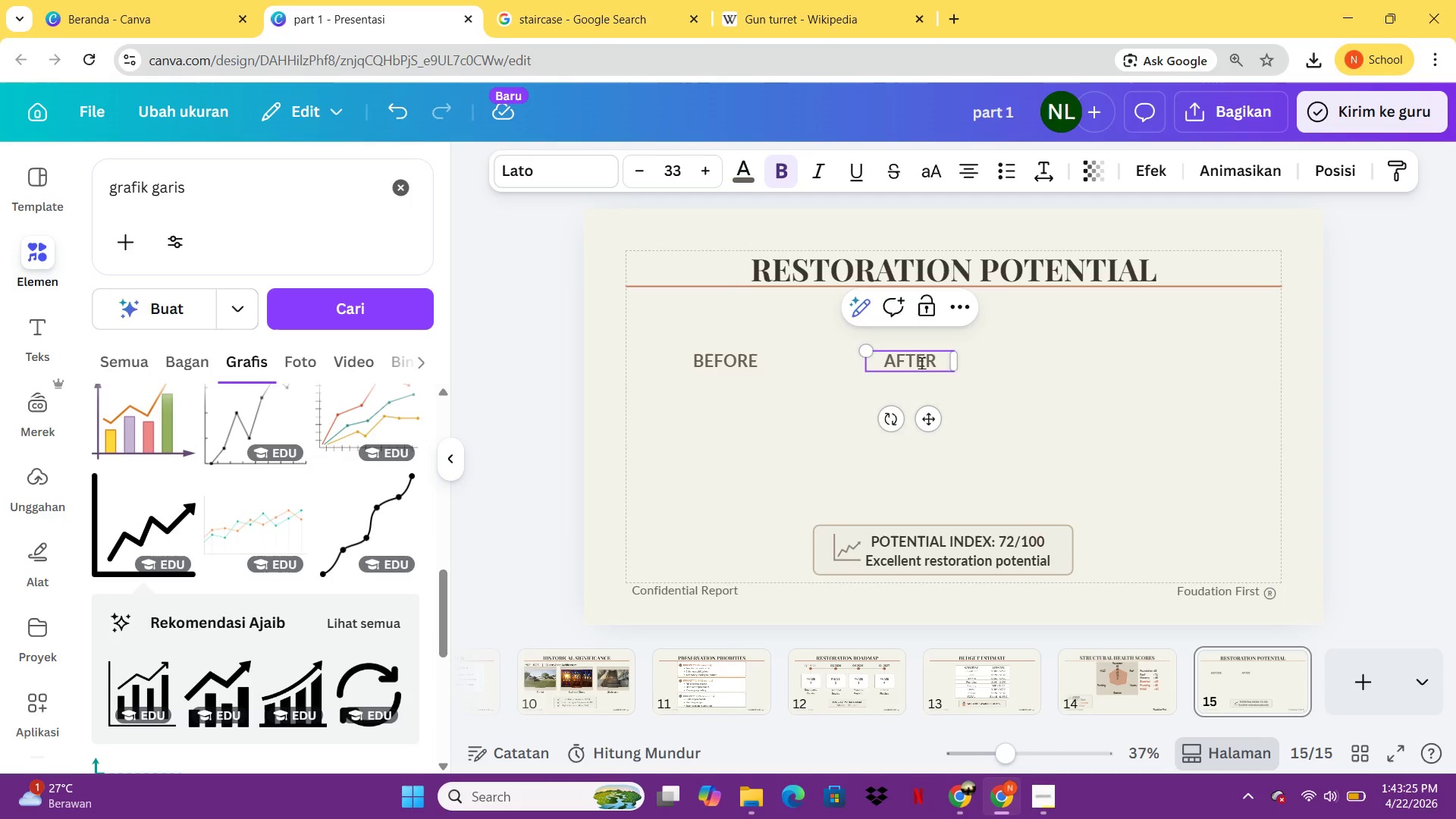 
left_click([1002, 406])
 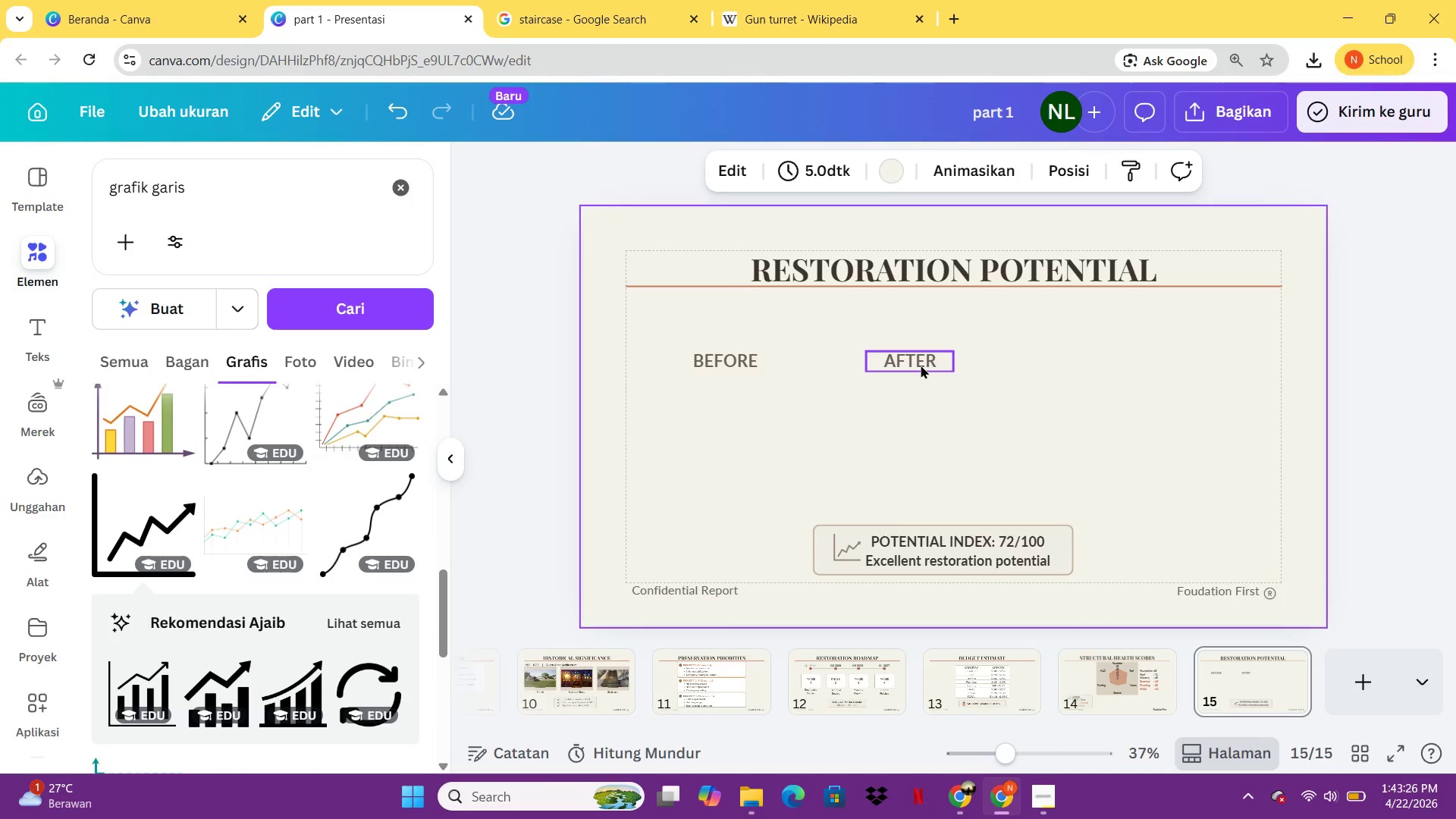 
left_click_drag(start_coordinate=[921, 365], to_coordinate=[1171, 326])
 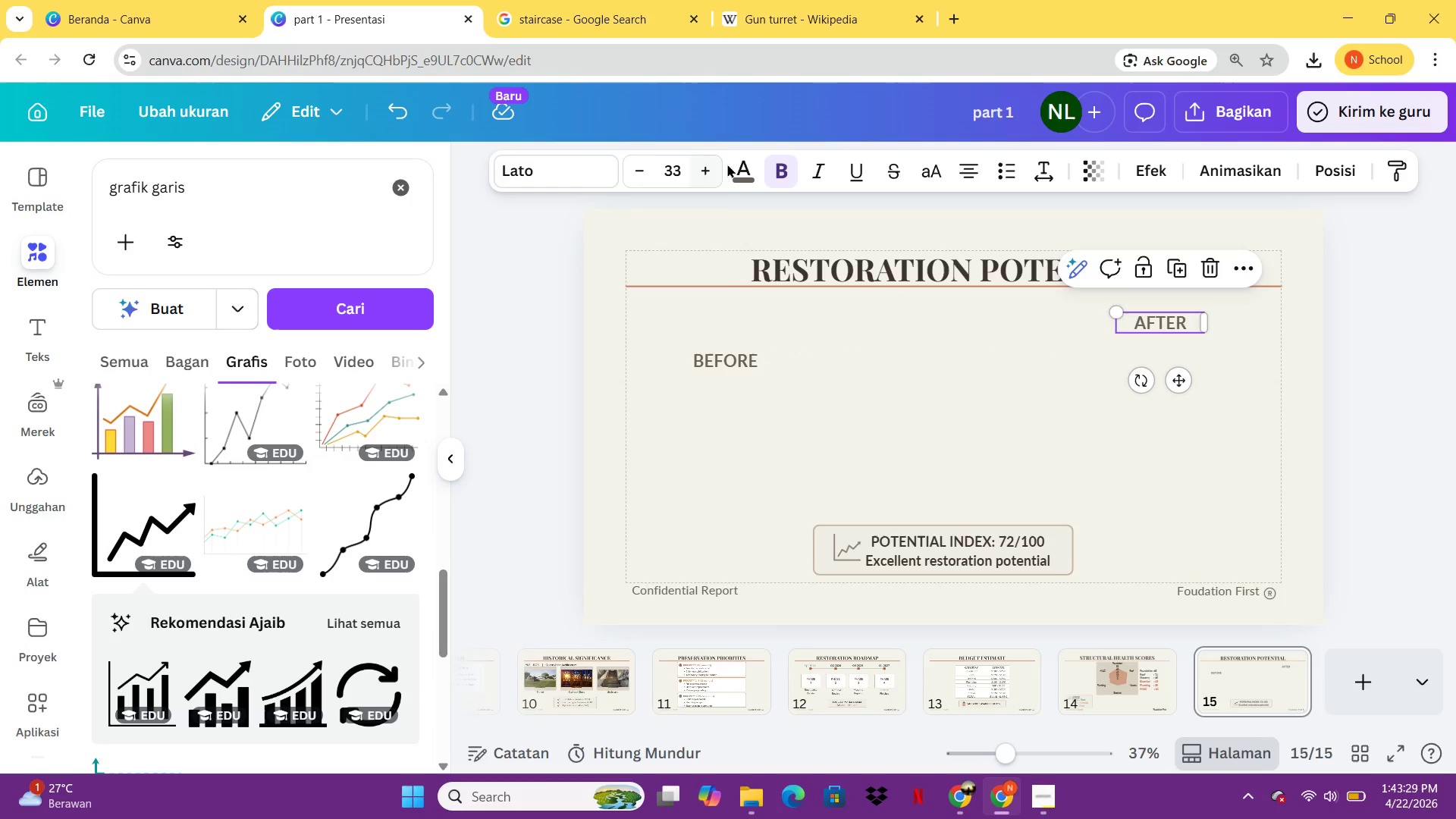 
left_click([734, 165])
 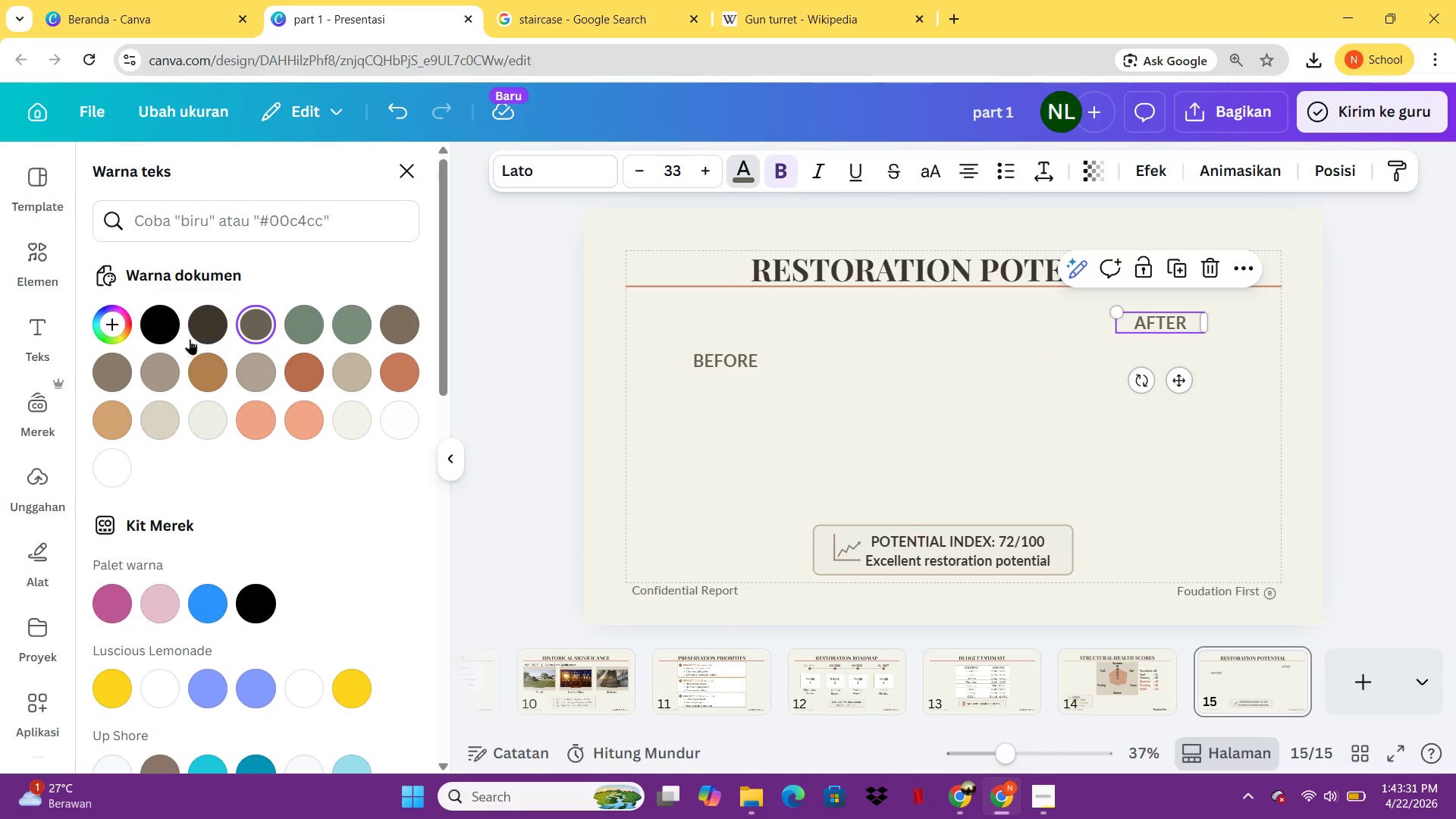 
left_click([188, 339])
 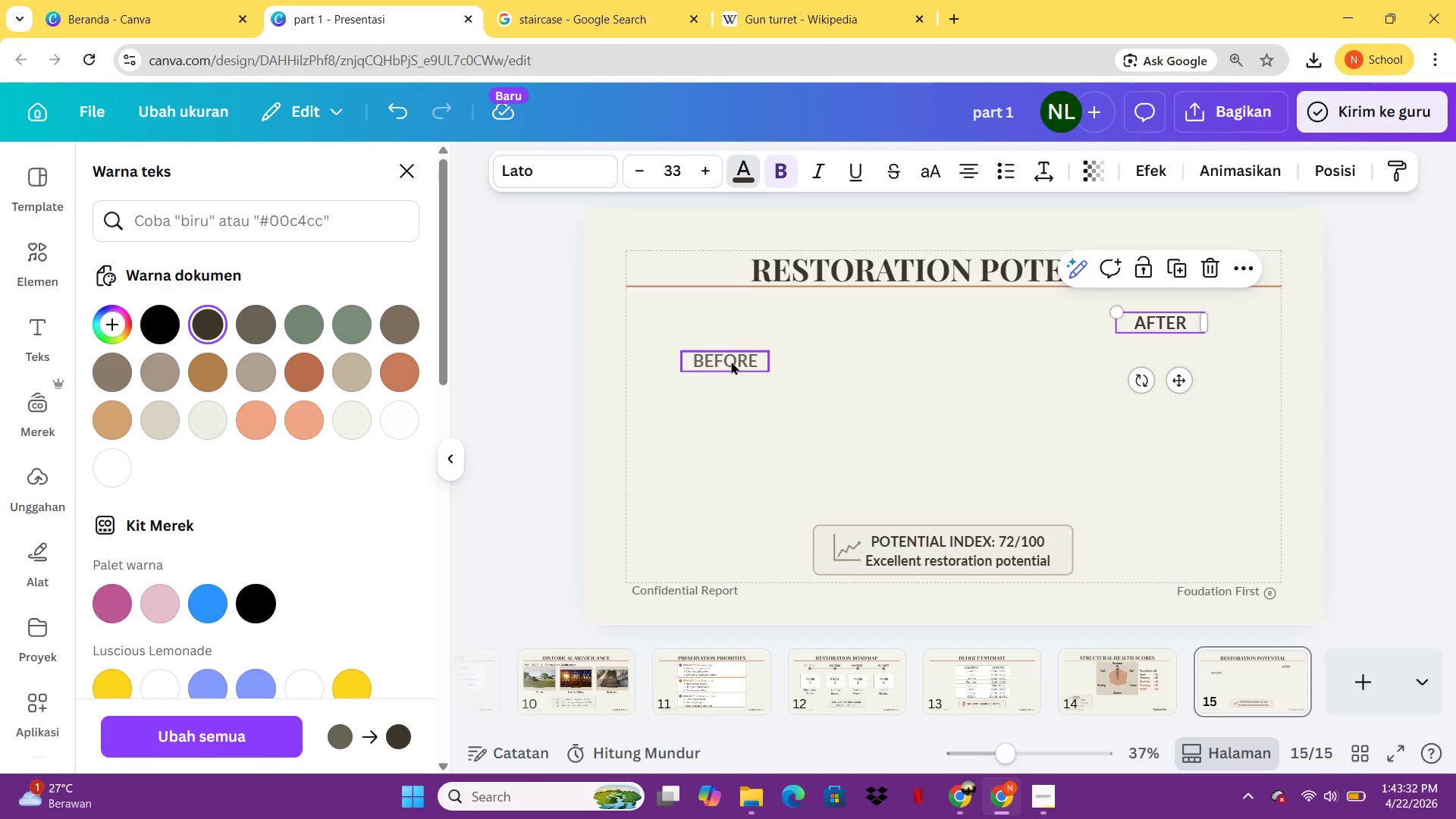 
left_click([731, 361])
 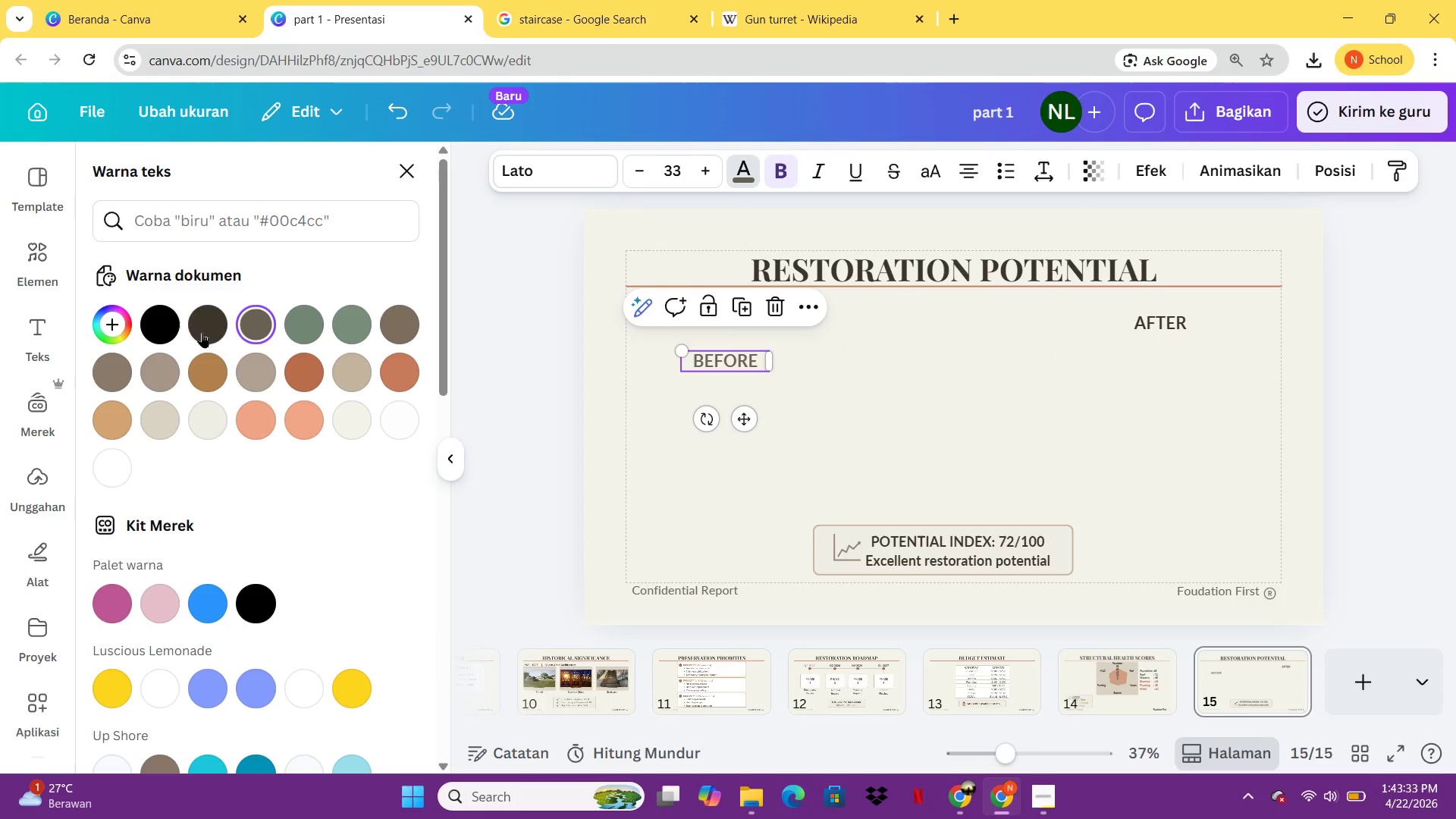 
left_click([202, 332])
 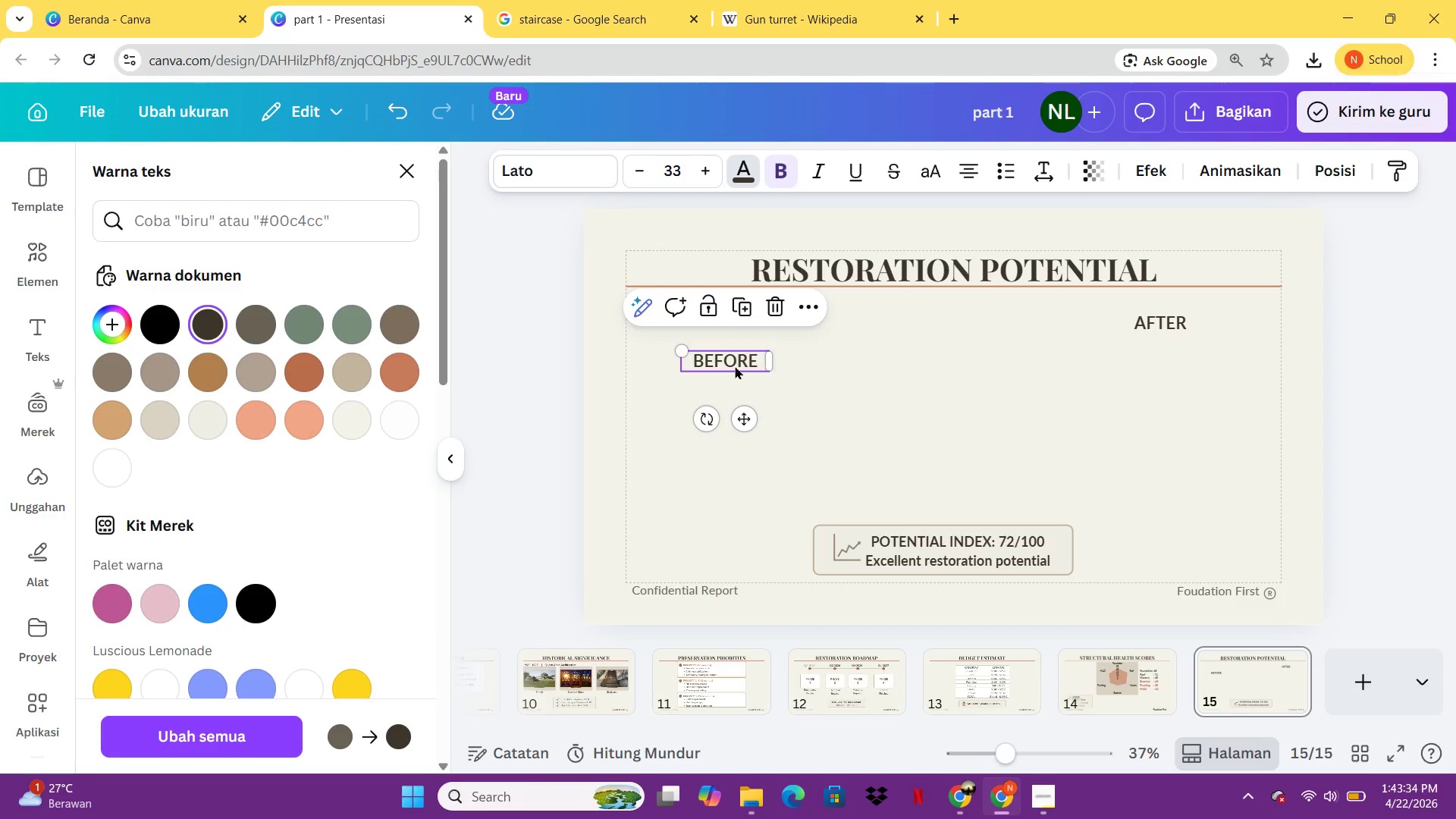 
left_click_drag(start_coordinate=[734, 366], to_coordinate=[742, 325])
 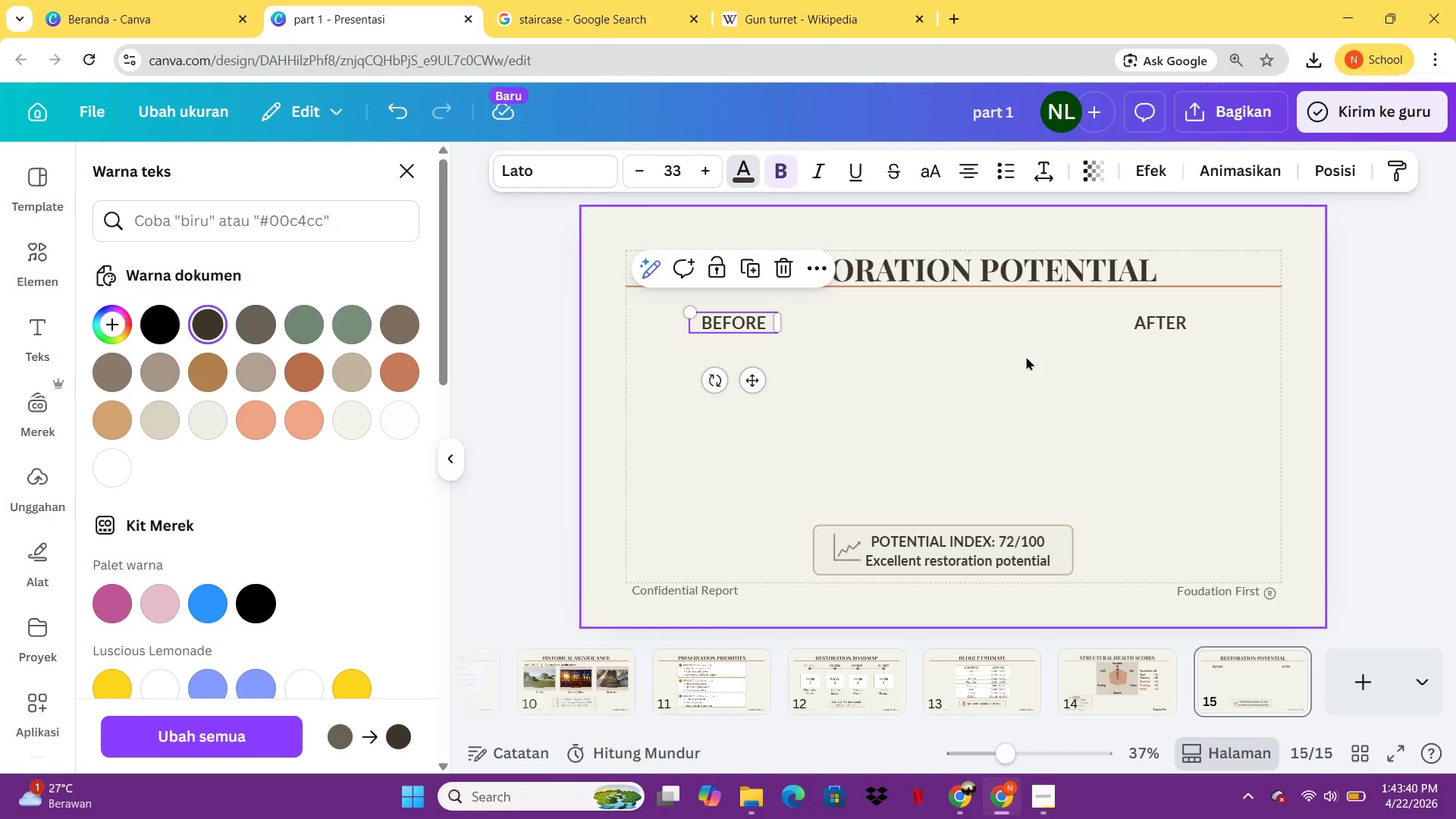 
left_click([1026, 356])
 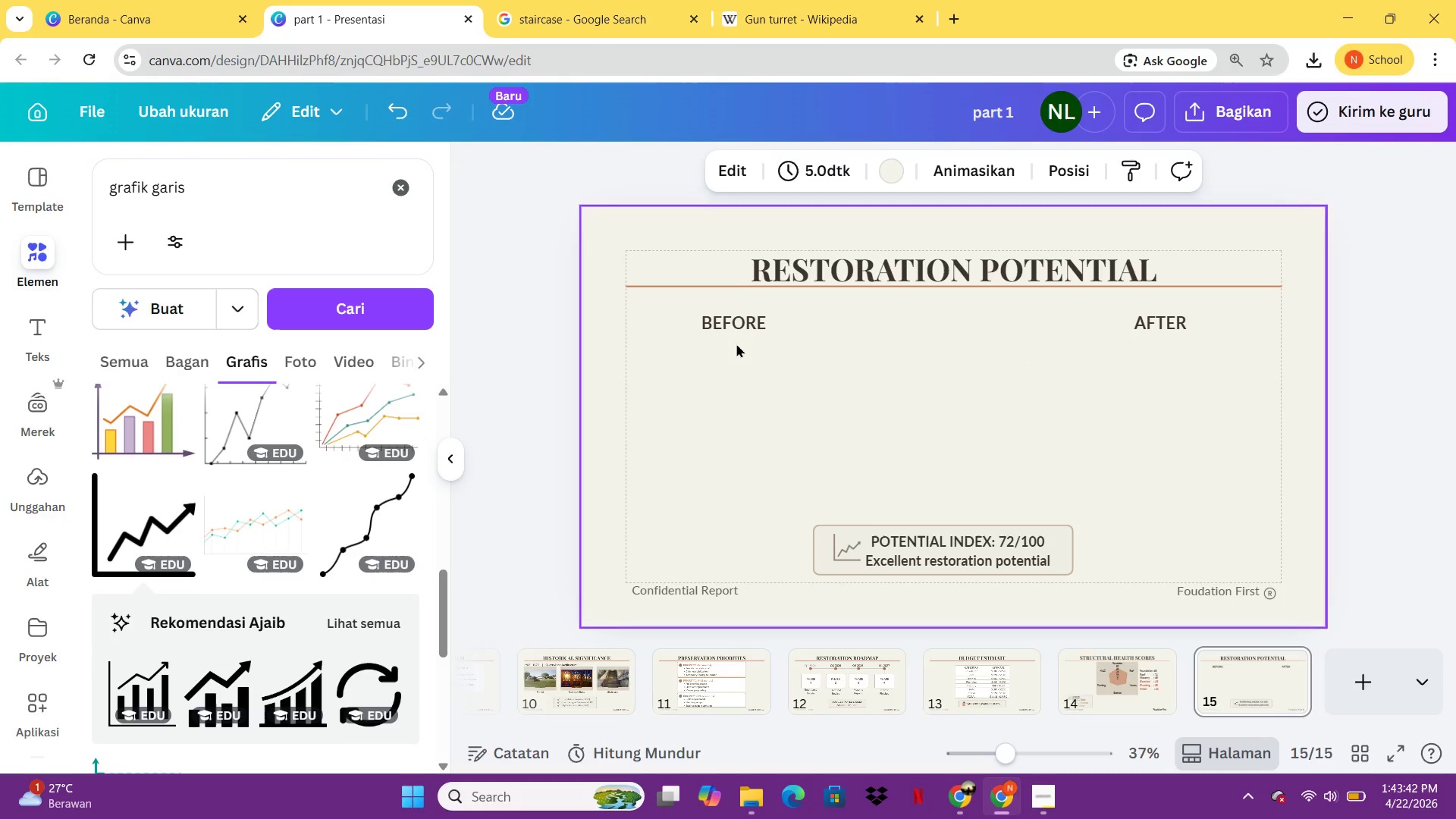 
left_click_drag(start_coordinate=[734, 325], to_coordinate=[745, 325])
 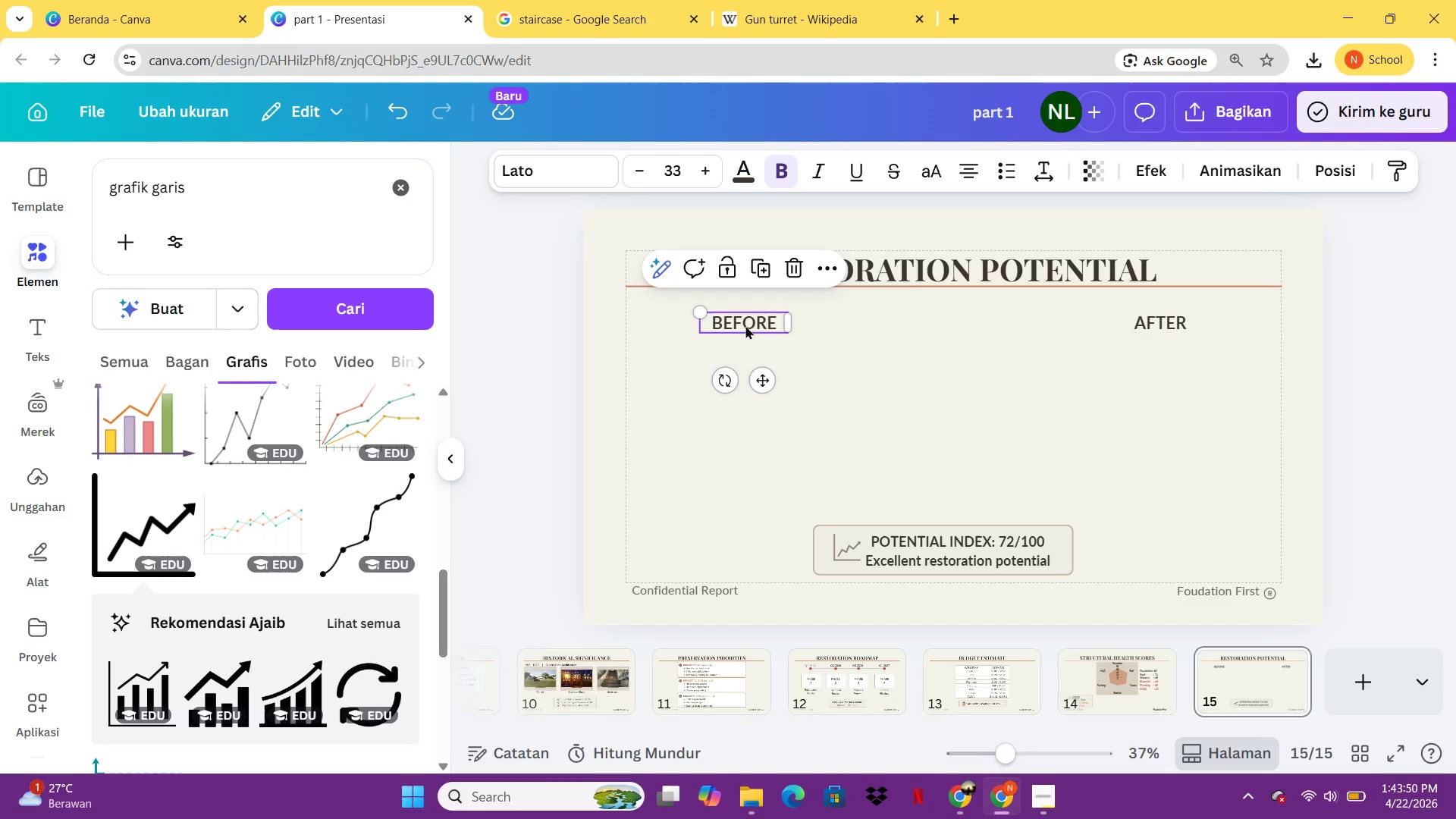 
wait(11.11)
 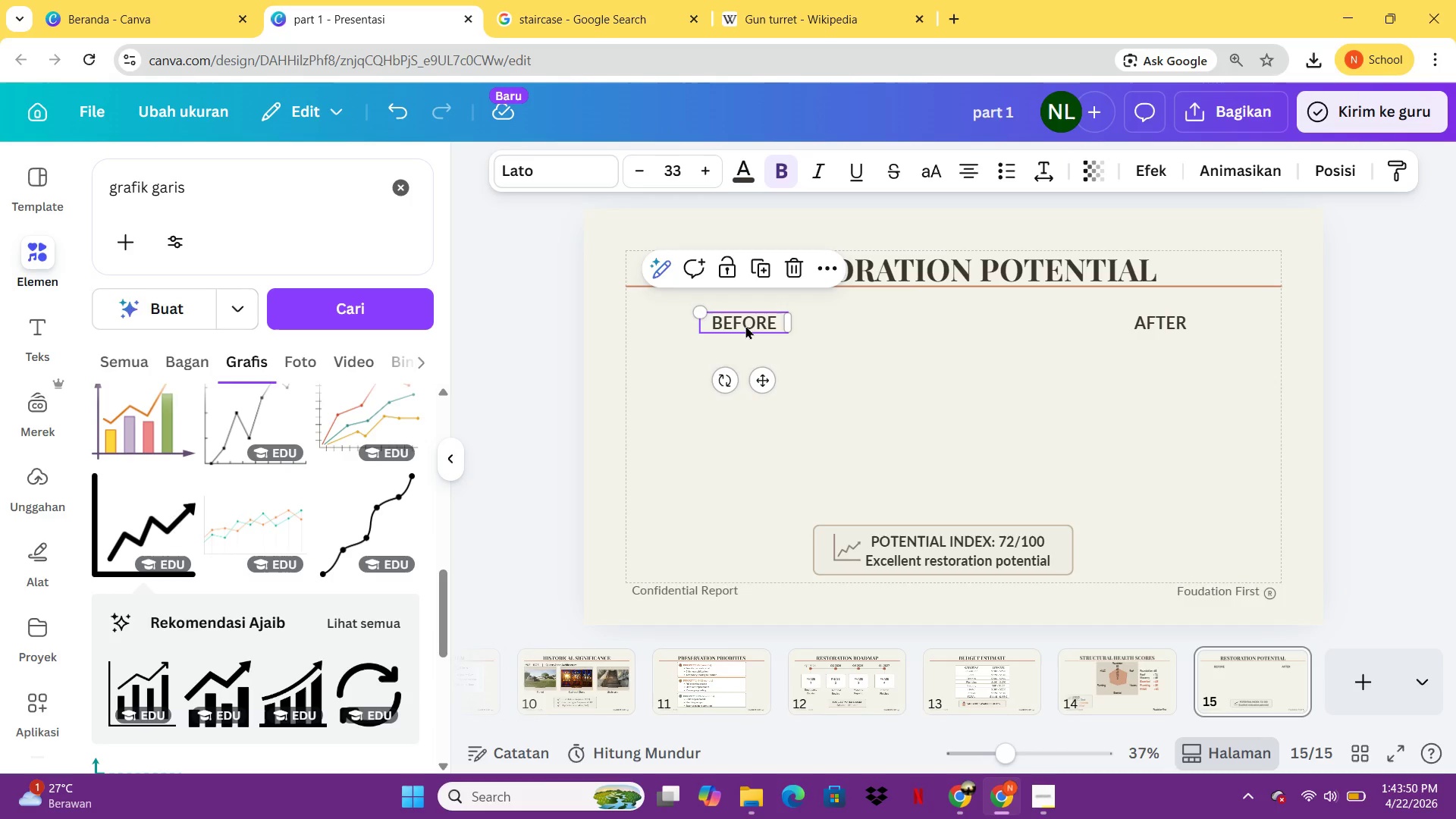 
left_click([850, 690])
 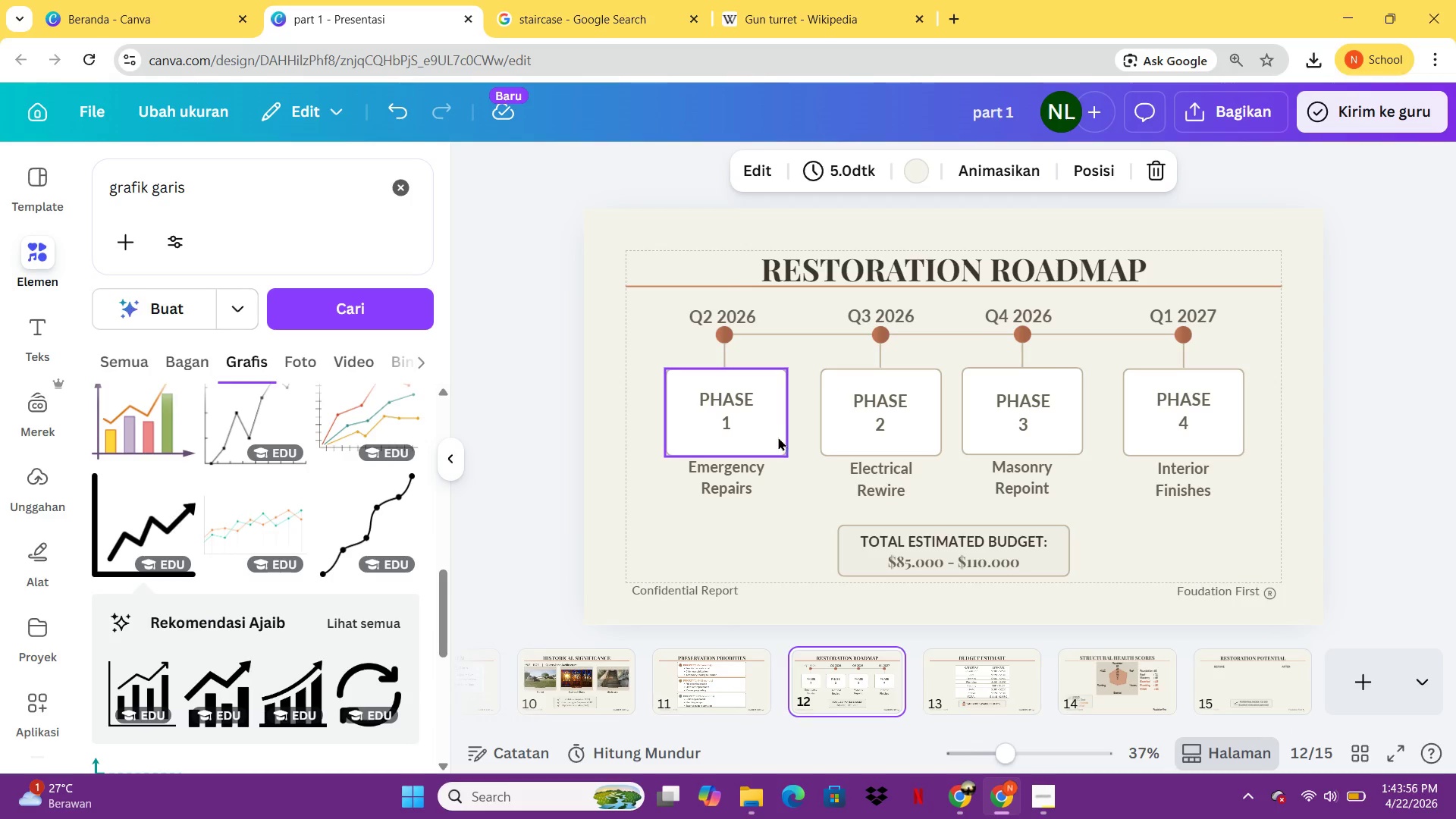 
left_click([778, 438])
 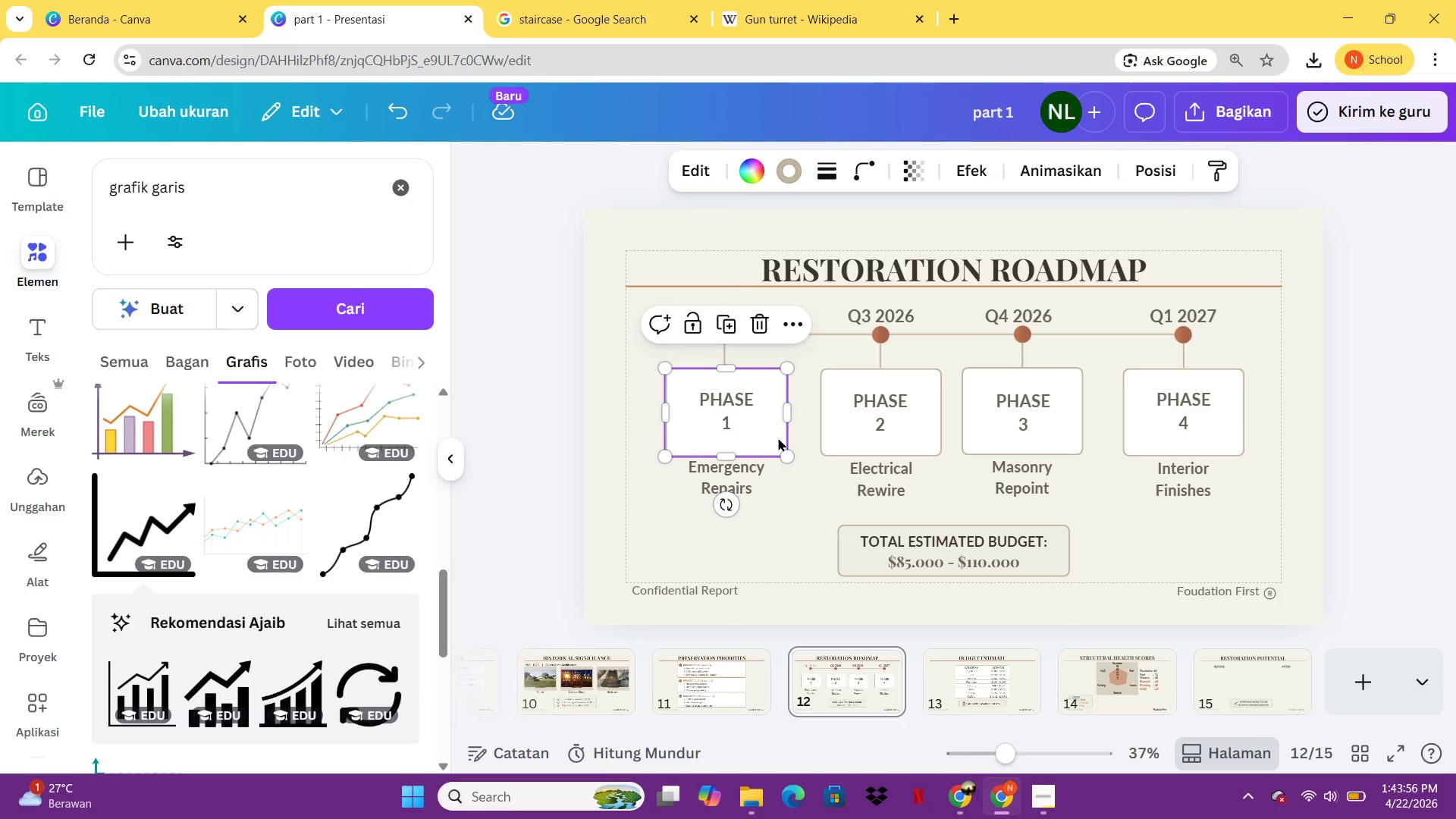 
key(Control+C)
 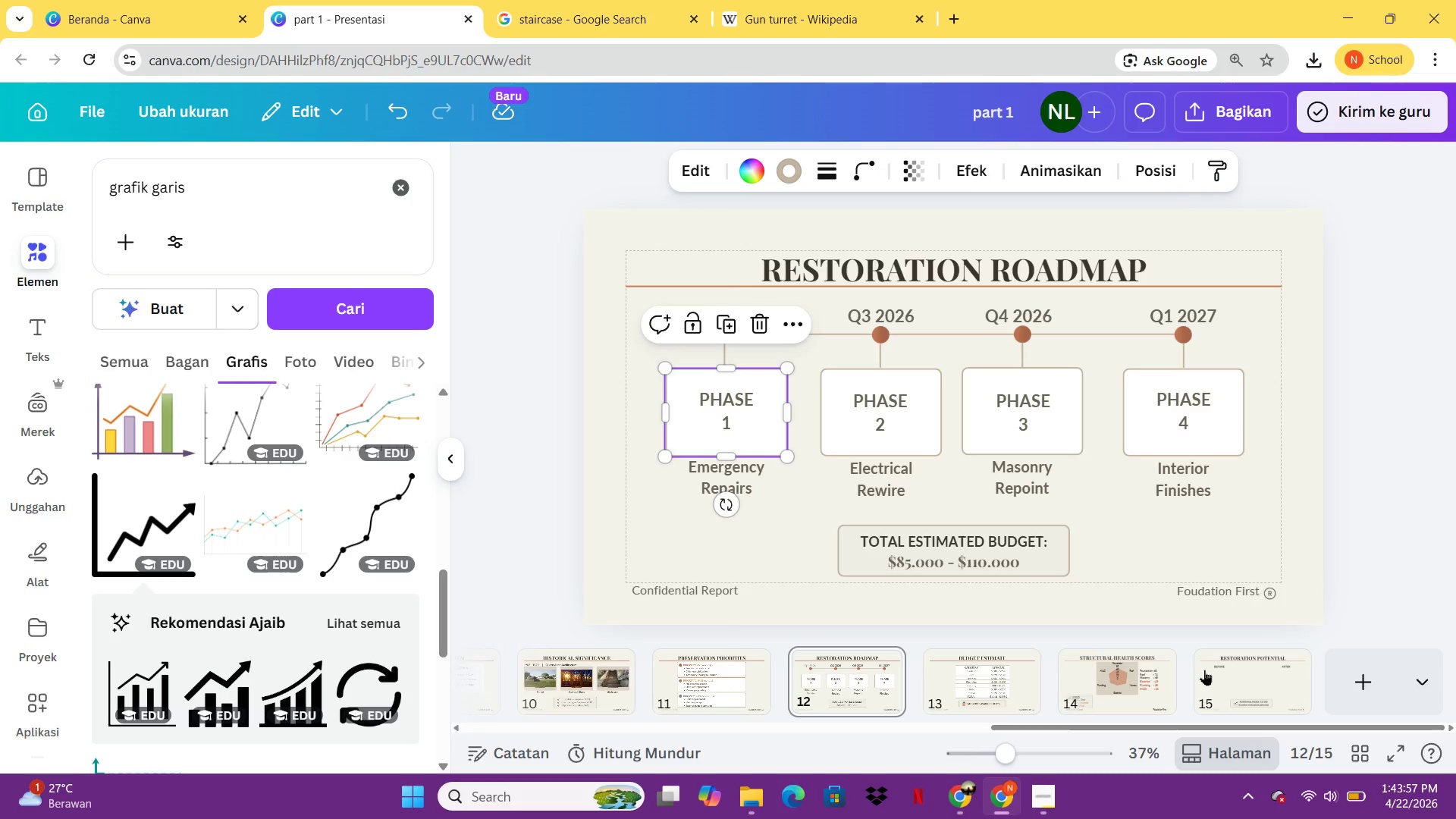 
left_click([1204, 670])
 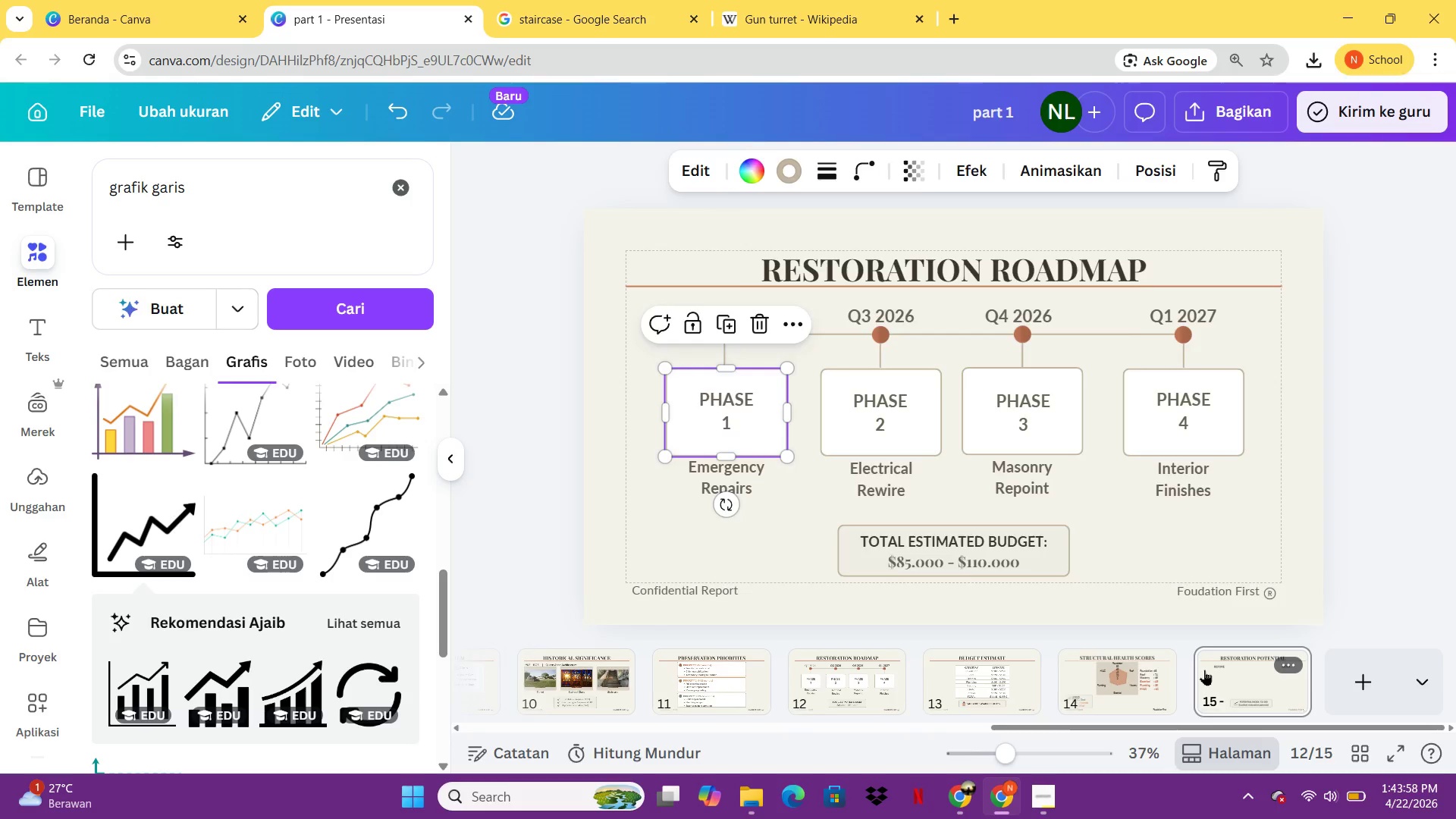 
hold_key(key=ControlLeft, duration=0.31)
 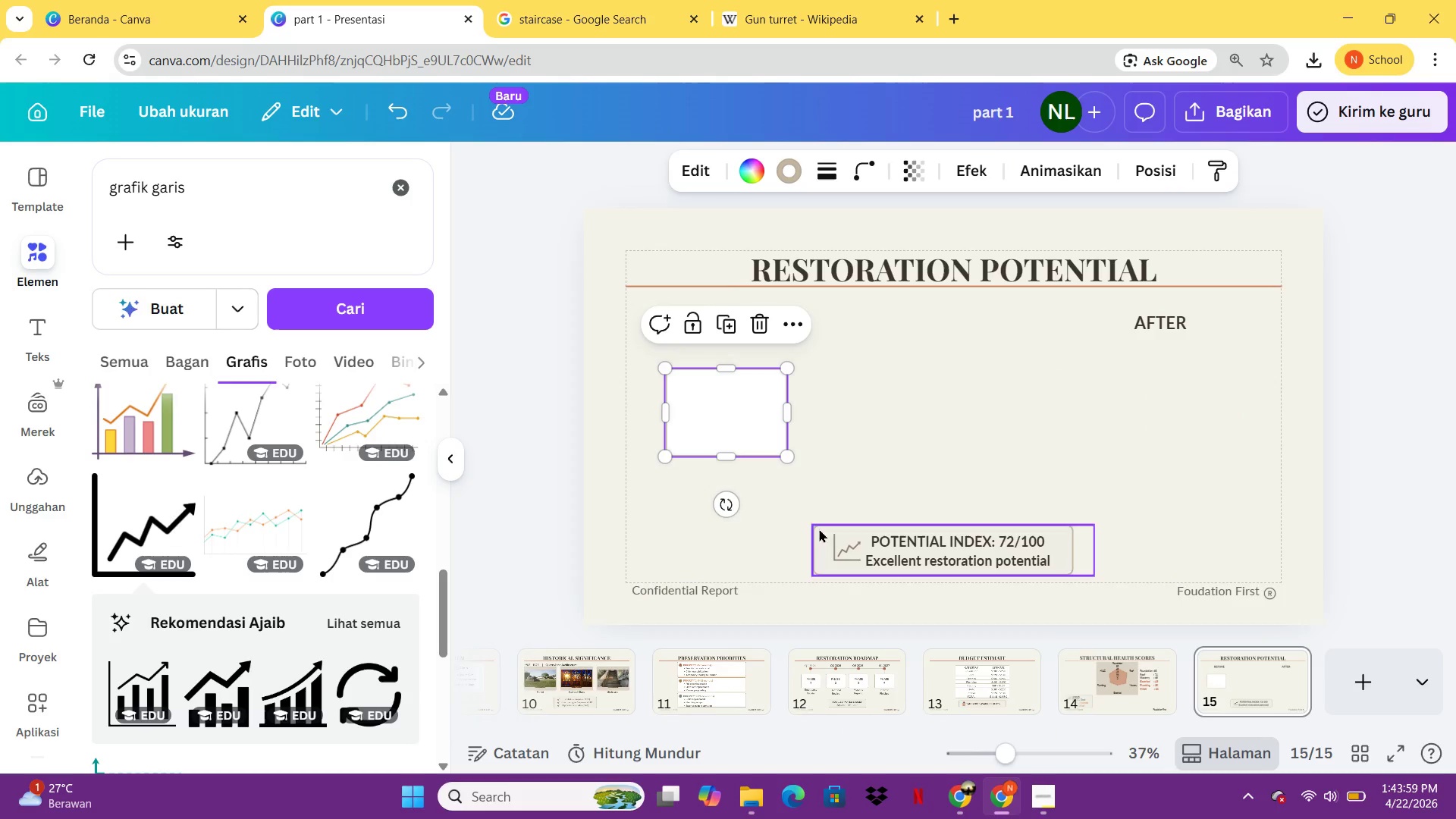 
key(V)
 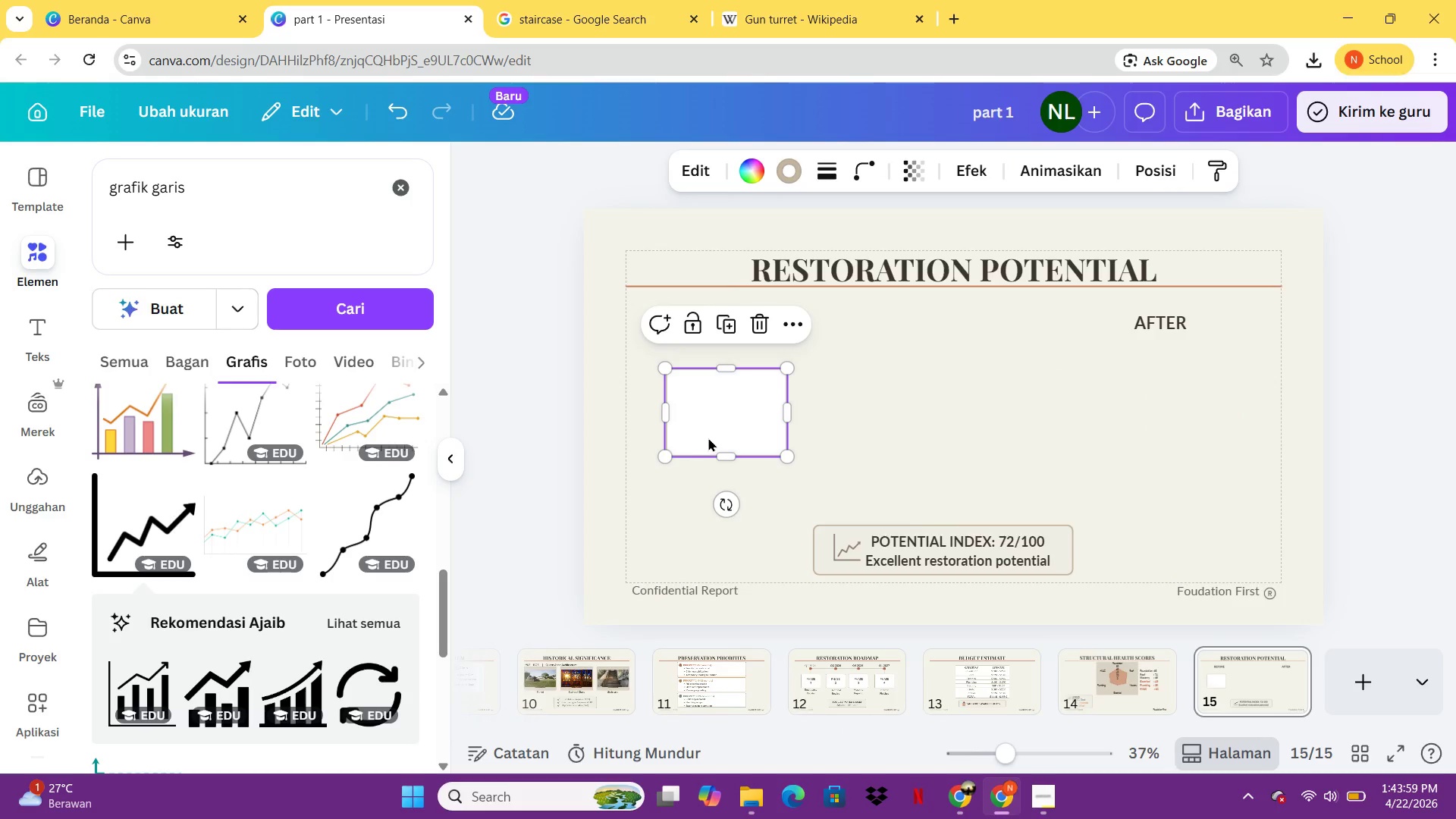 
left_click_drag(start_coordinate=[711, 435], to_coordinate=[720, 402])
 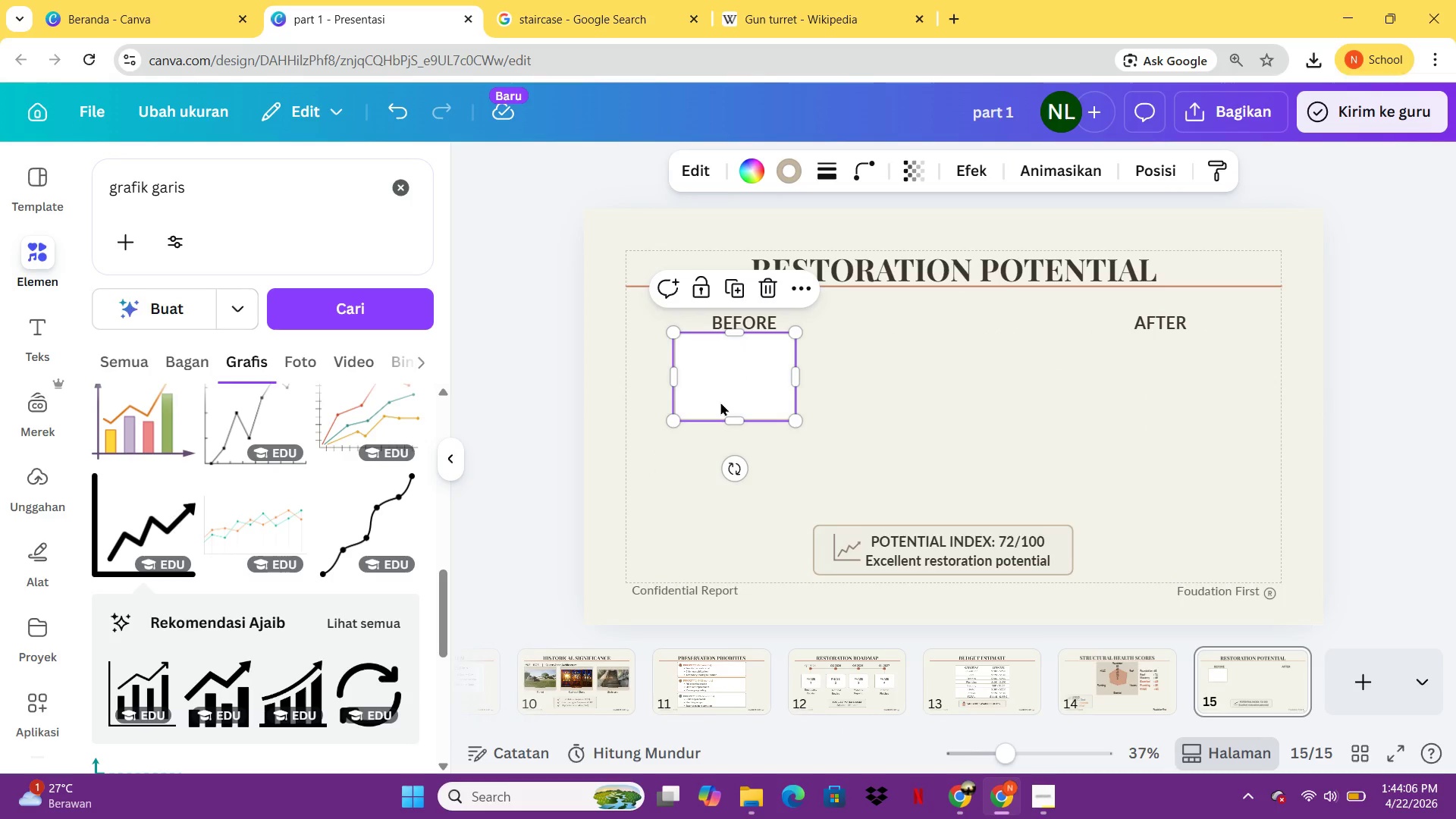 
wait(5.31)
 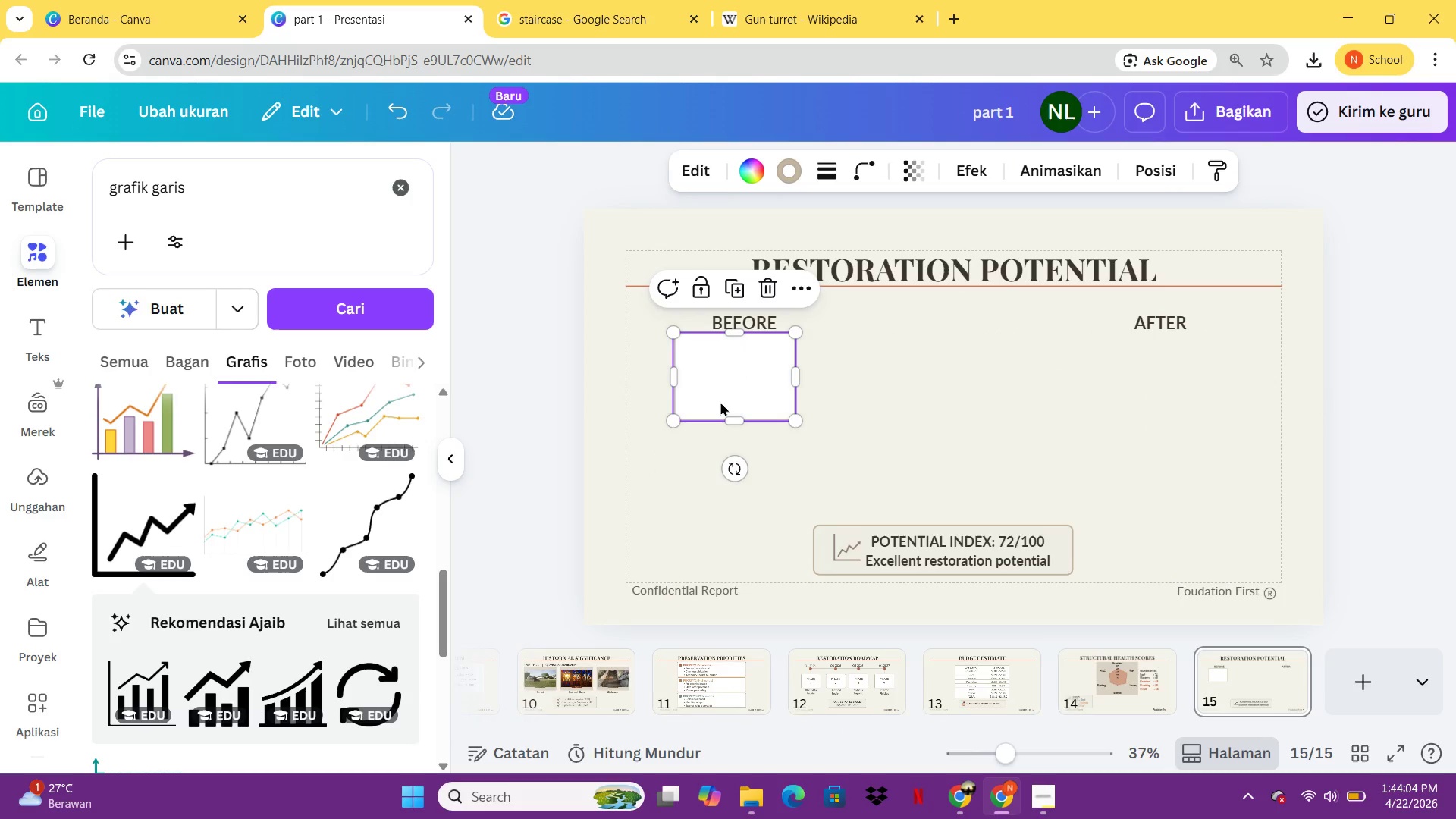 
left_click([740, 162])
 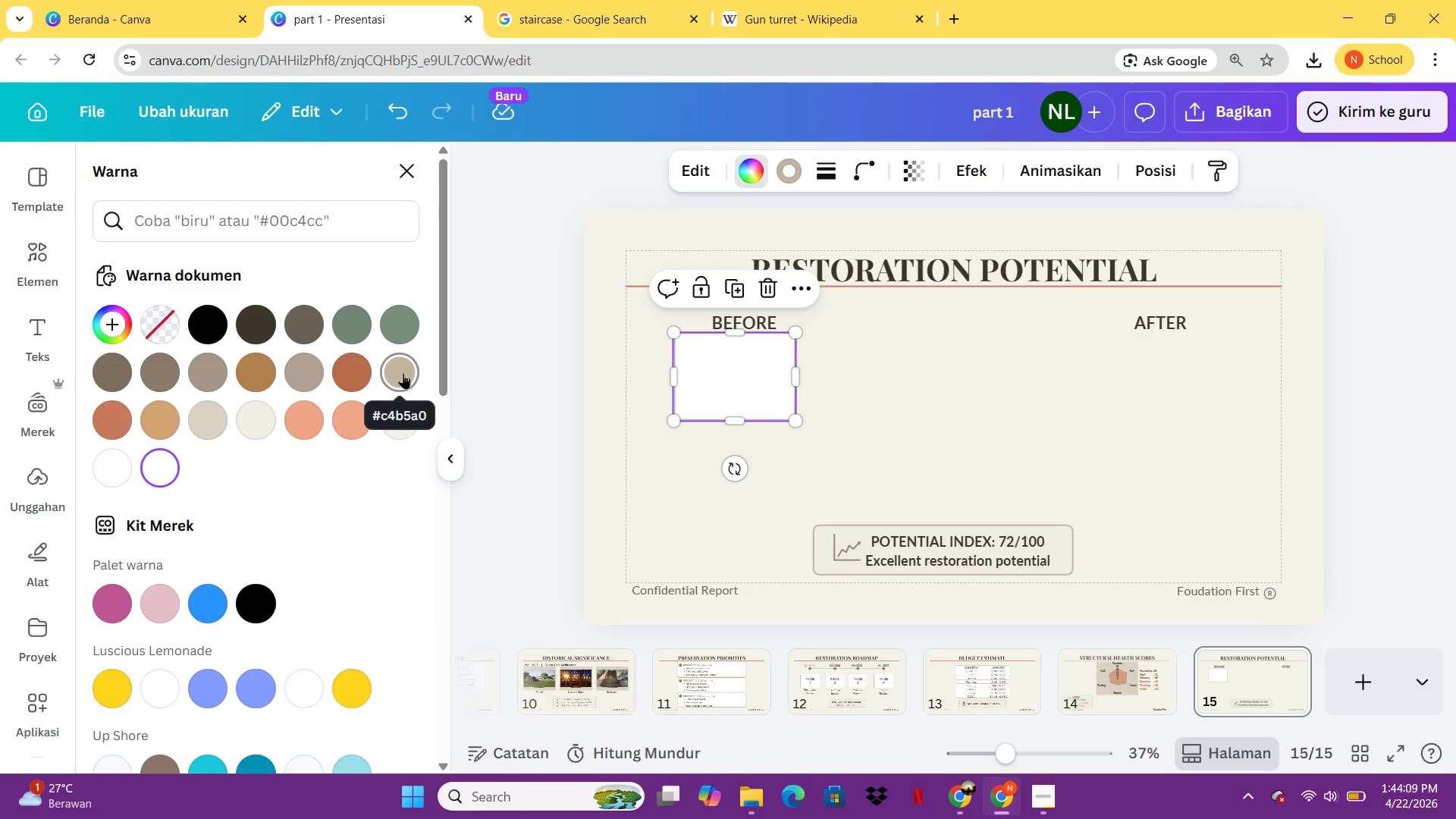 
left_click([403, 373])
 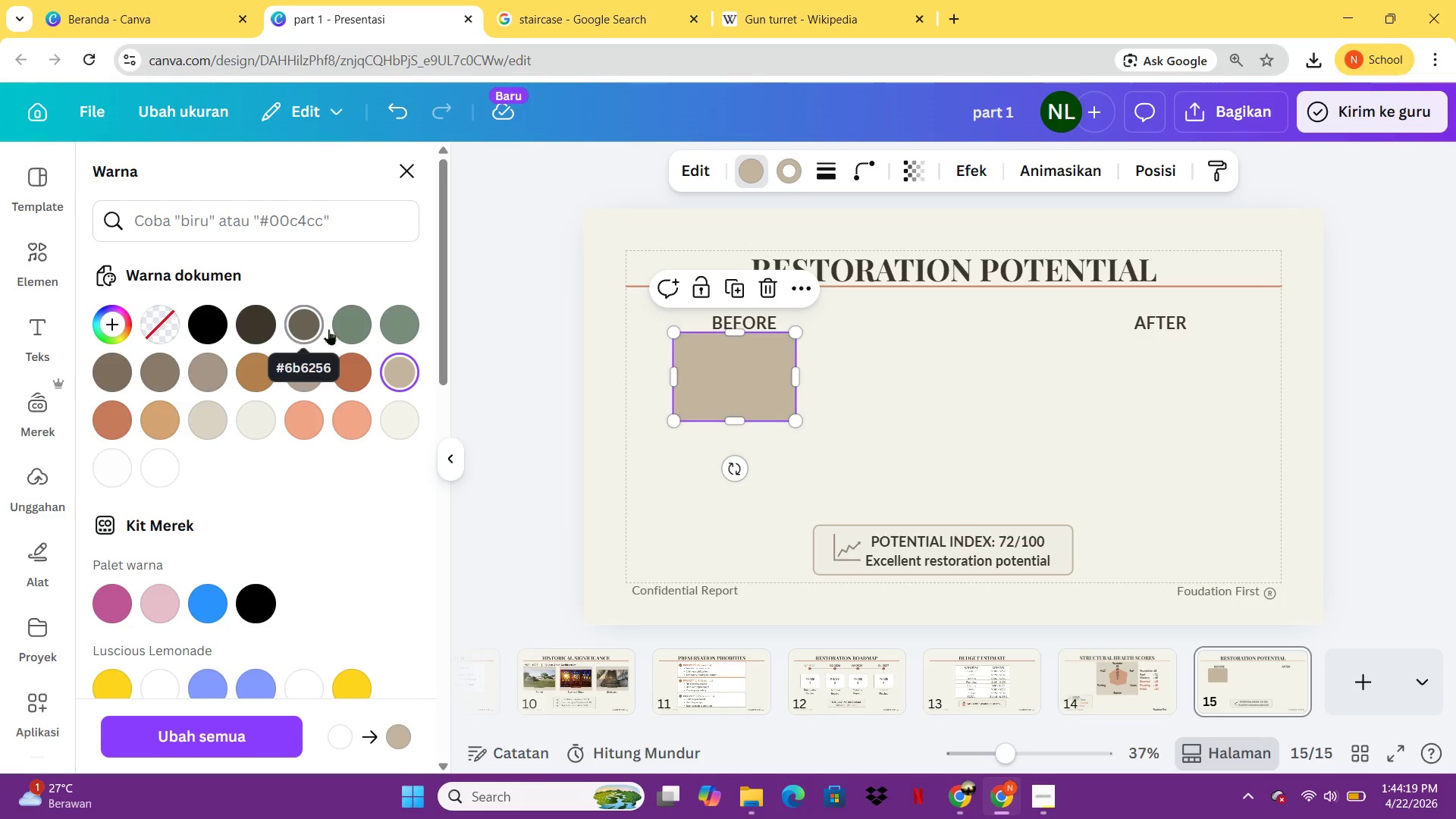 
wait(13.62)
 